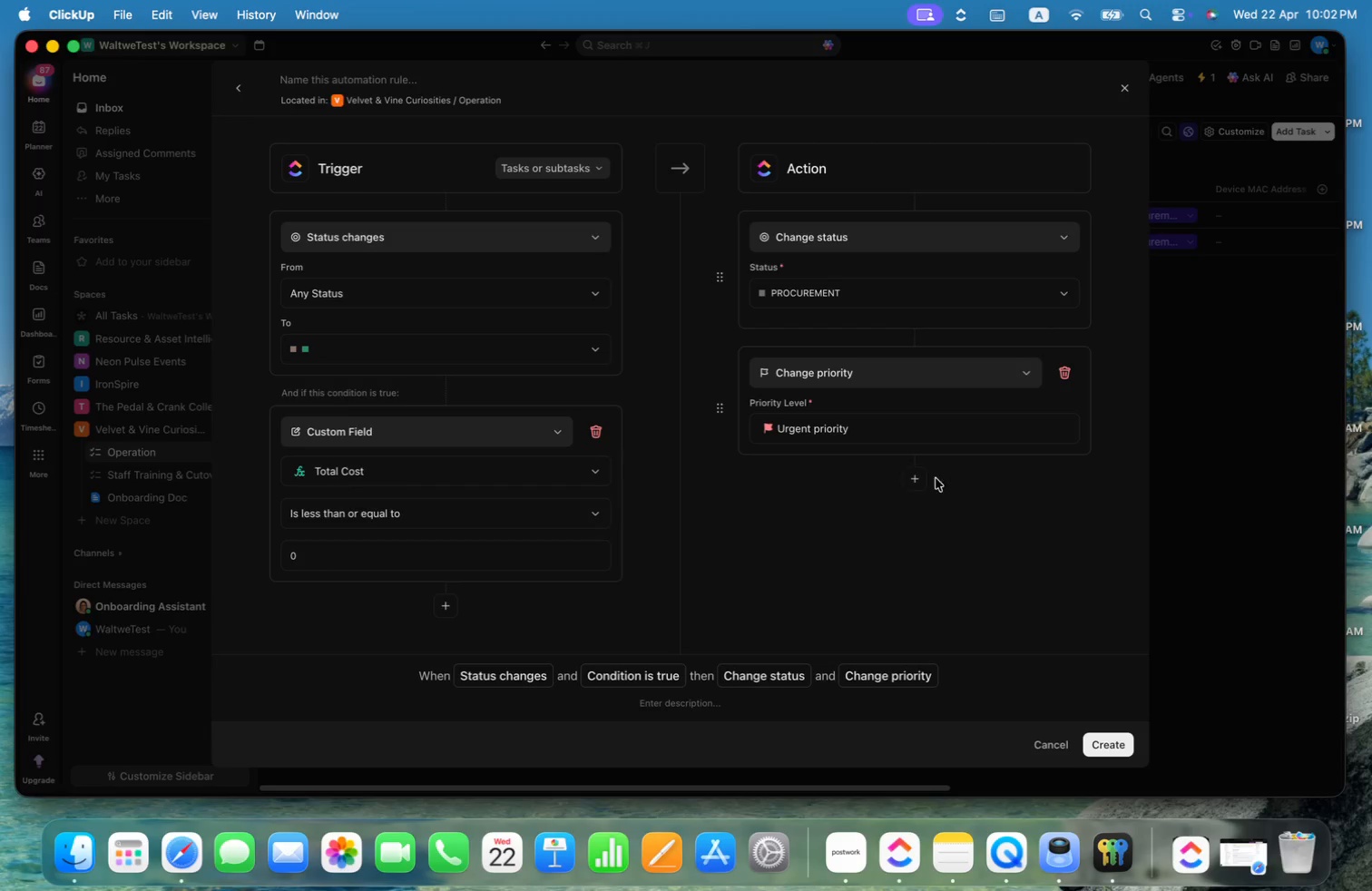 
left_click([914, 486])
 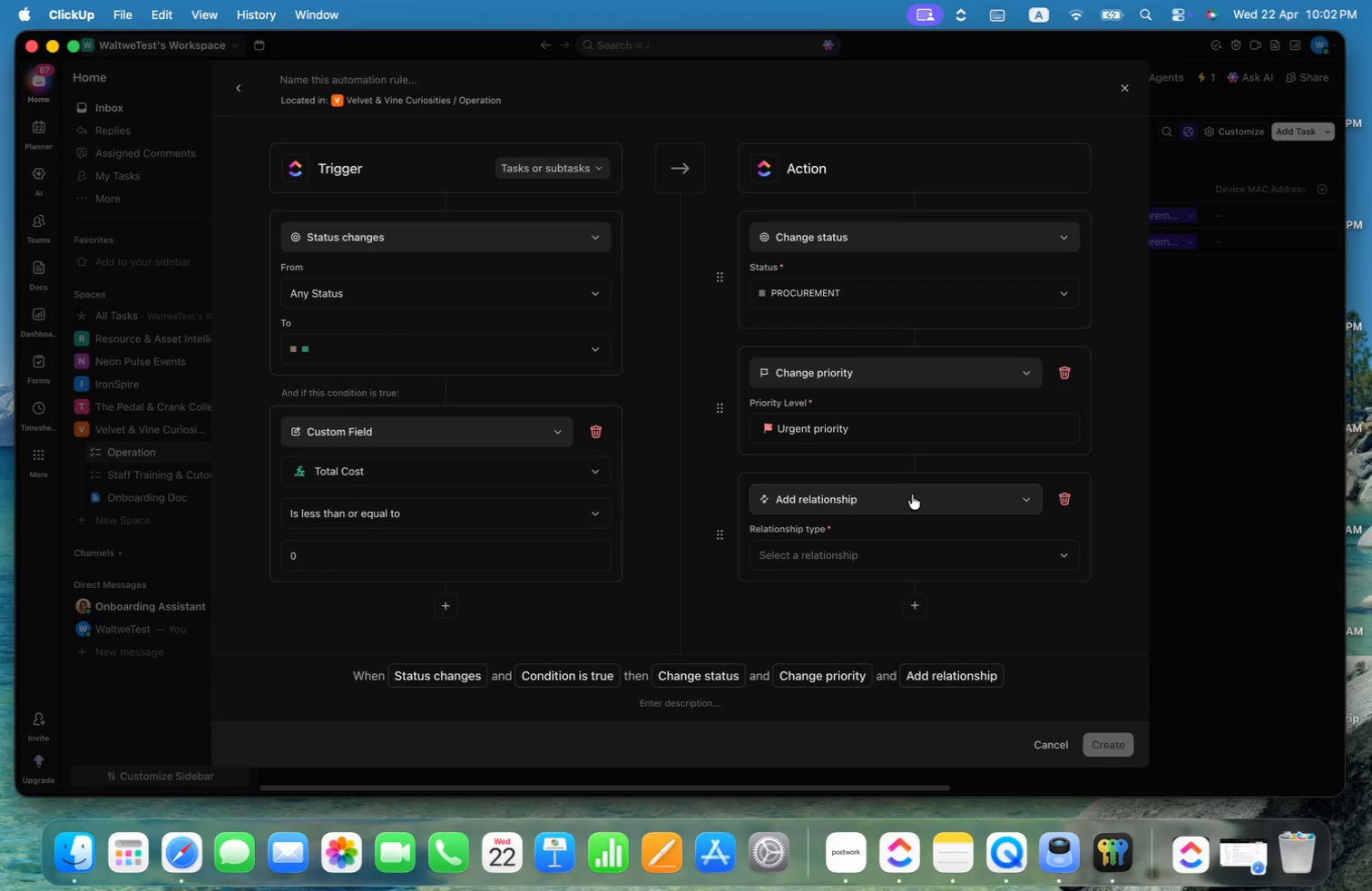 
left_click([913, 499])
 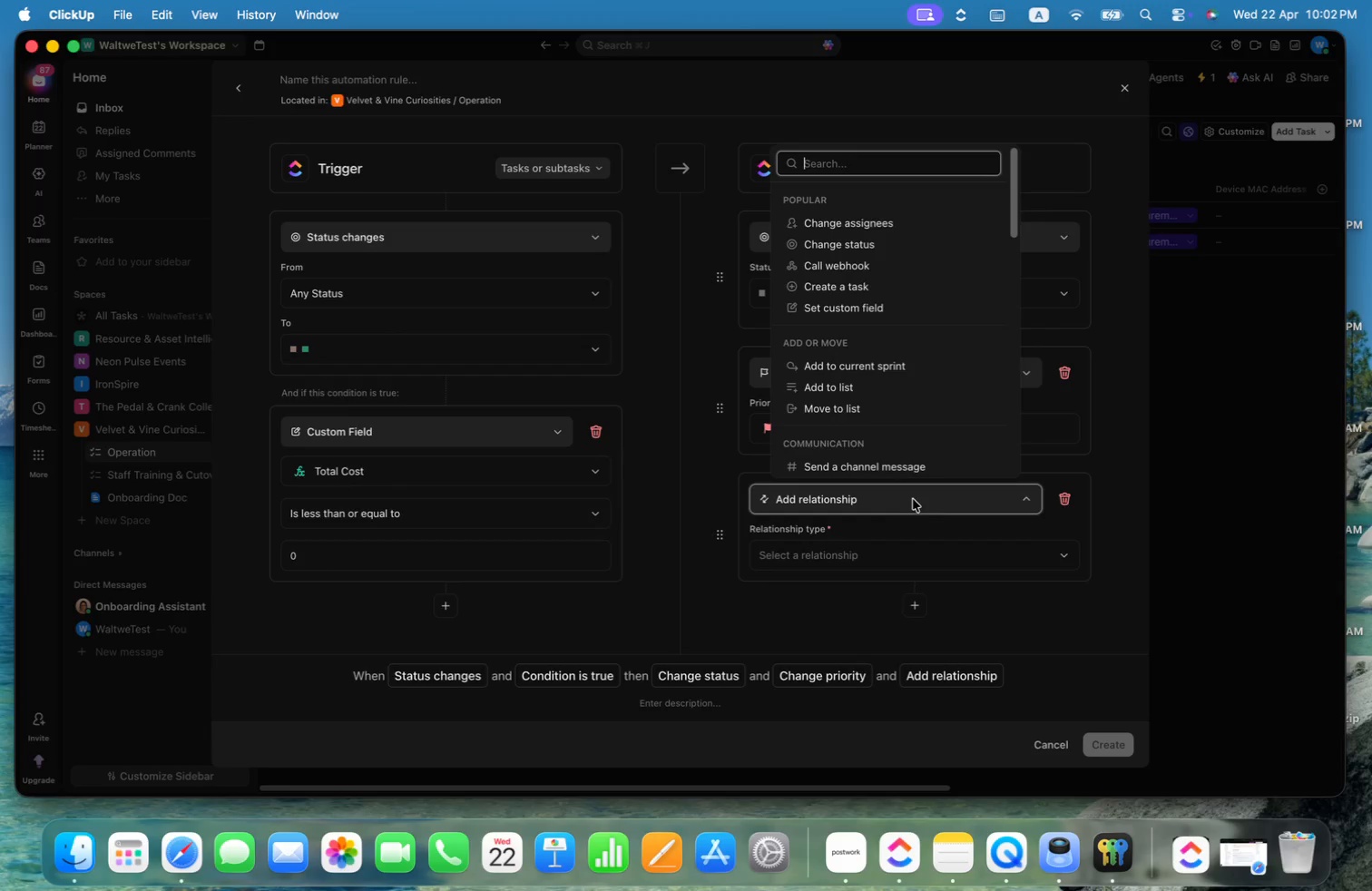 
type(com)
 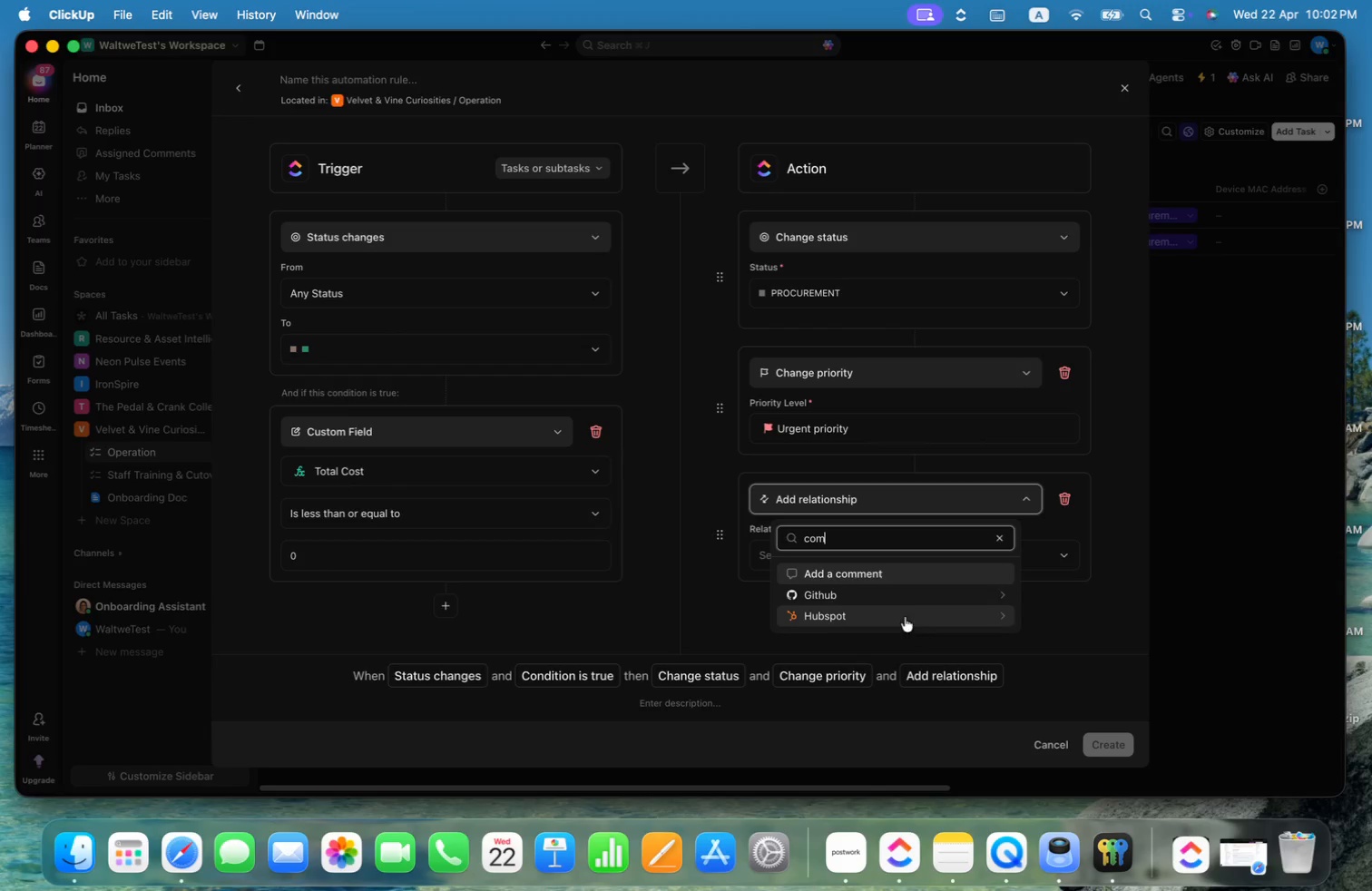 
left_click([905, 573])
 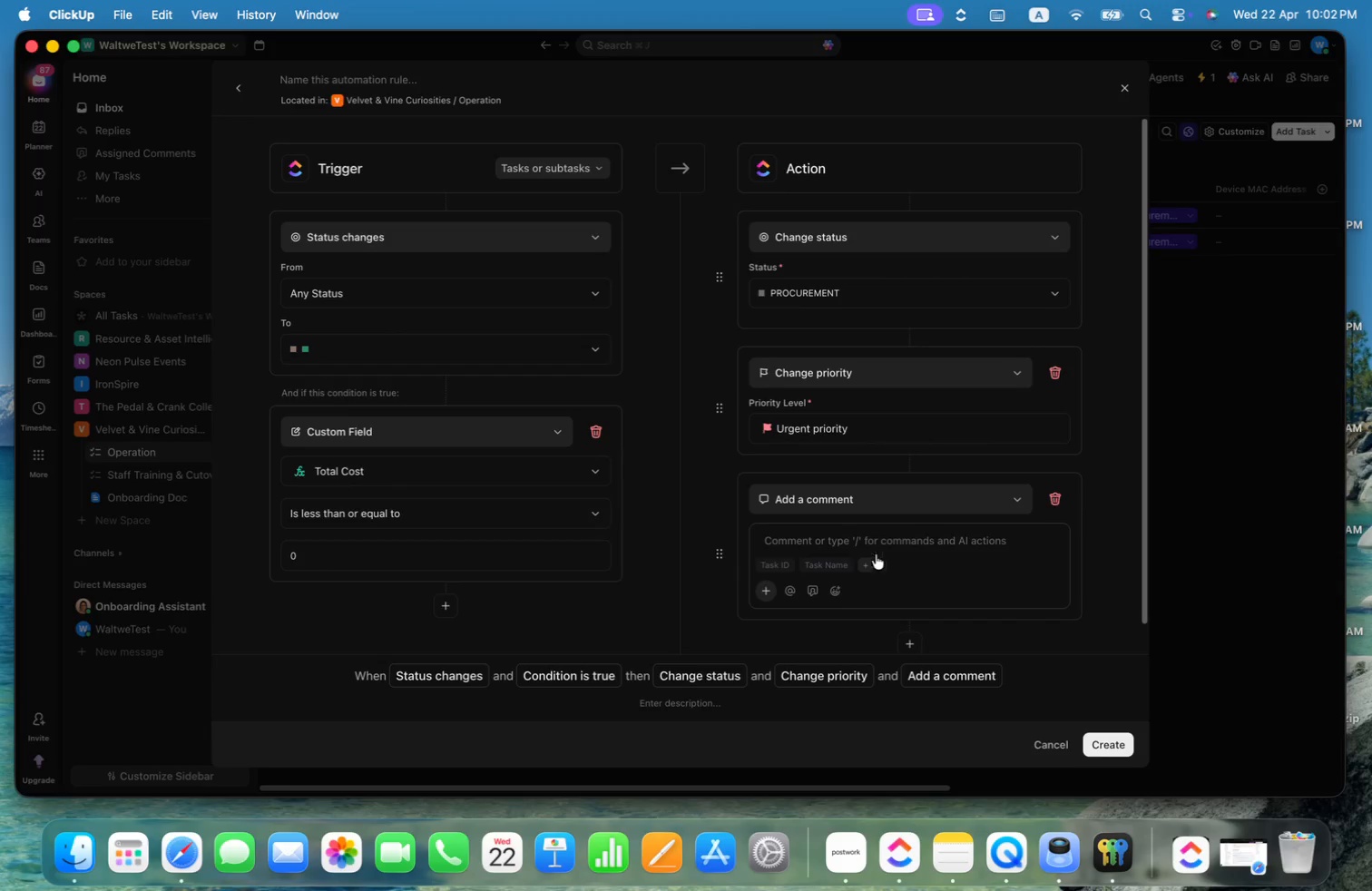 
left_click([873, 534])
 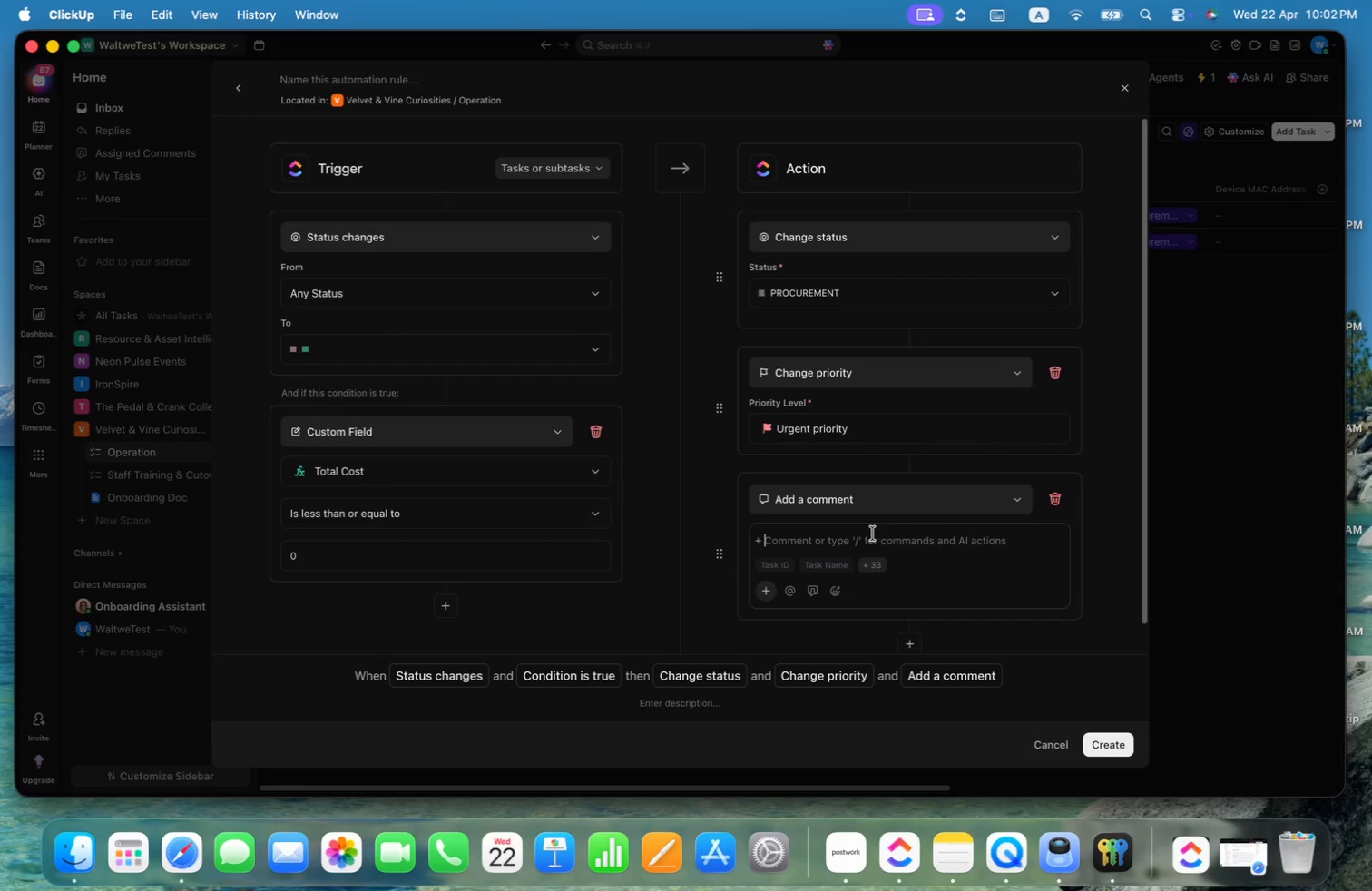 
type(Project withput )
key(Backspace)
key(Backspace)
key(Backspace)
key(Backspace)
type(out cost associated, Urgent attention.)
 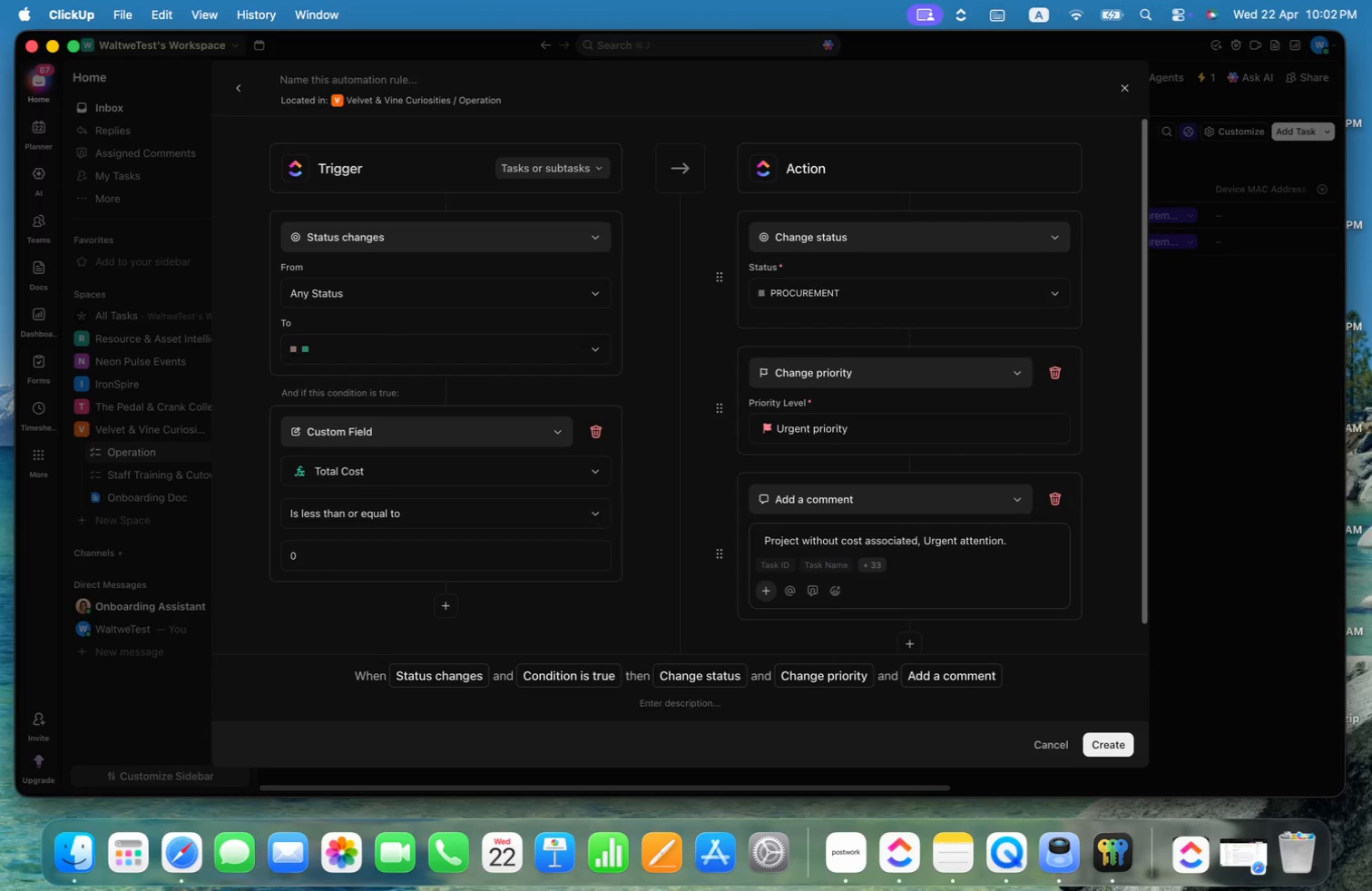 
key(Space)
 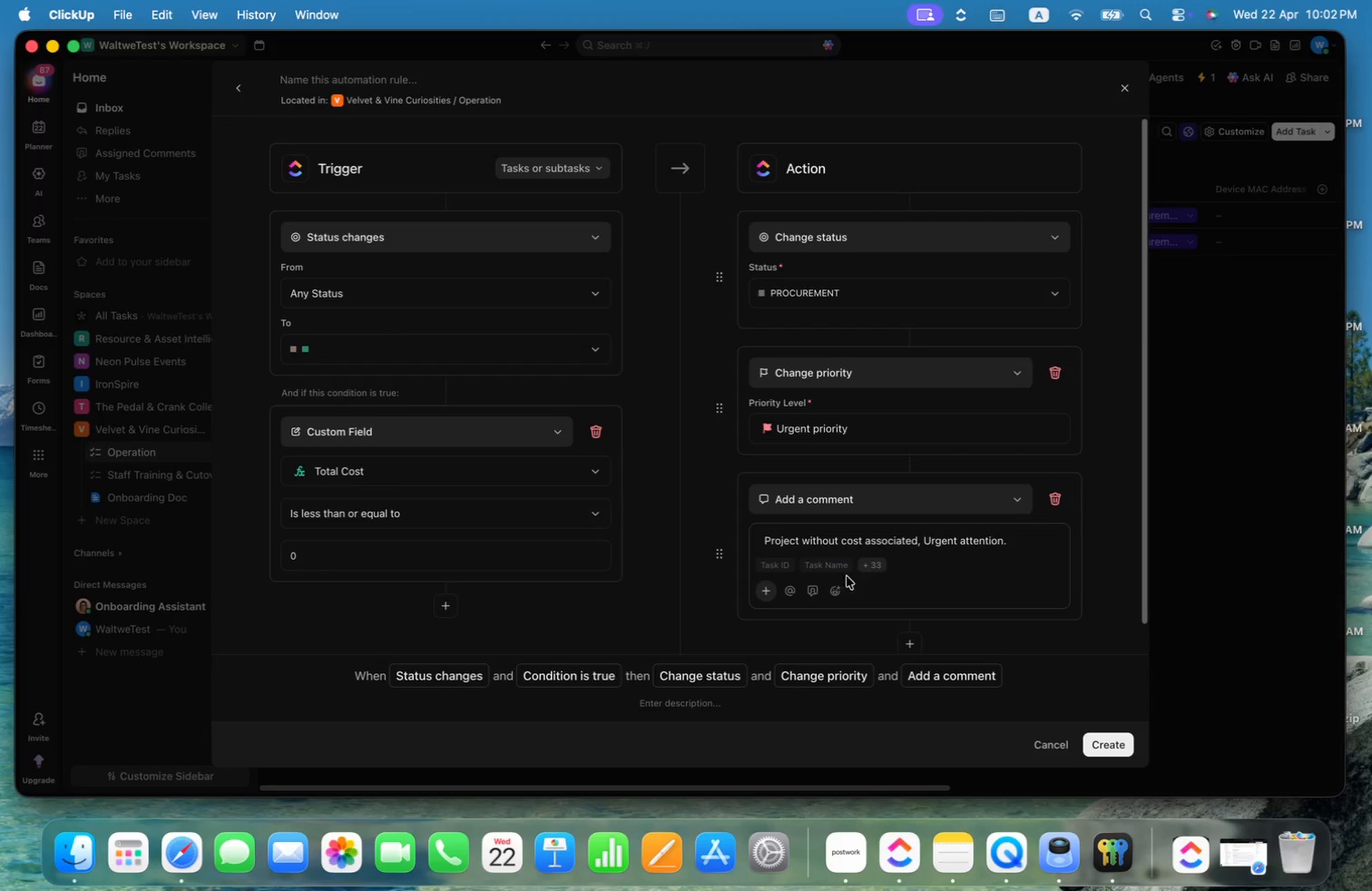 
left_click([882, 566])
 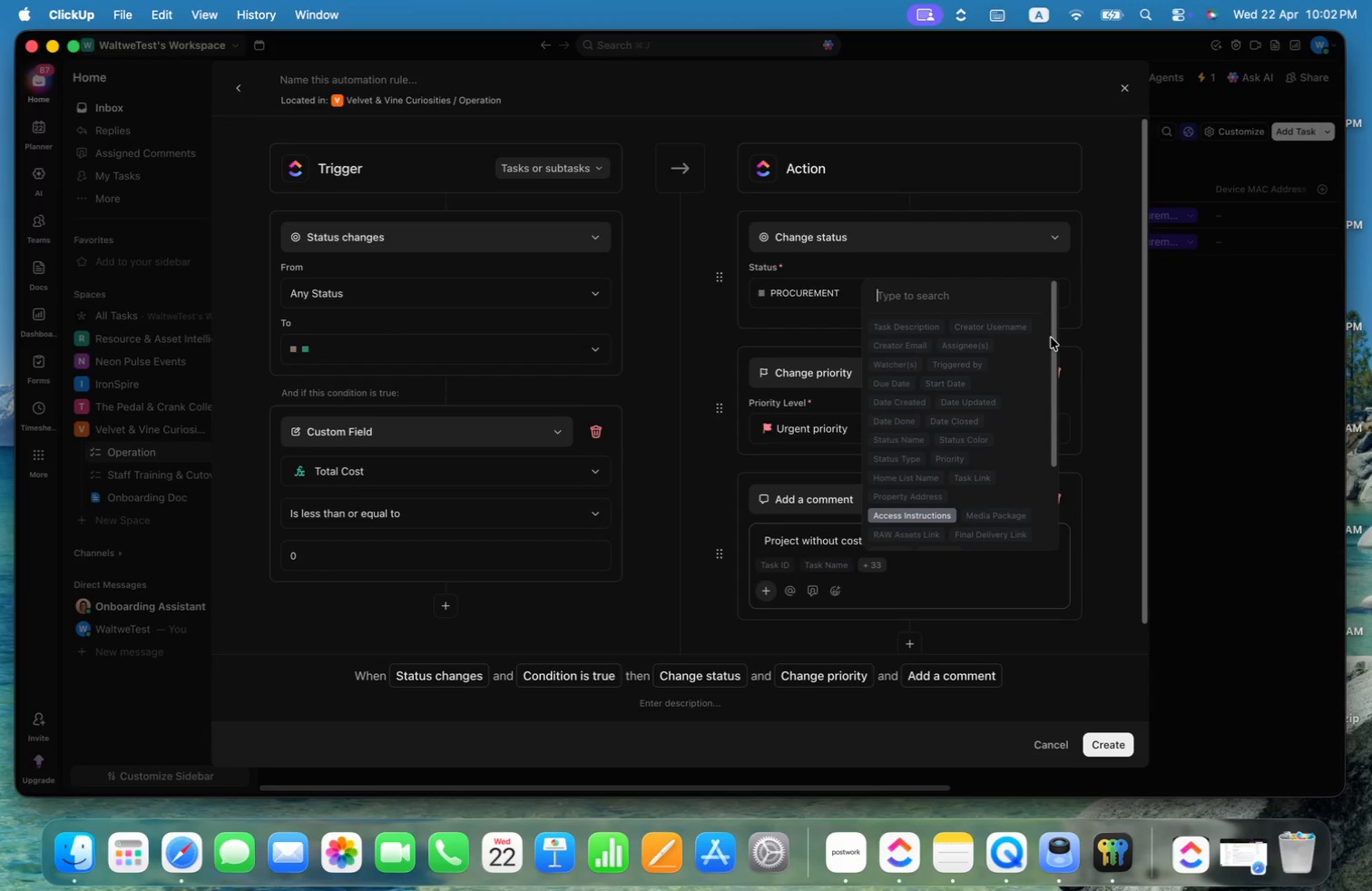 
left_click([1018, 323])
 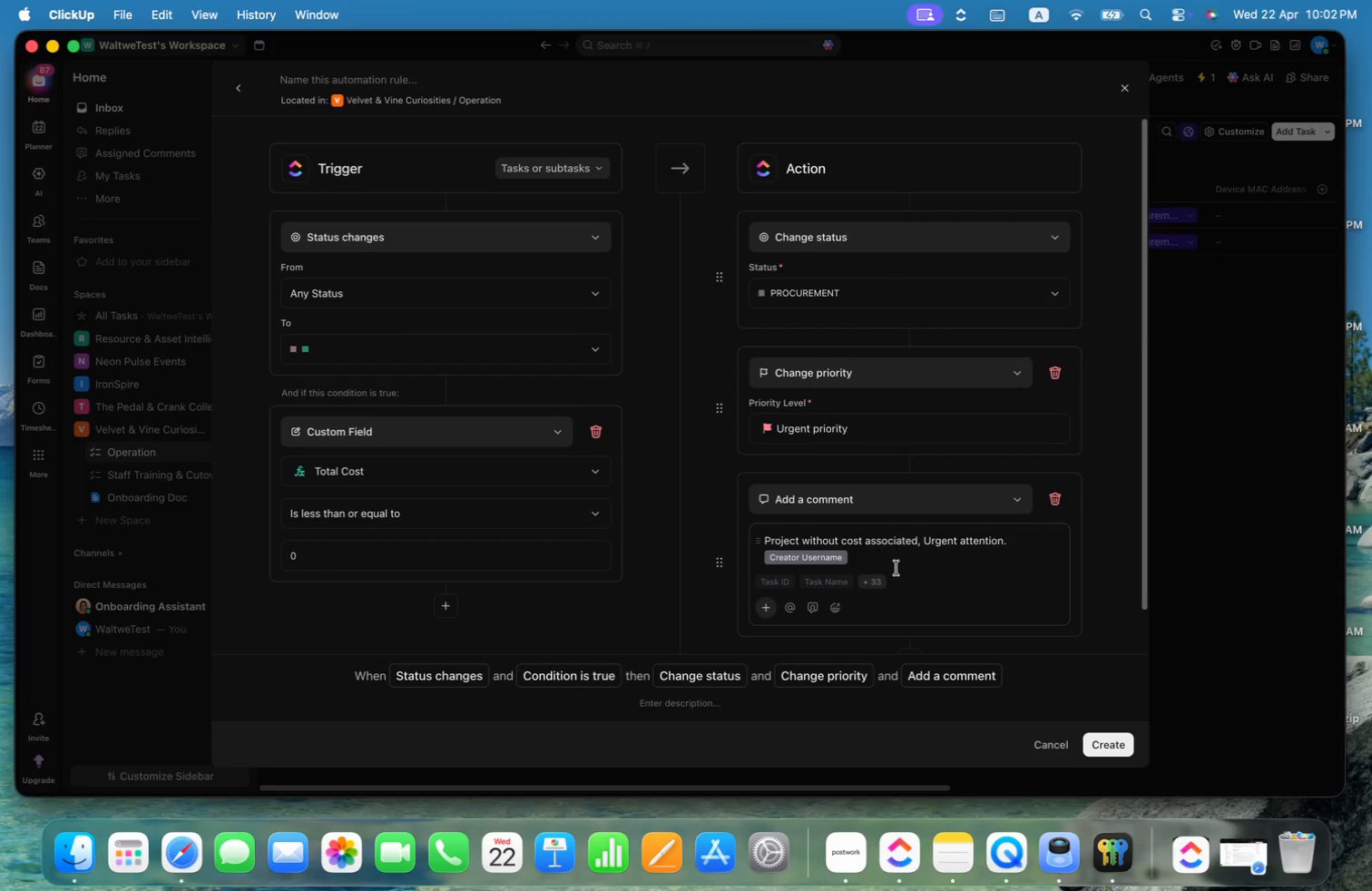 
left_click([878, 581])
 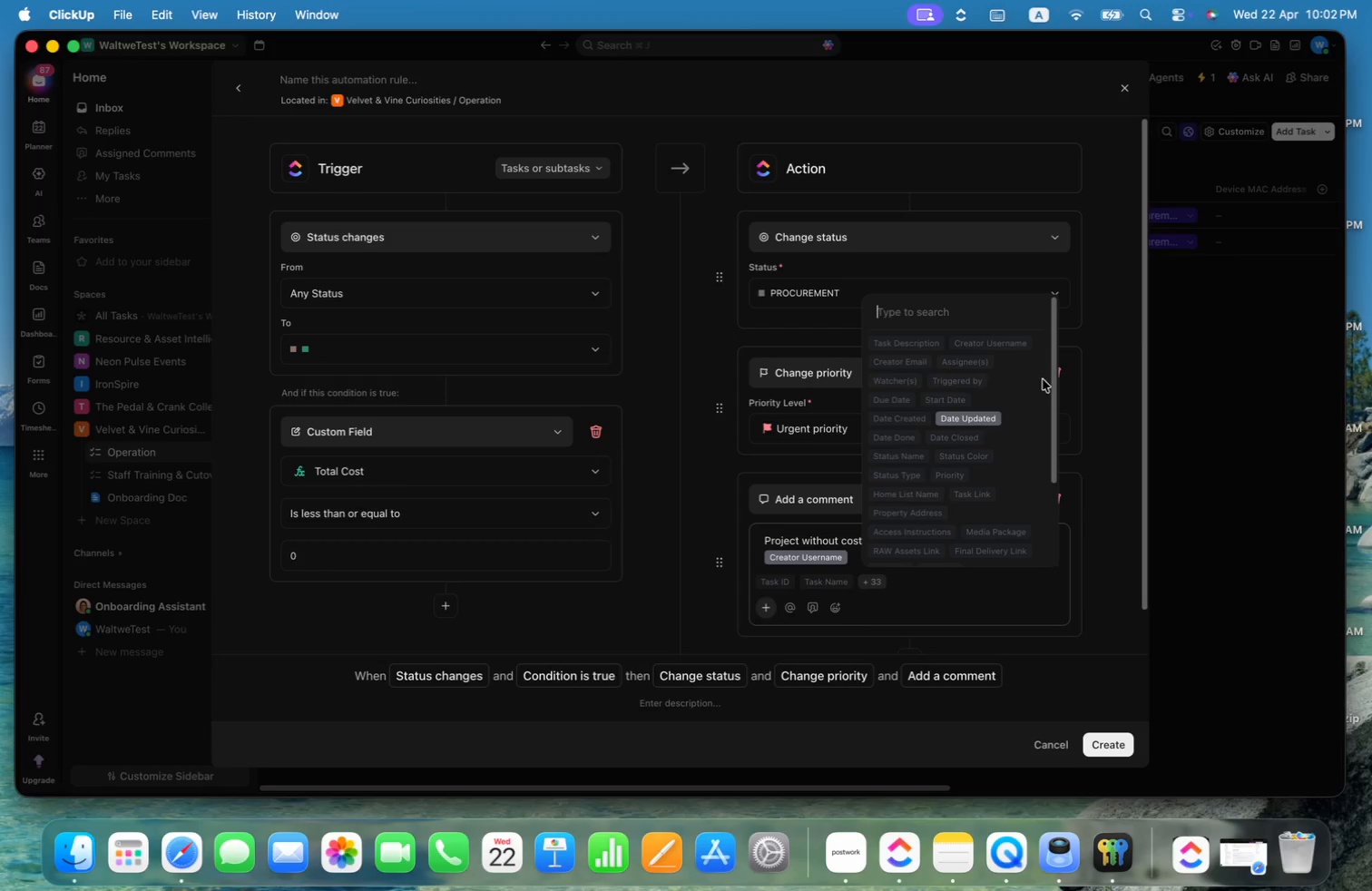 
left_click_drag(start_coordinate=[1053, 367], to_coordinate=[1073, 380])
 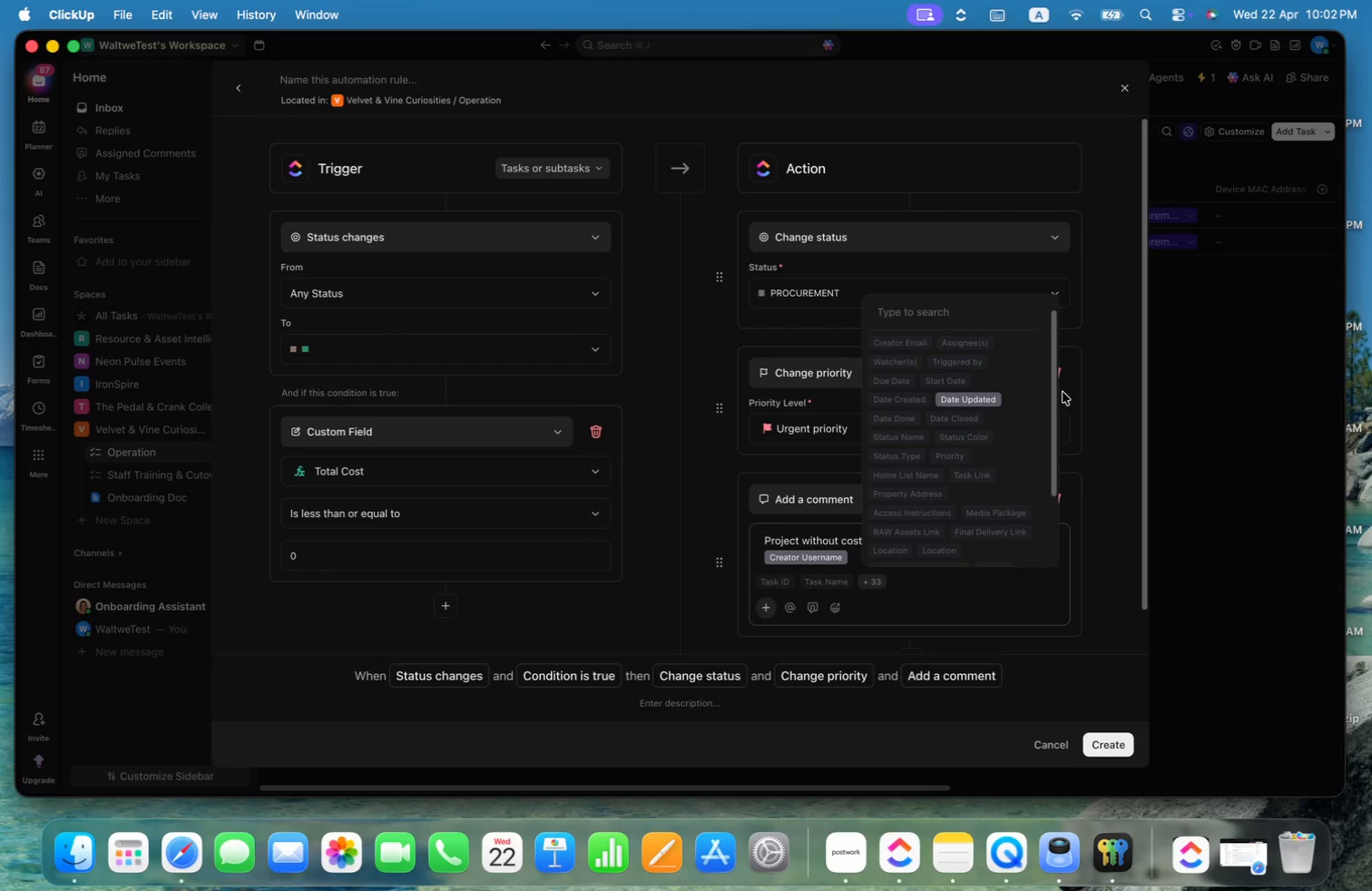 
left_click_drag(start_coordinate=[1053, 398], to_coordinate=[1054, 375])
 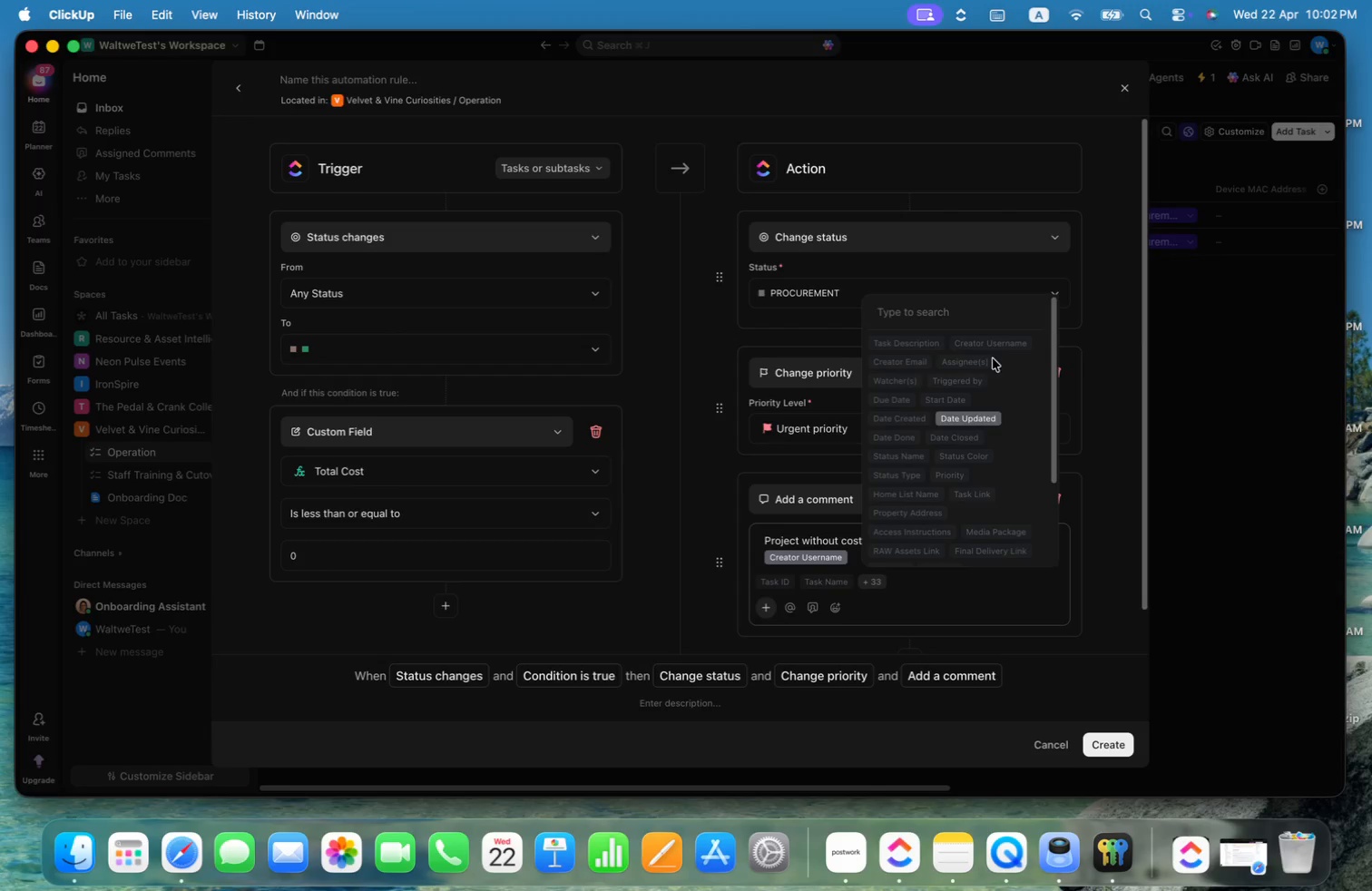 
left_click([971, 361])
 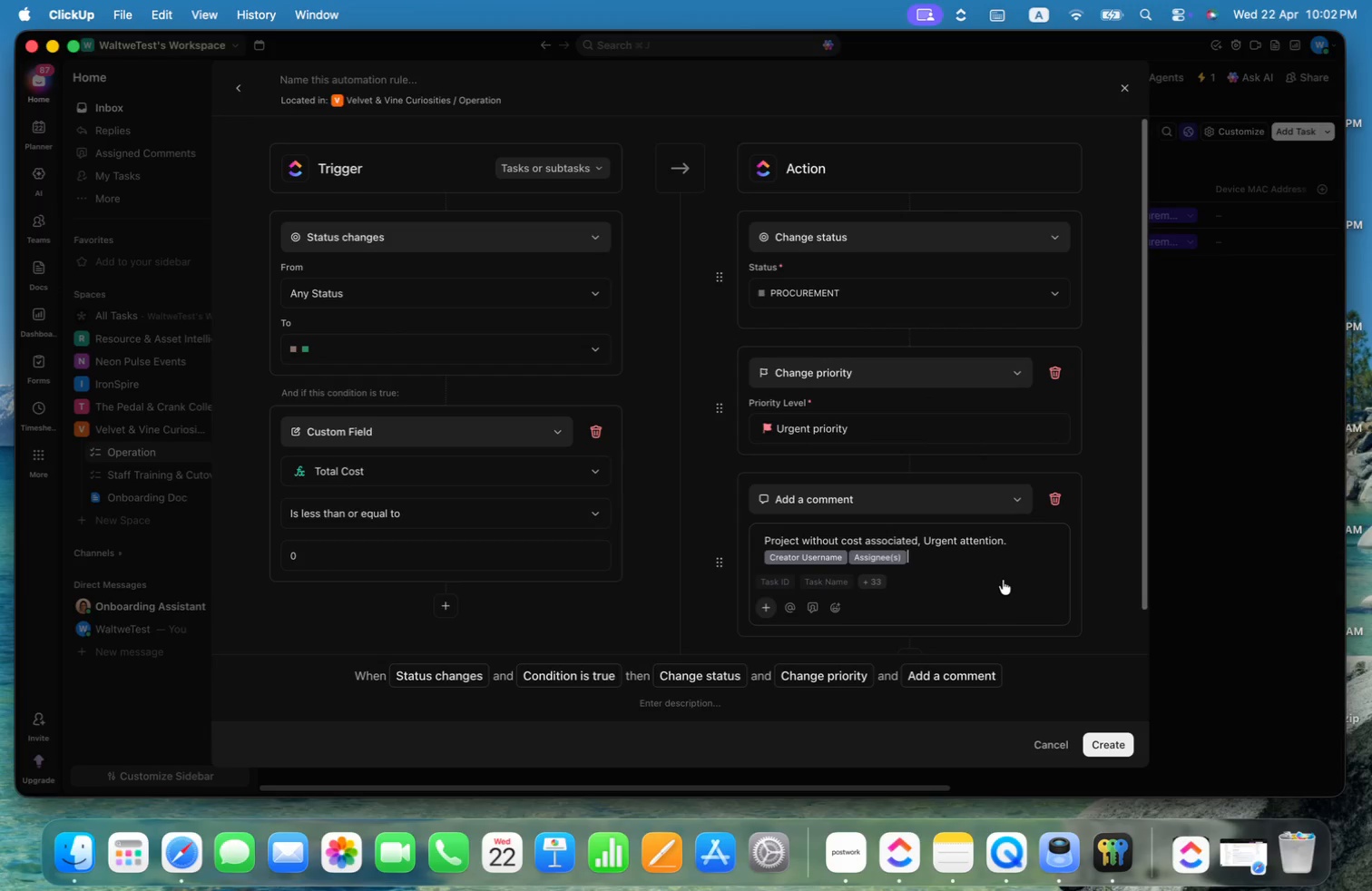 
key(Comma)
 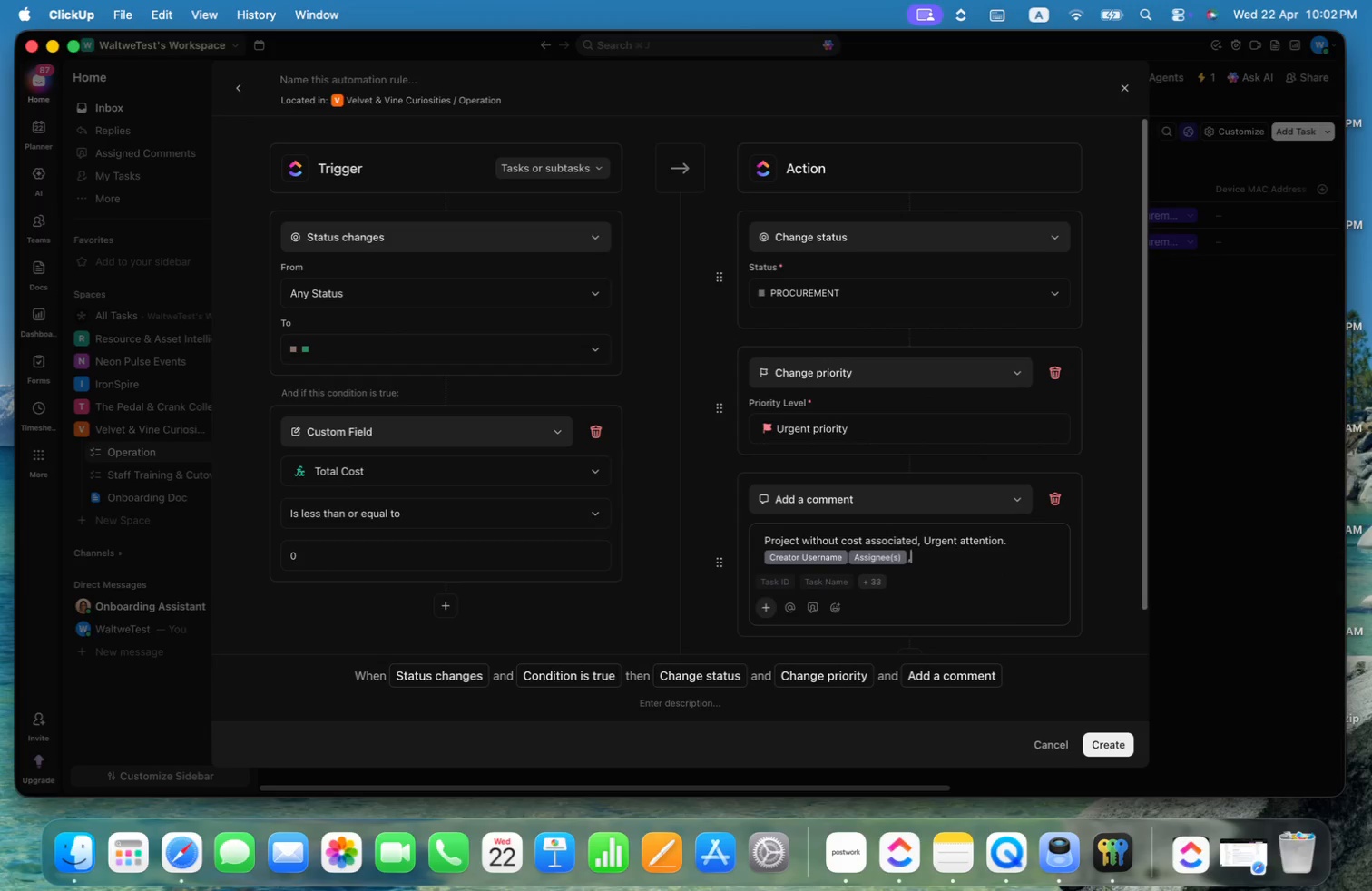 
key(Space)
 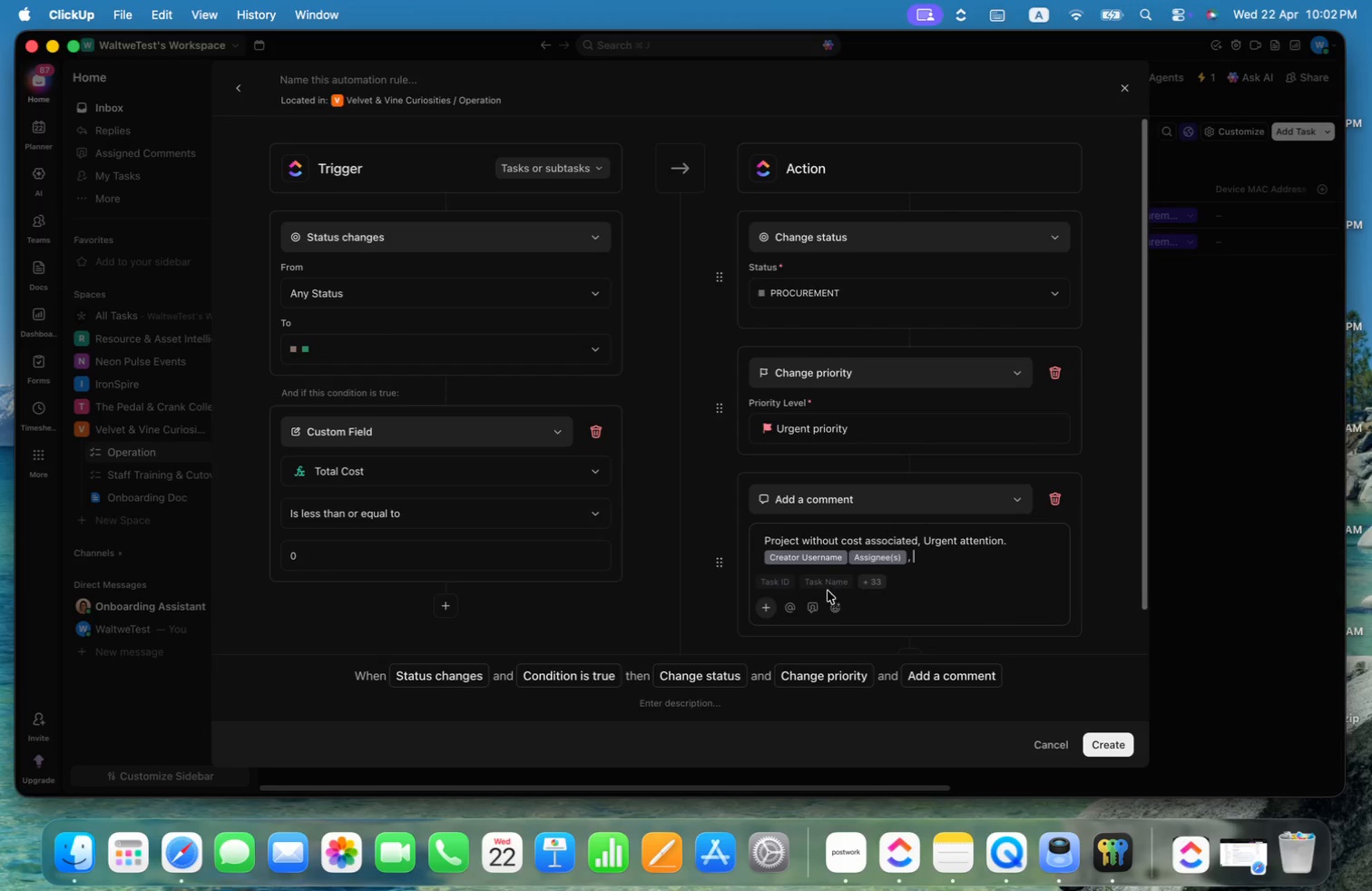 
left_click([870, 578])
 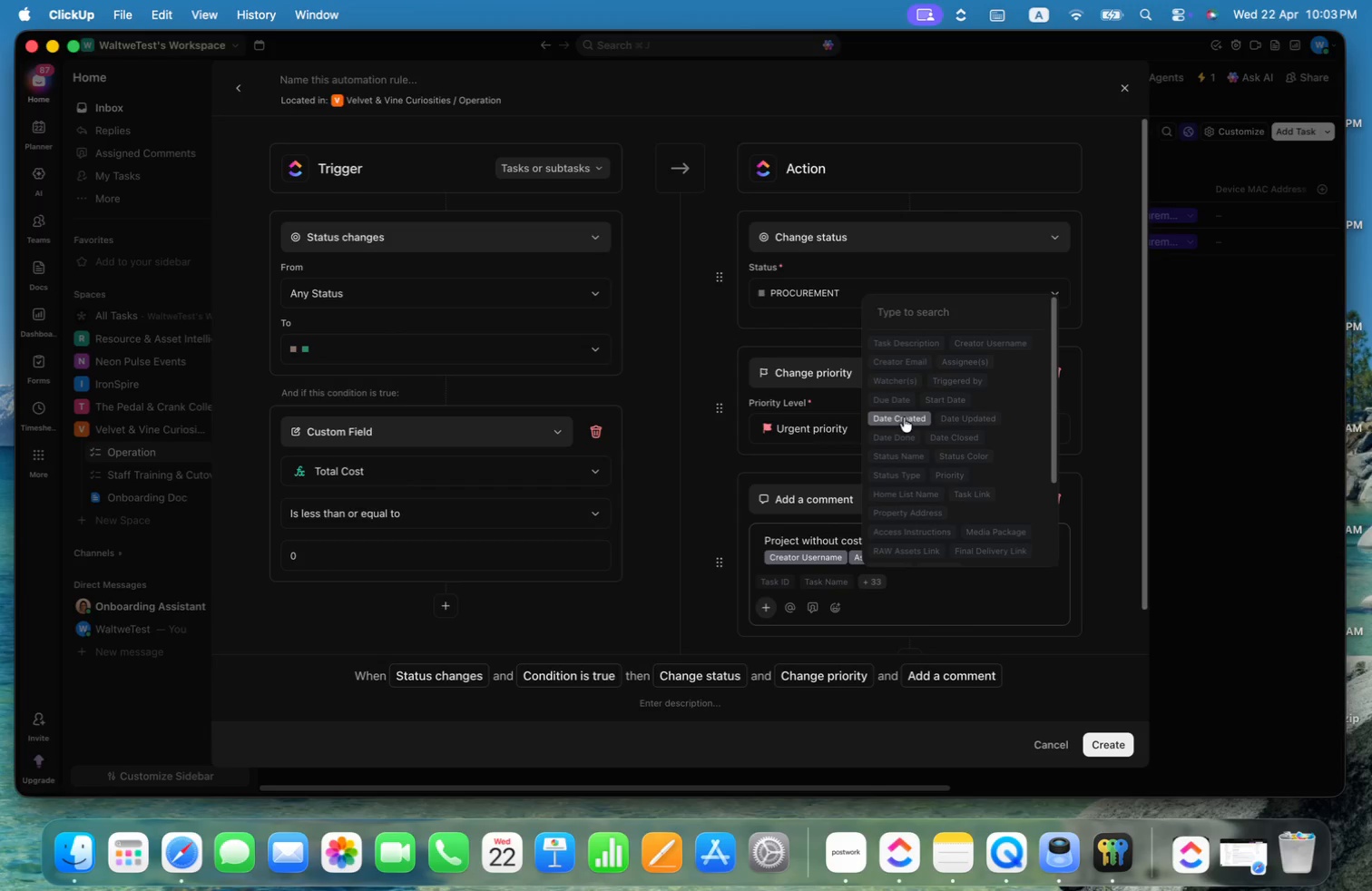 
wait(10.91)
 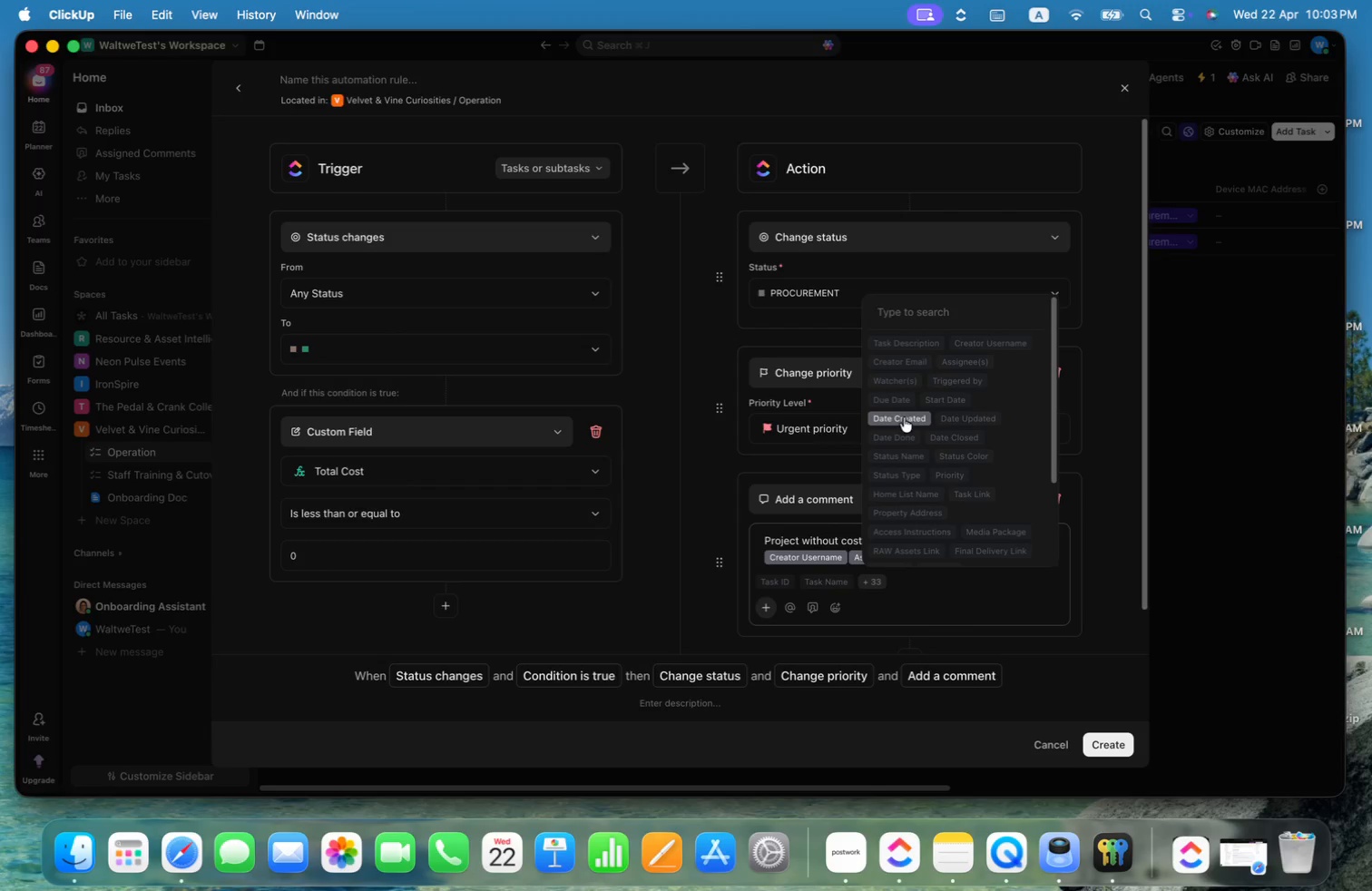 
scroll: coordinate [1022, 450], scroll_direction: down, amount: 5.0
 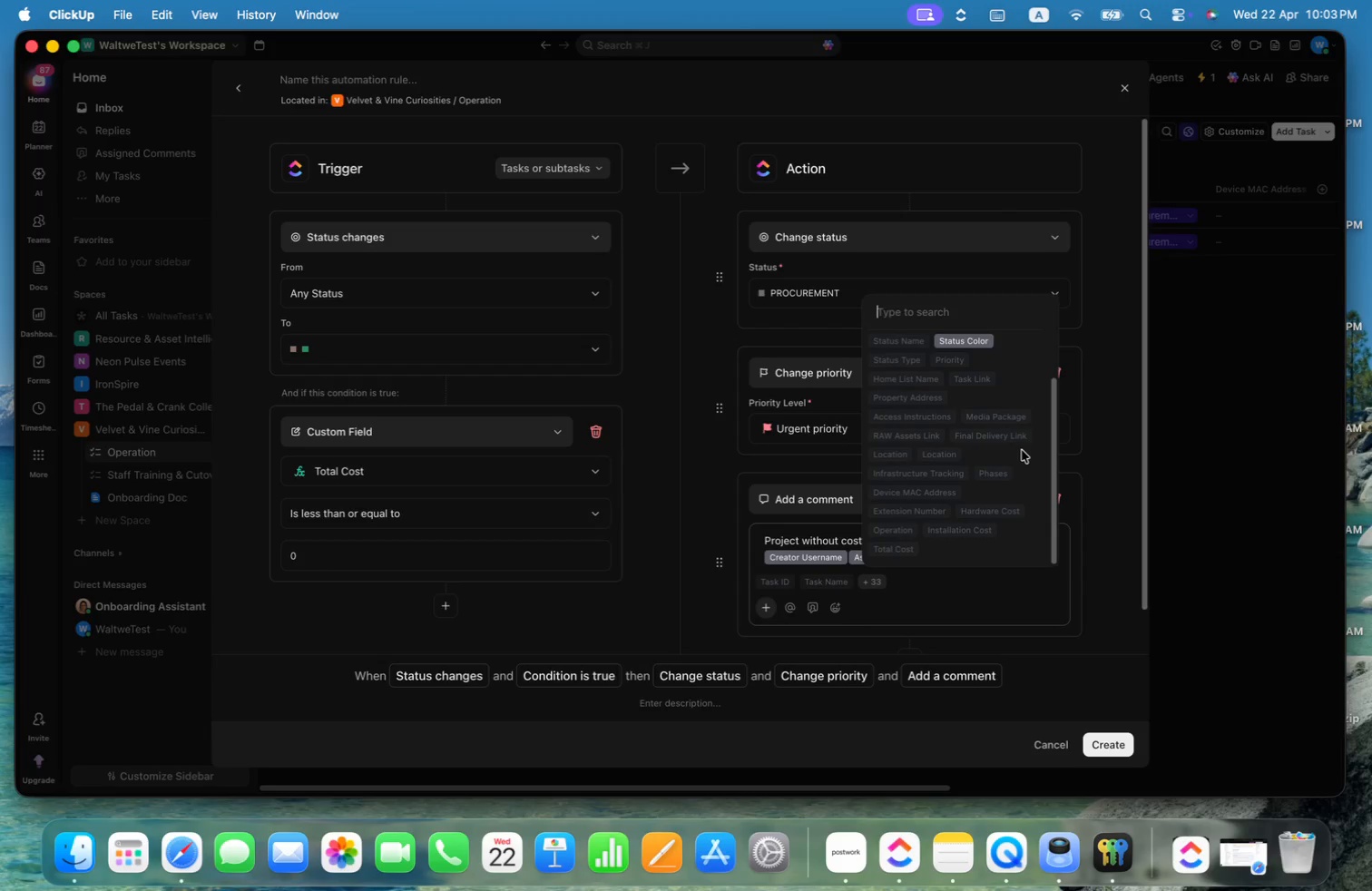 
scroll: coordinate [1022, 450], scroll_direction: up, amount: 11.0
 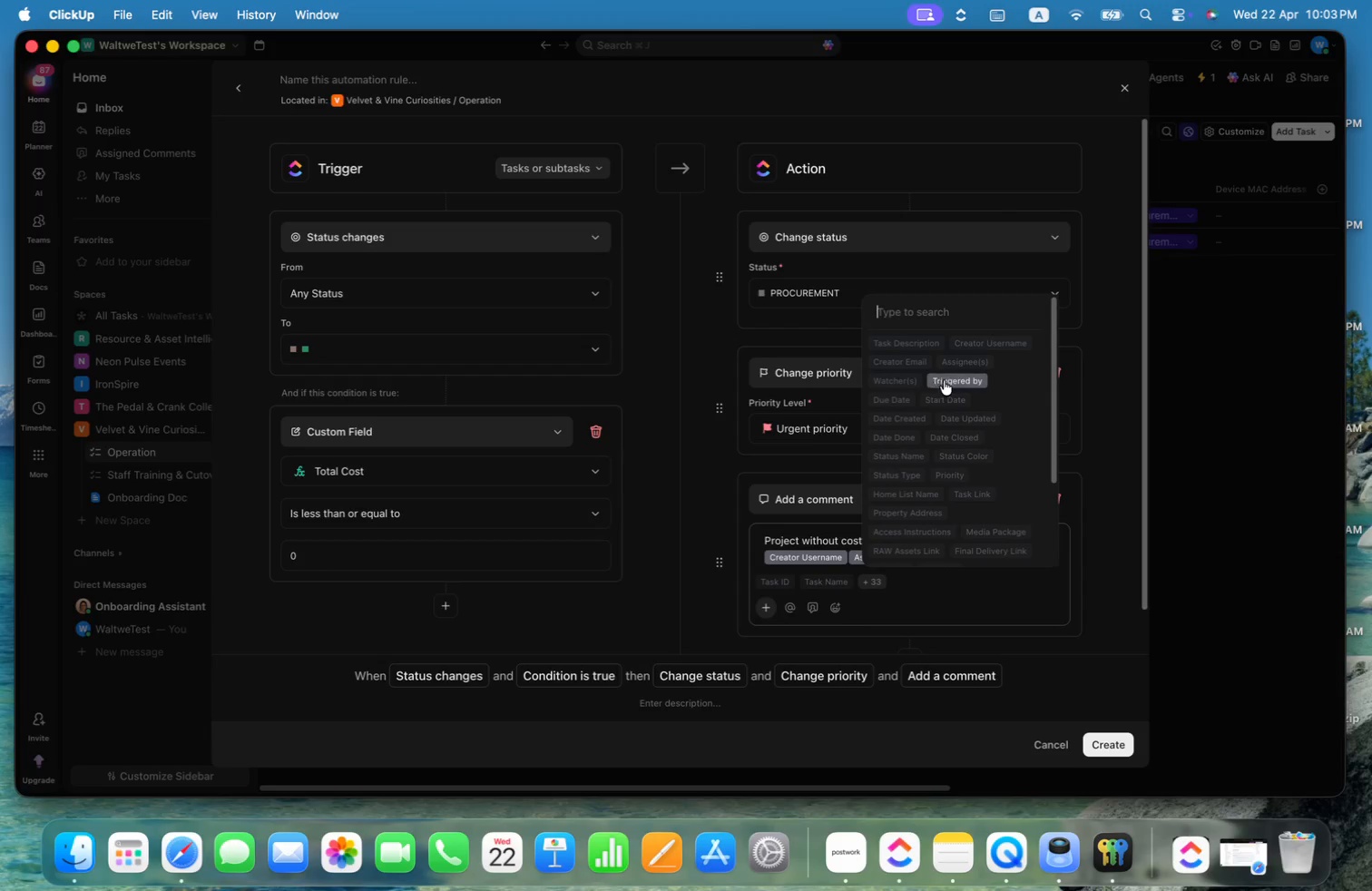 
left_click([974, 364])
 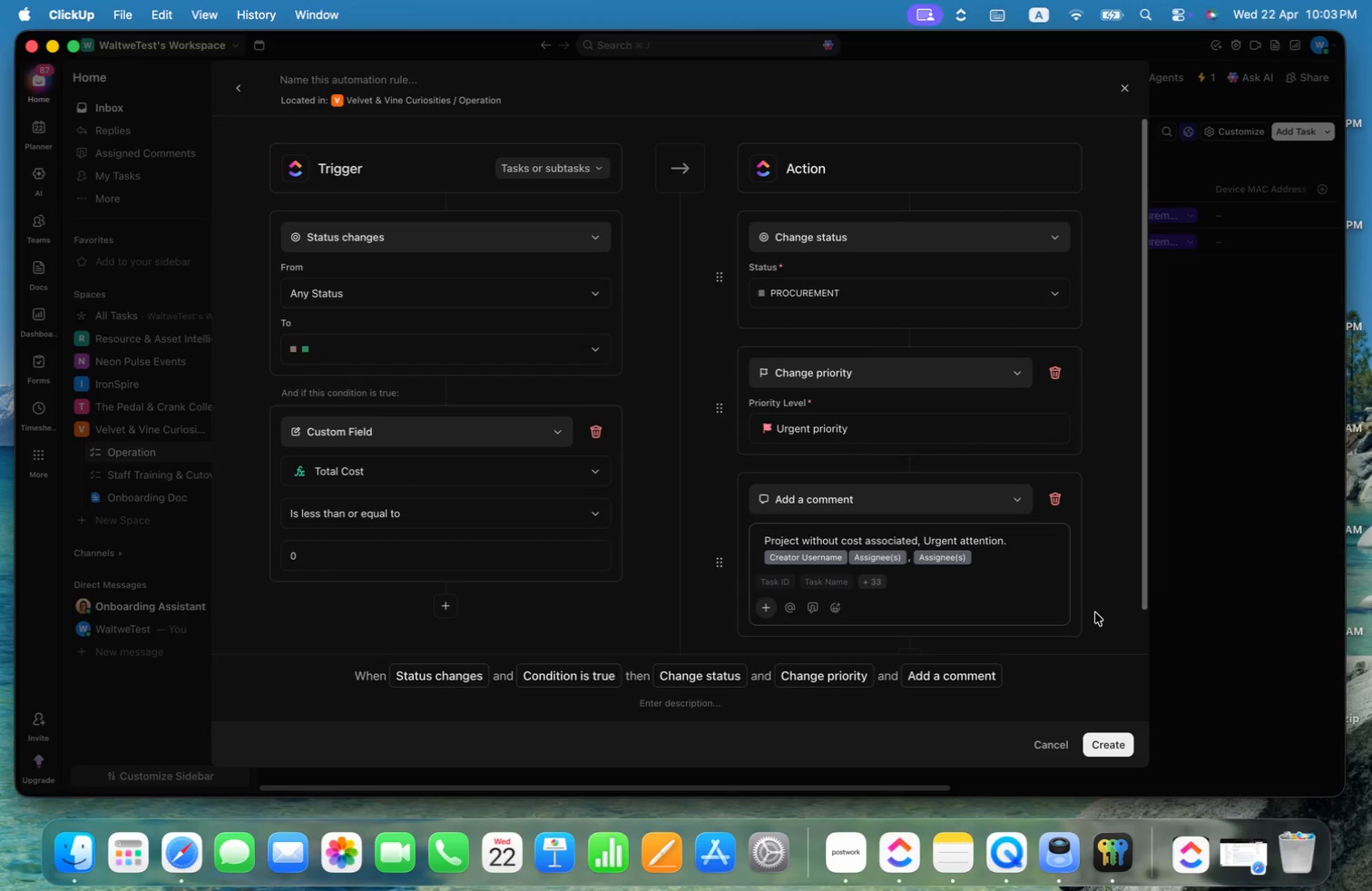 
key(Backspace)
 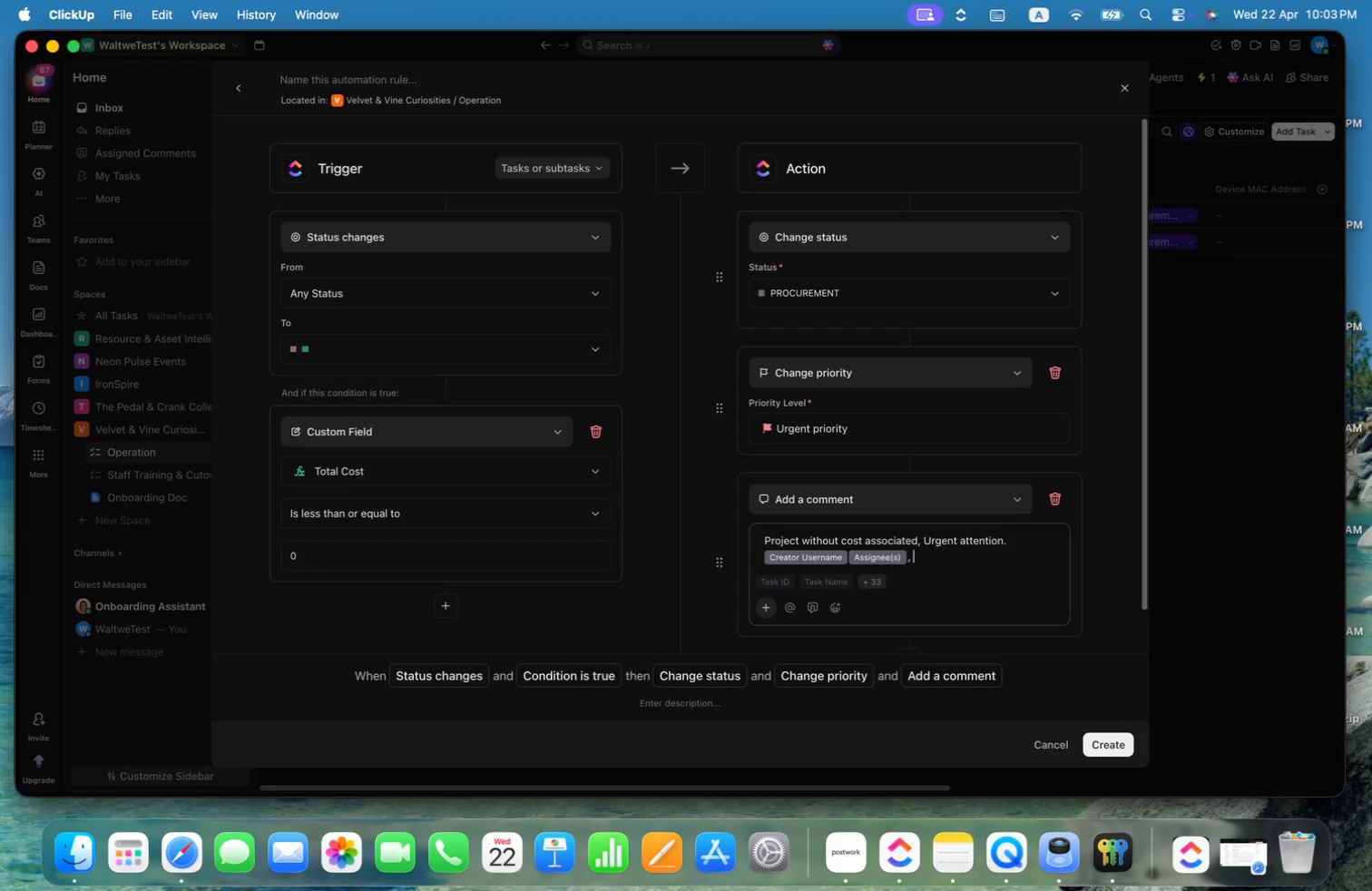 
key(Backspace)
 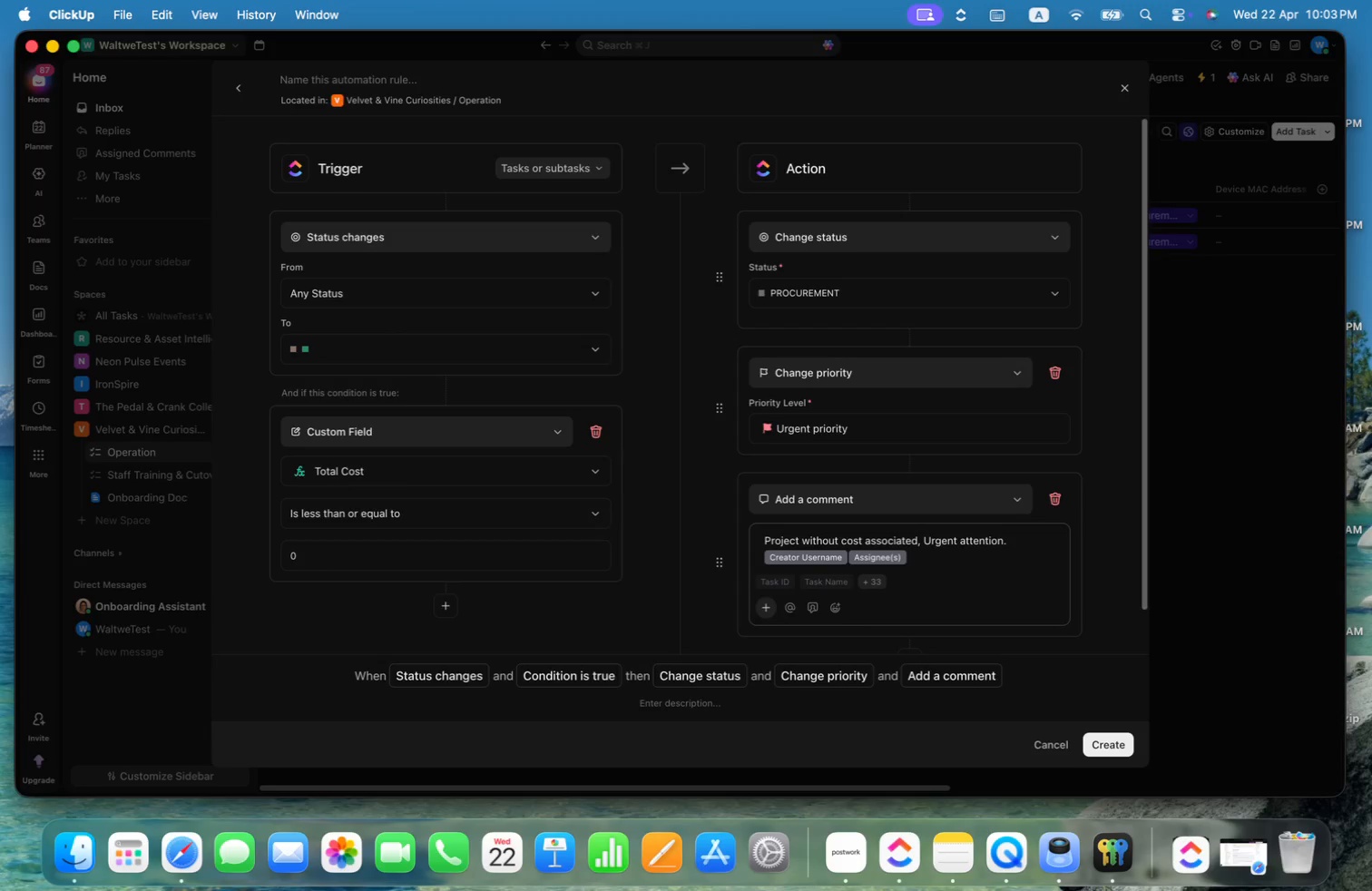 
key(Backspace)
 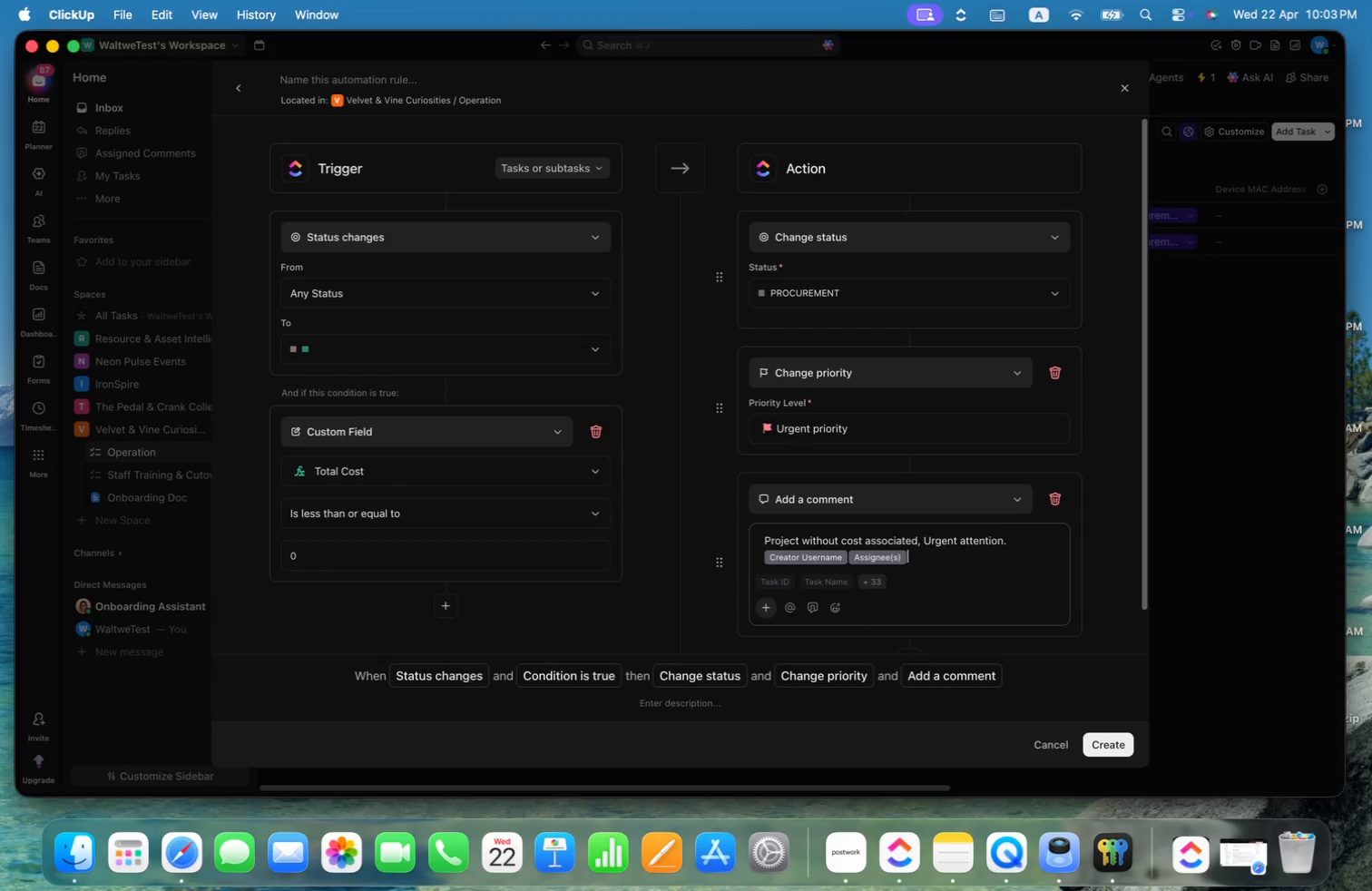 
key(Period)
 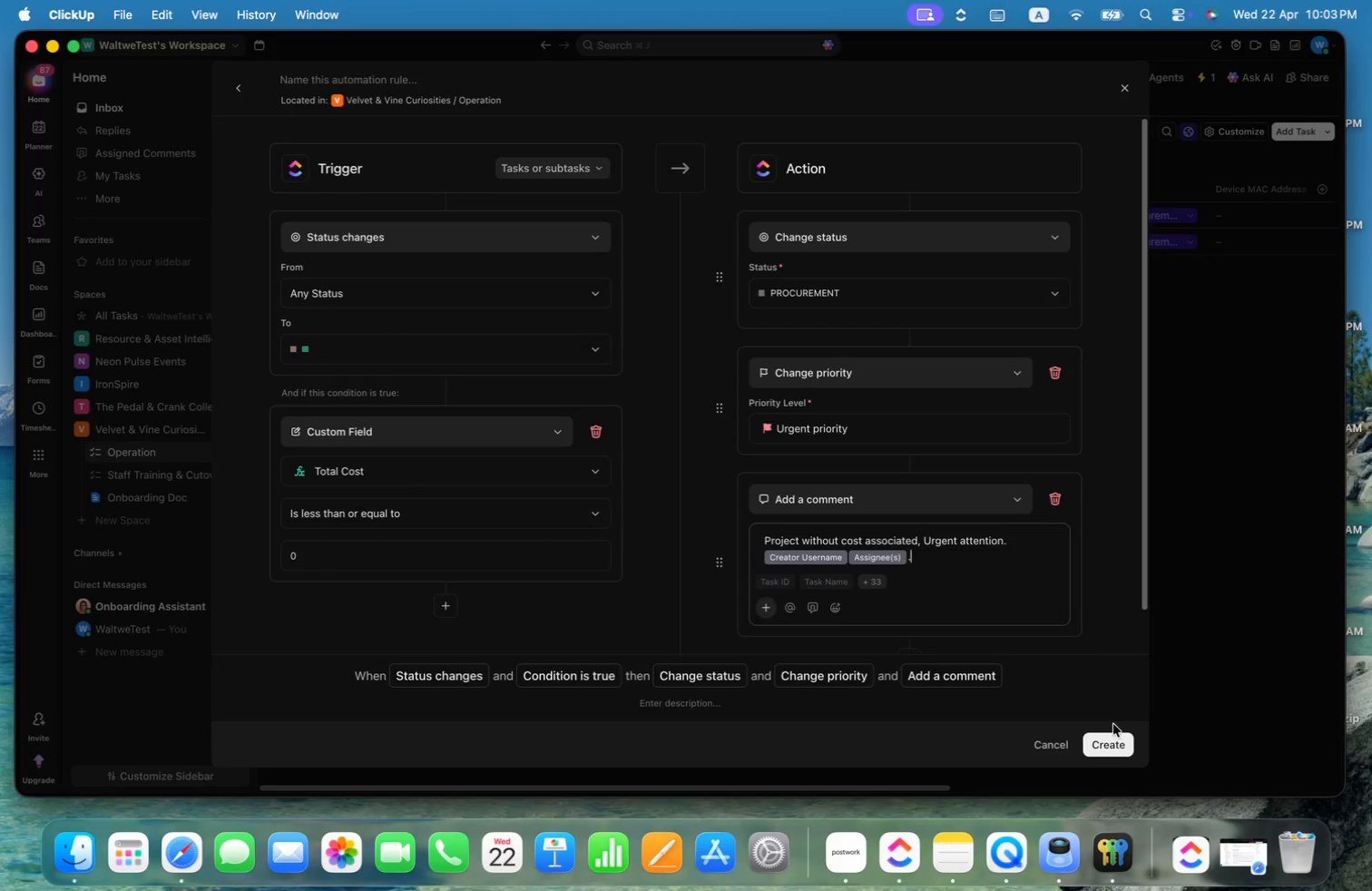 
wait(5.39)
 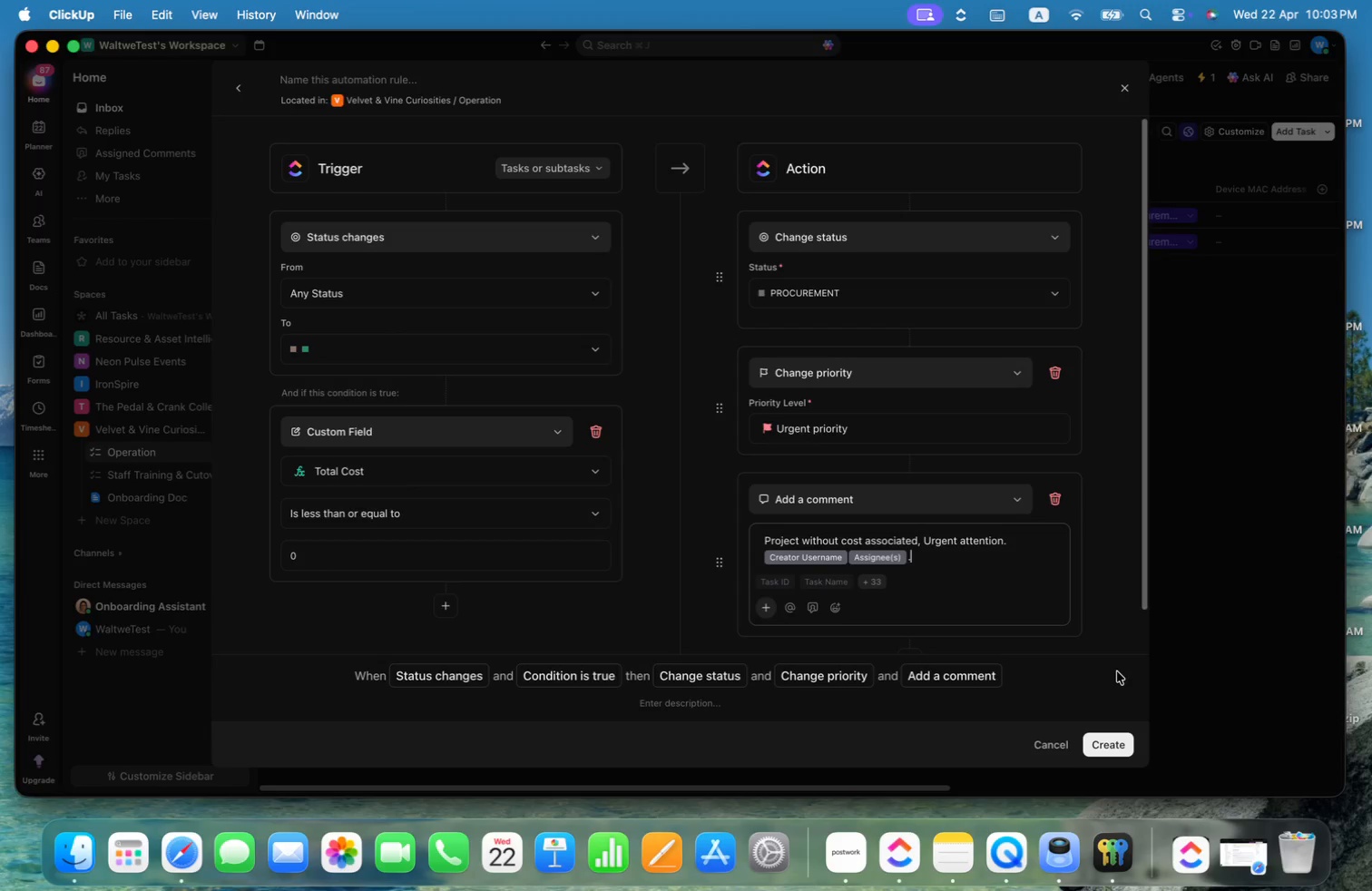 
left_click([1111, 744])
 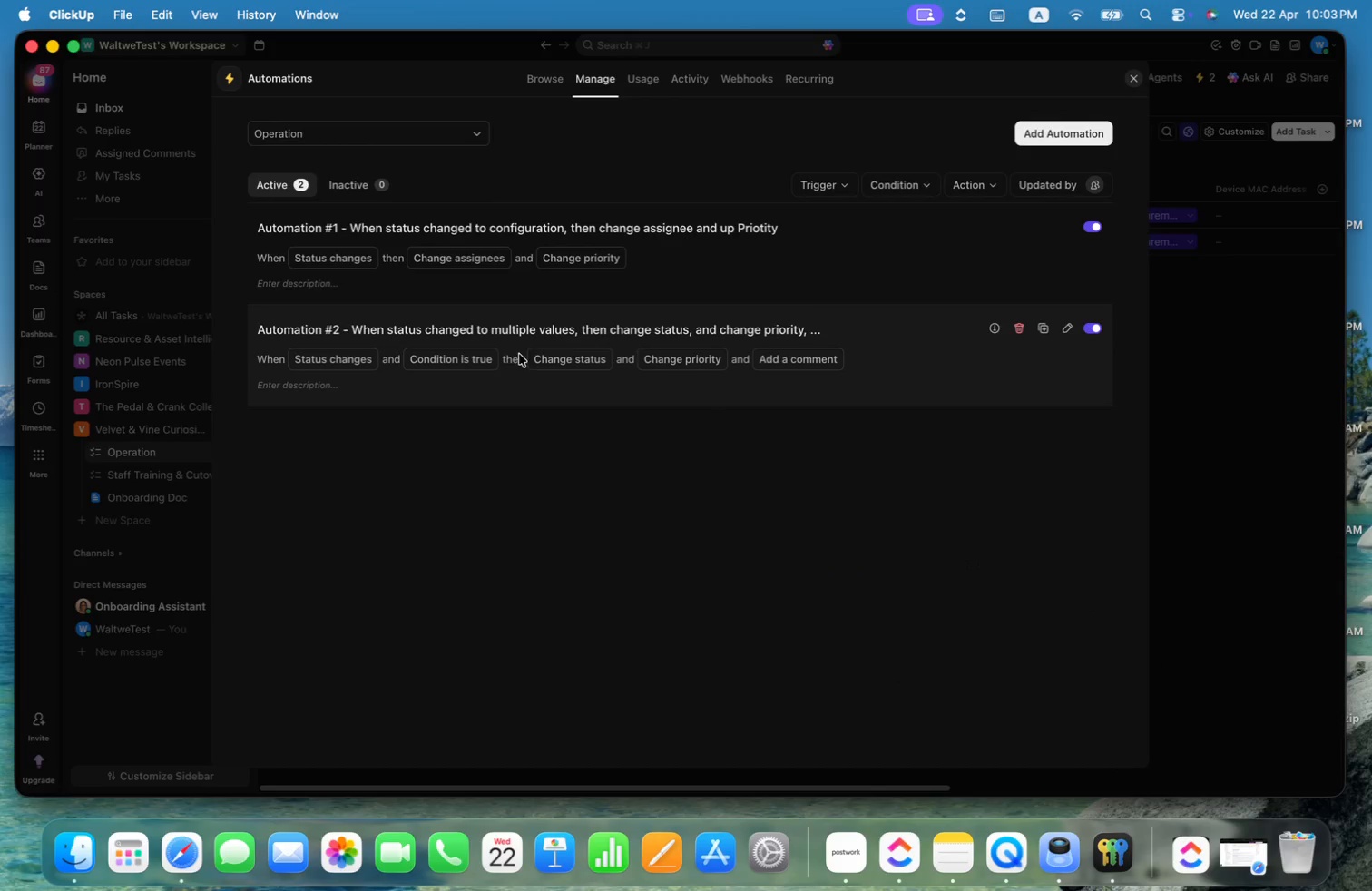 
left_click([459, 329])
 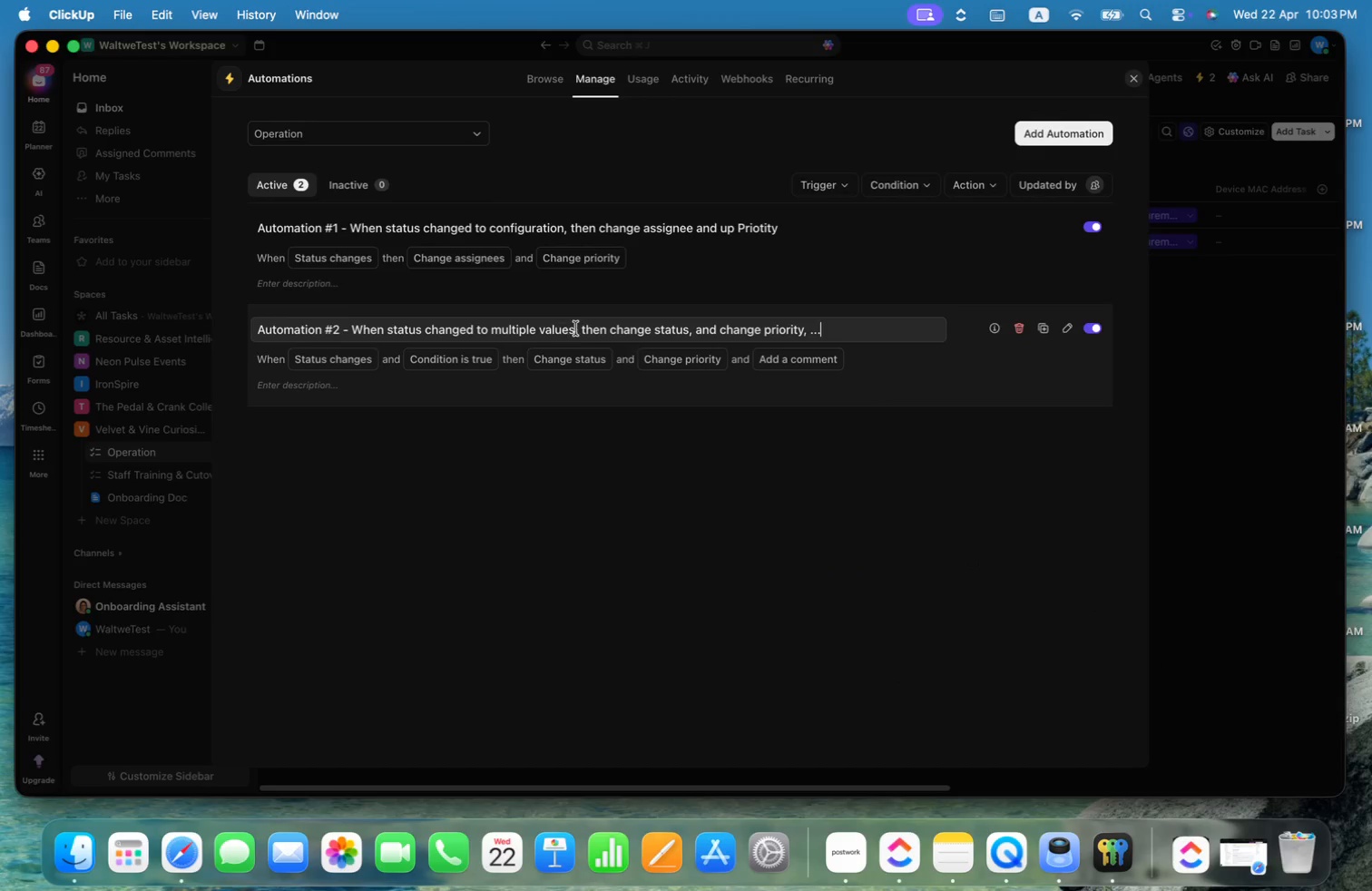 
left_click([578, 328])
 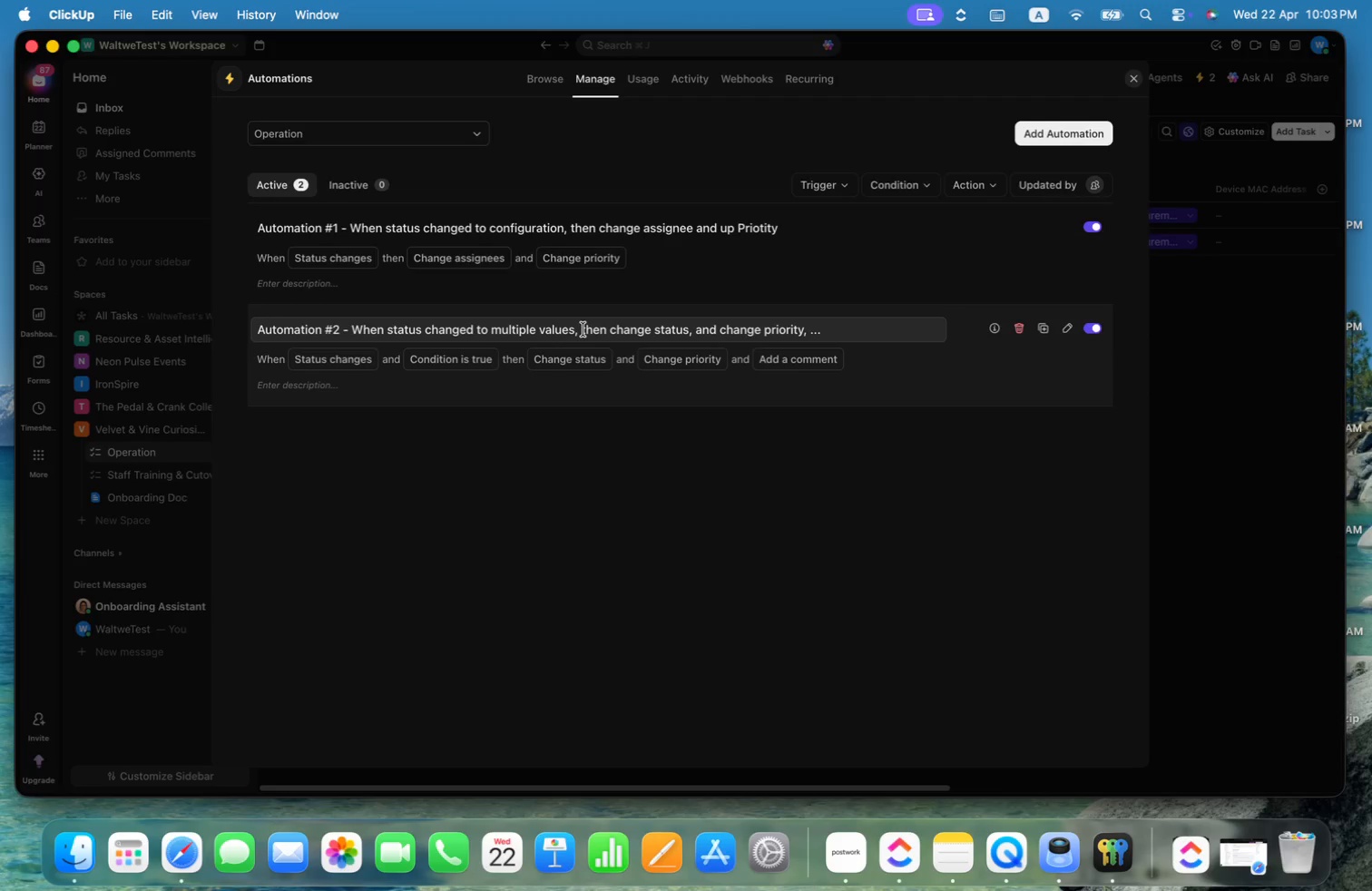 
key(Alt+ArrowUp)
 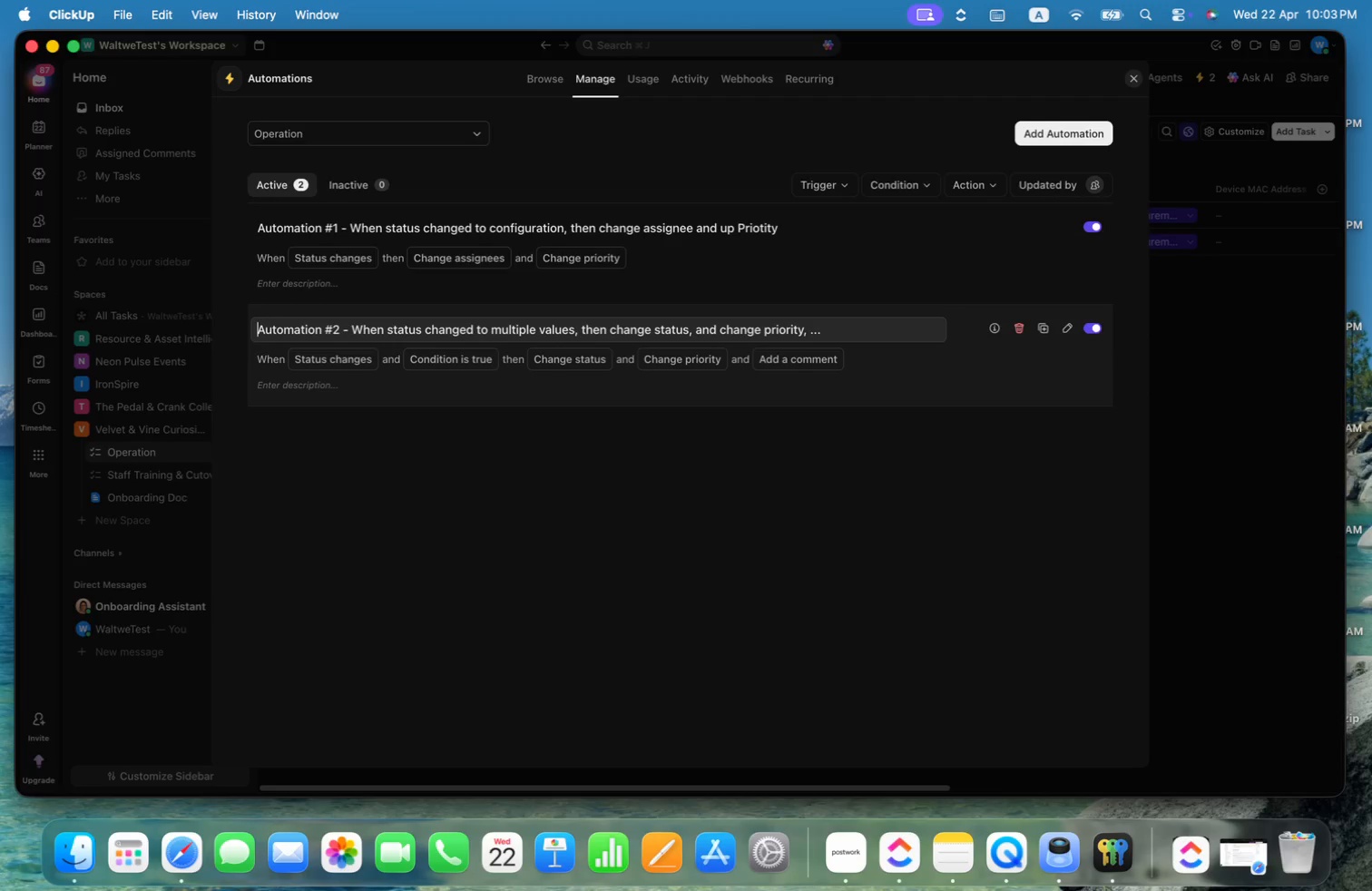 
key(Alt+ArrowLeft)
 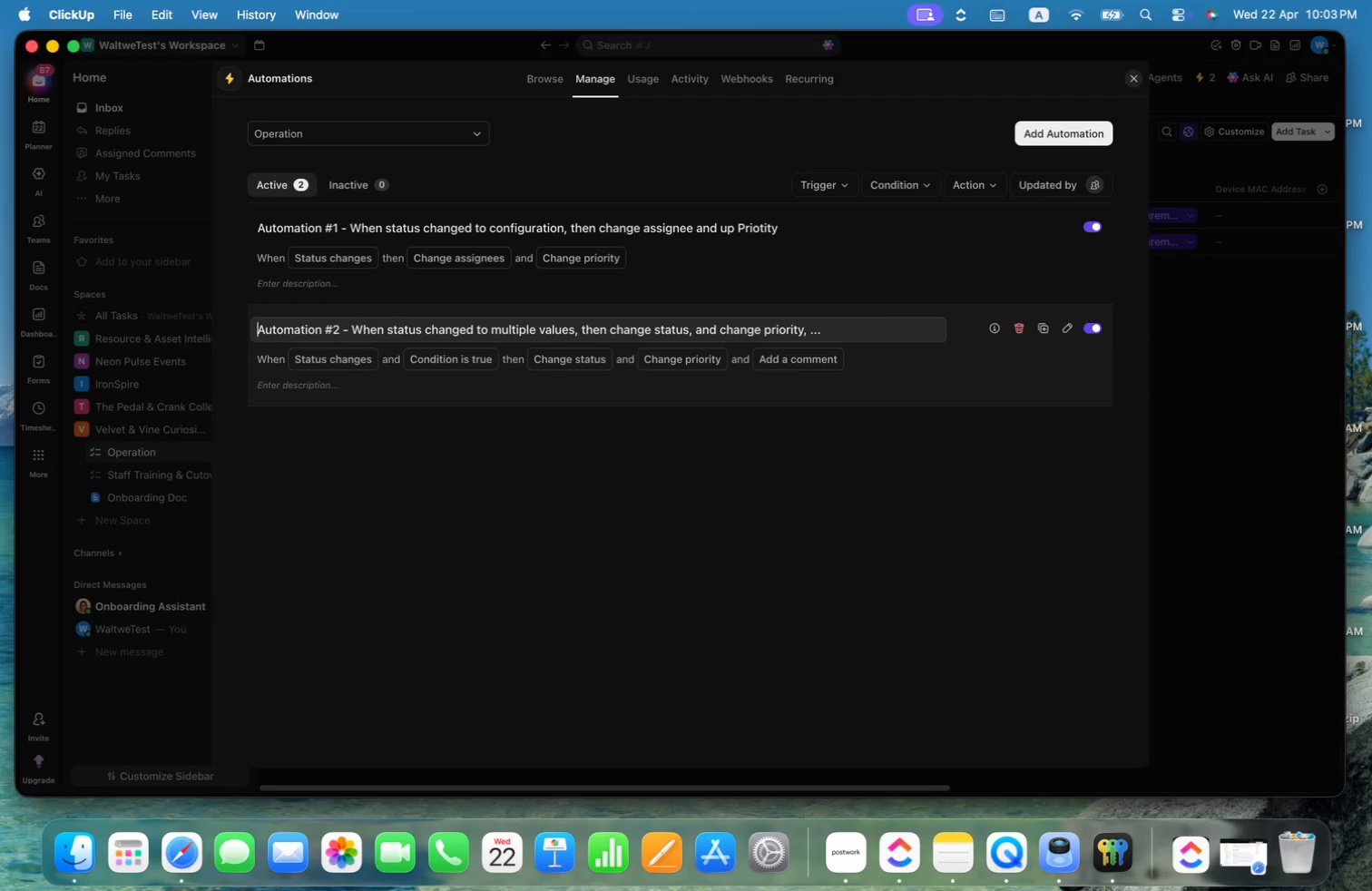 
key(Alt+ArrowRight)
 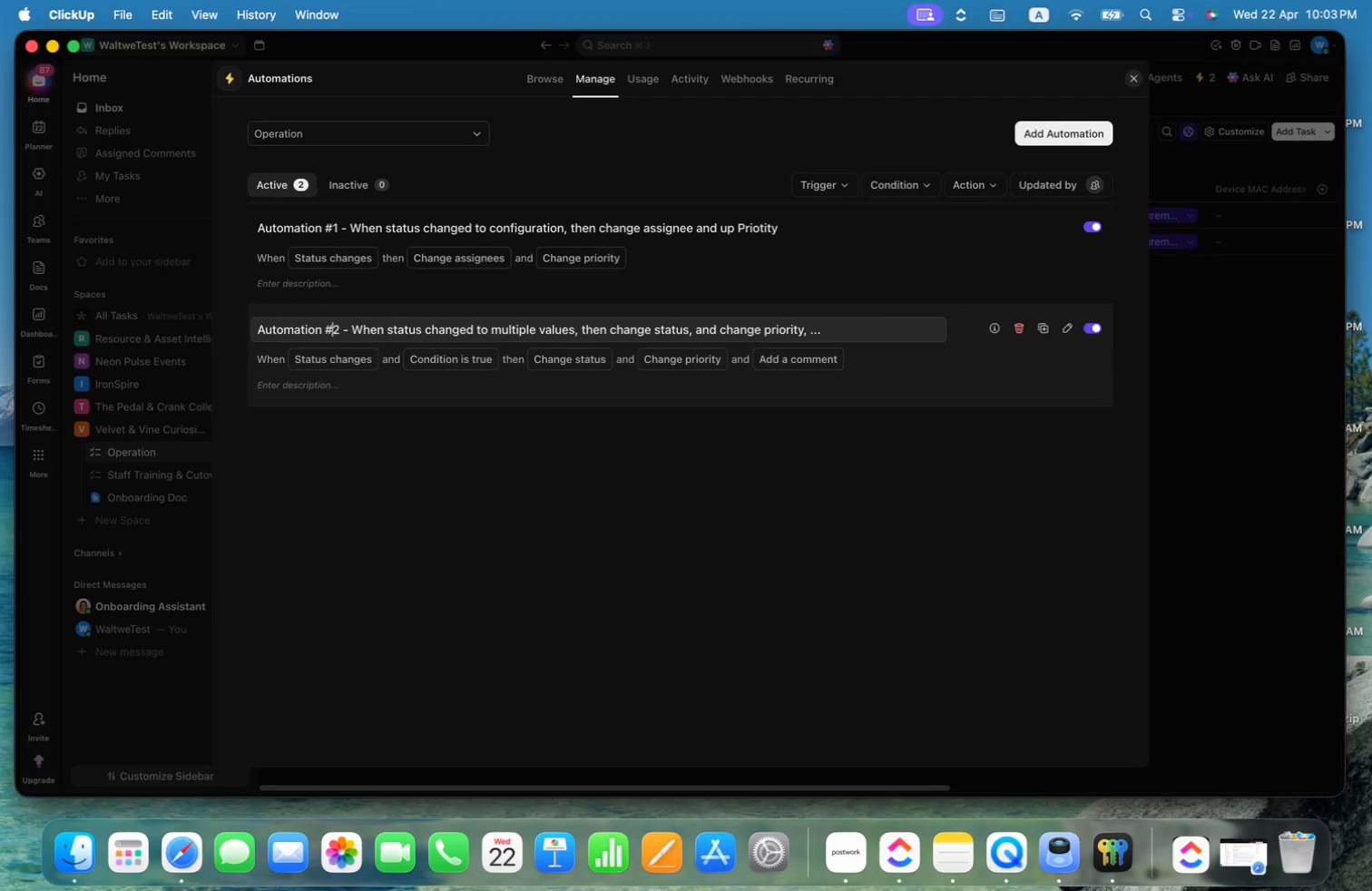 
key(Alt+ArrowRight)
 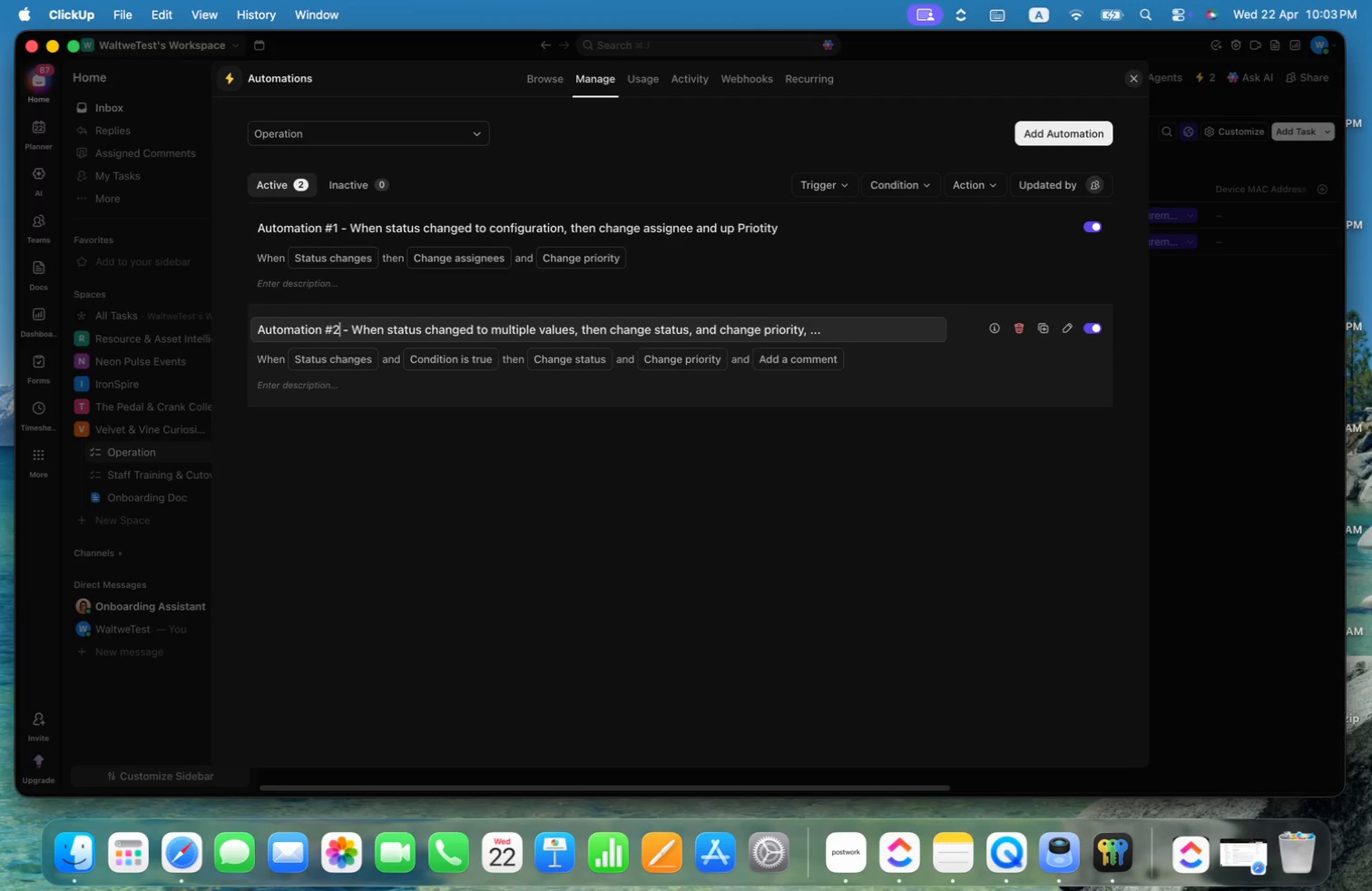 
key(Alt+ArrowRight)
 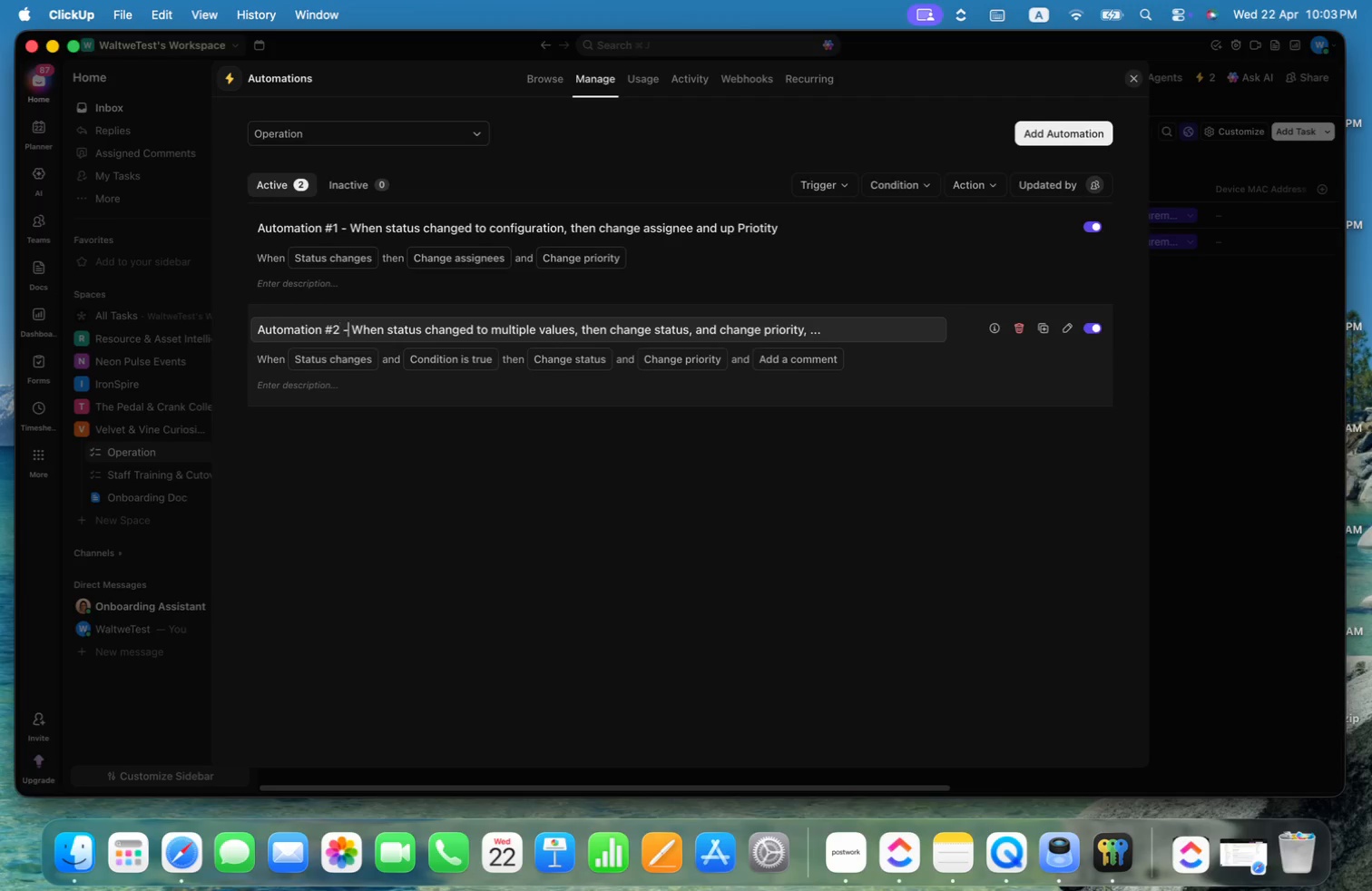 
key(Alt+ArrowRight)
 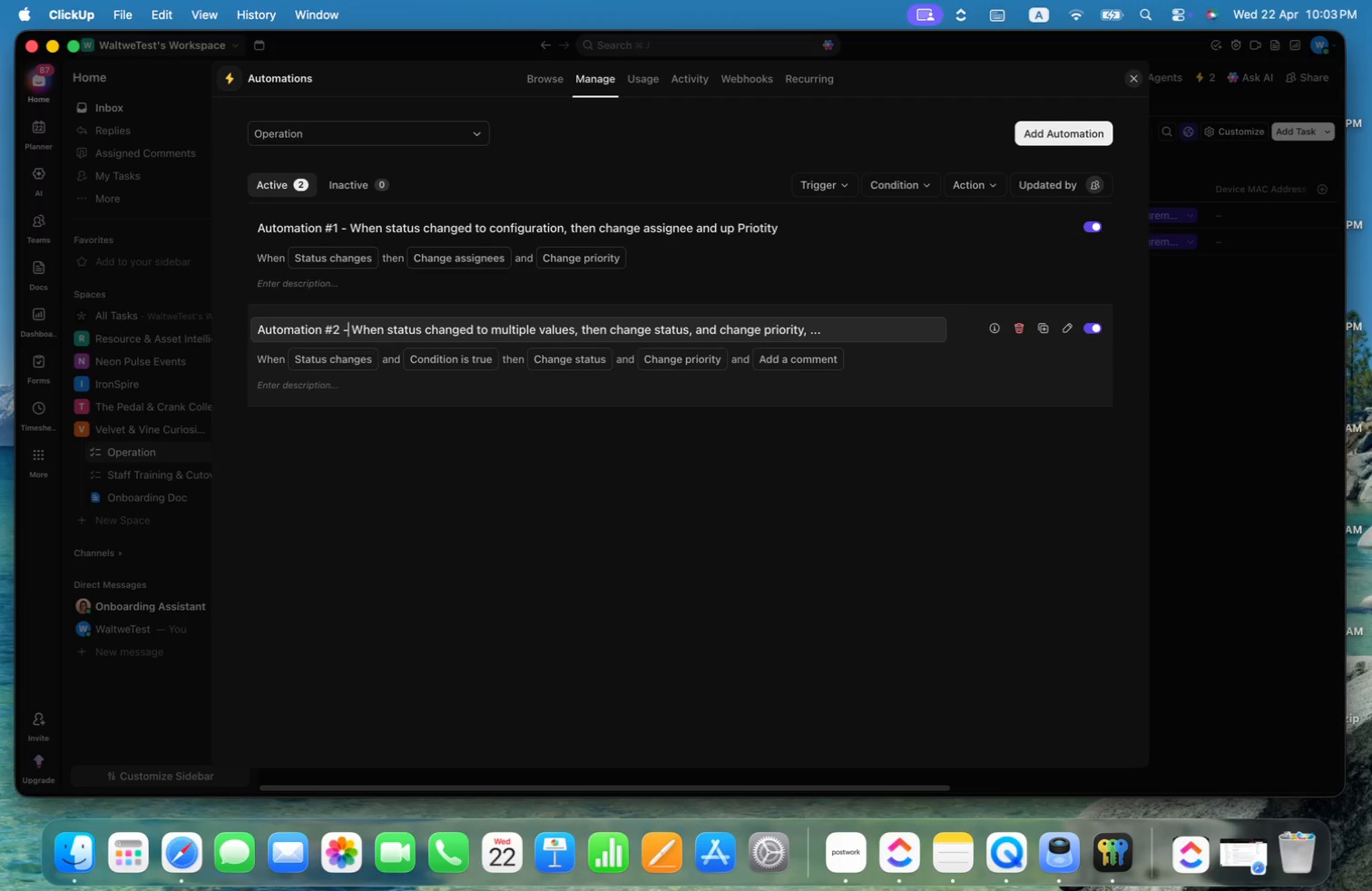 
key(Alt+ArrowRight)
 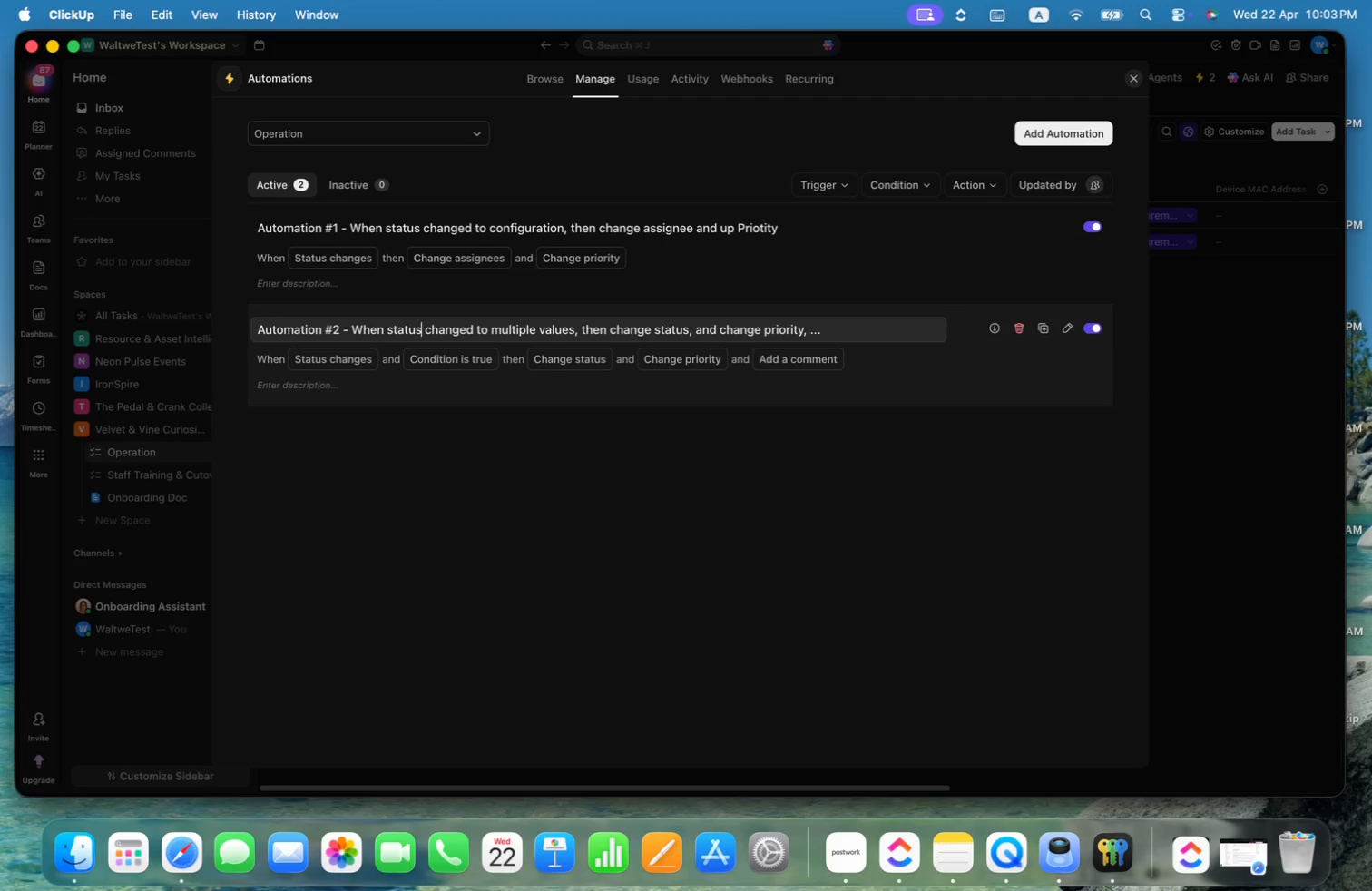 
key(Alt+ArrowRight)
 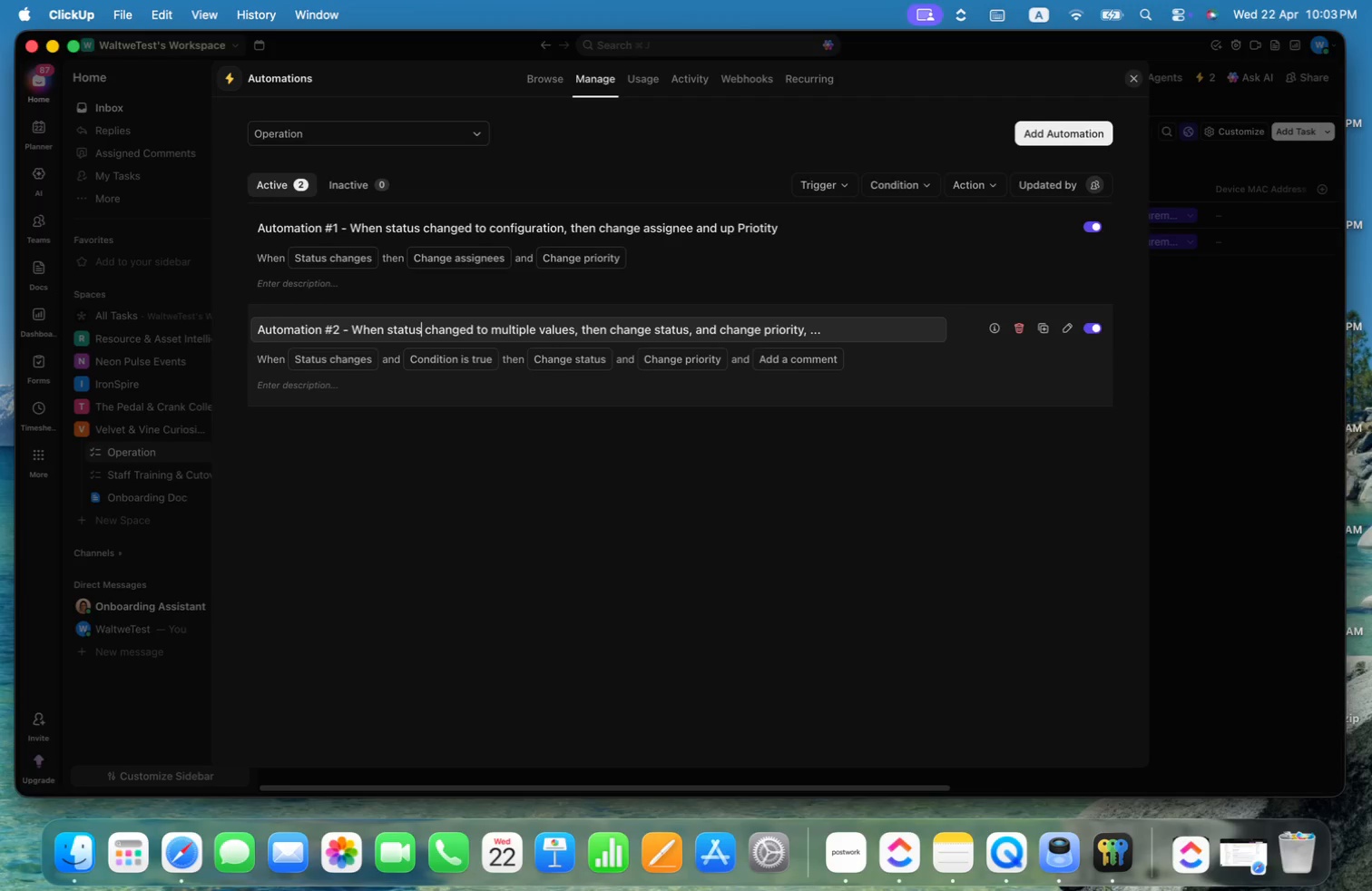 
key(Alt+ArrowRight)
 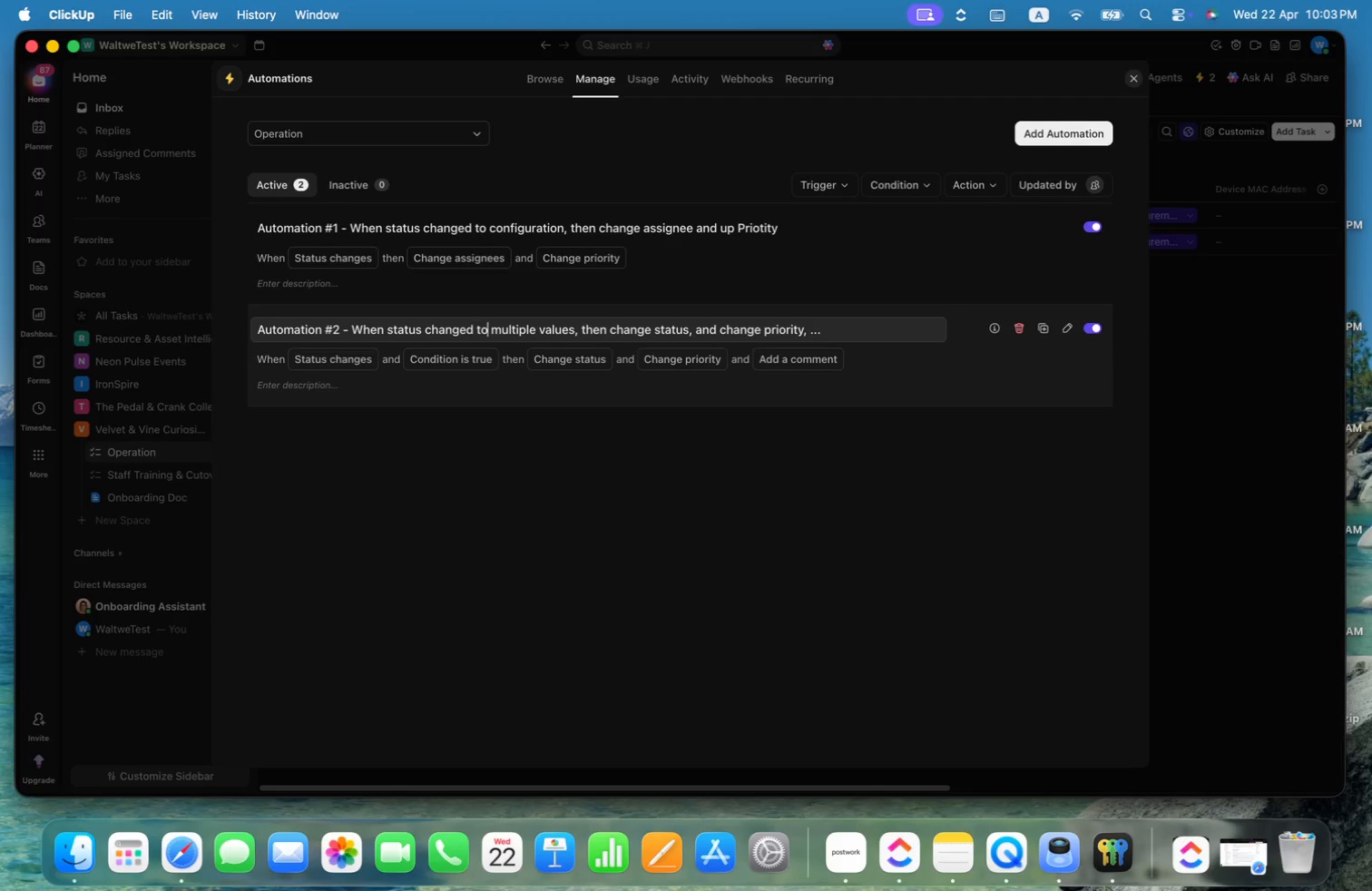 
key(Alt+ArrowRight)
 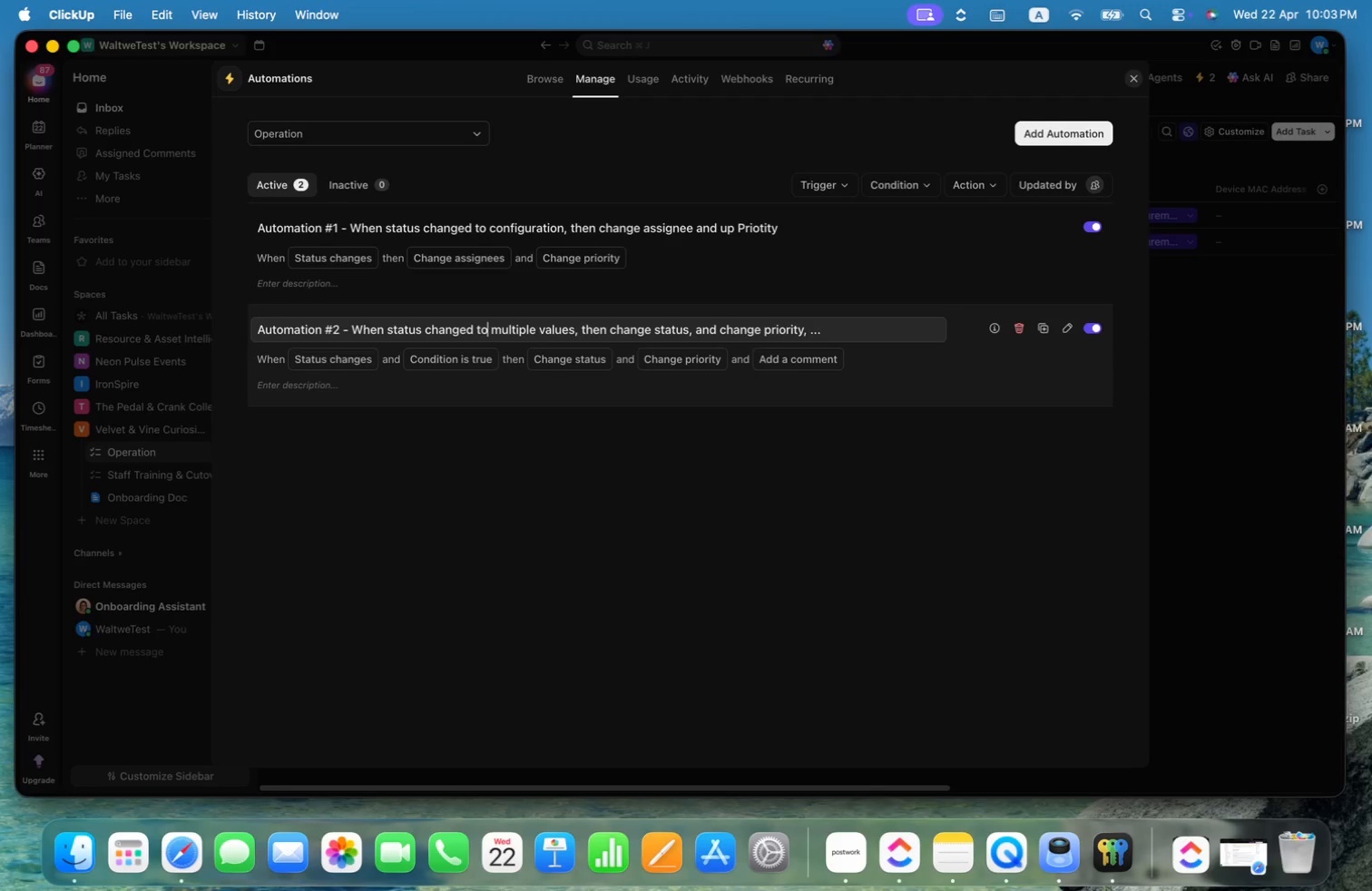 
key(Alt+ArrowRight)
 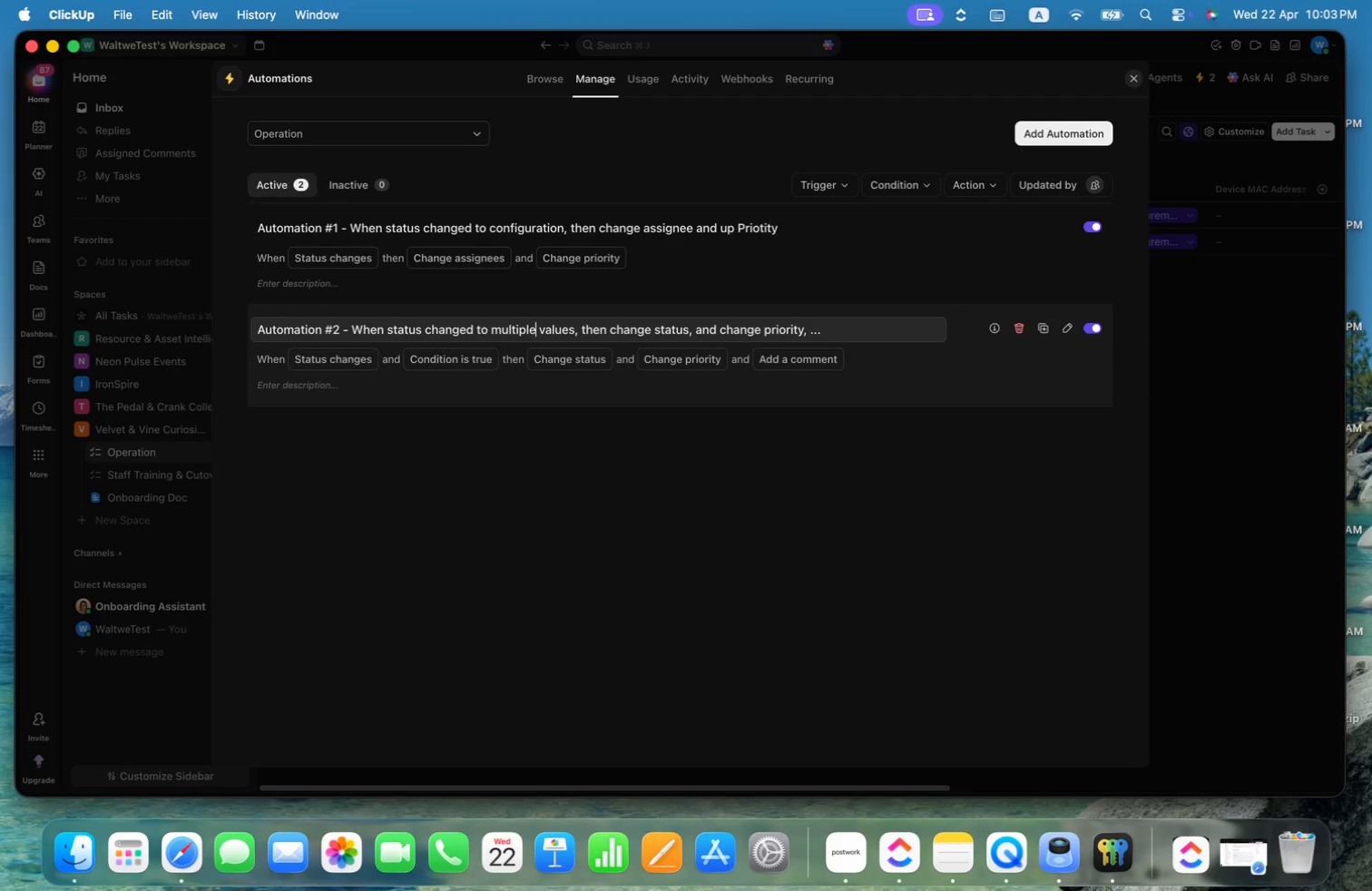 
key(Alt+ArrowLeft)
 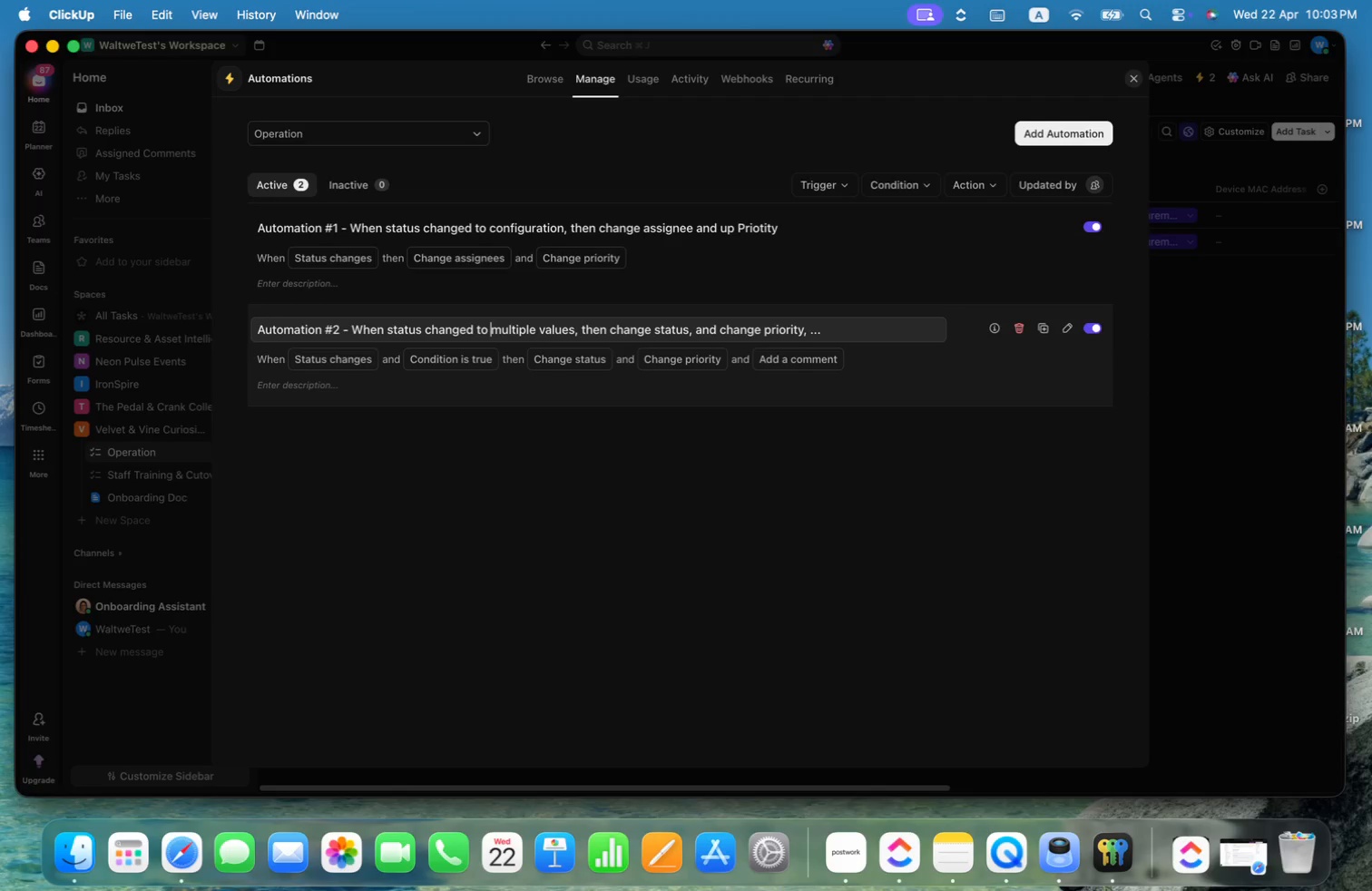 
key(Alt+Shift+ArrowRight)
 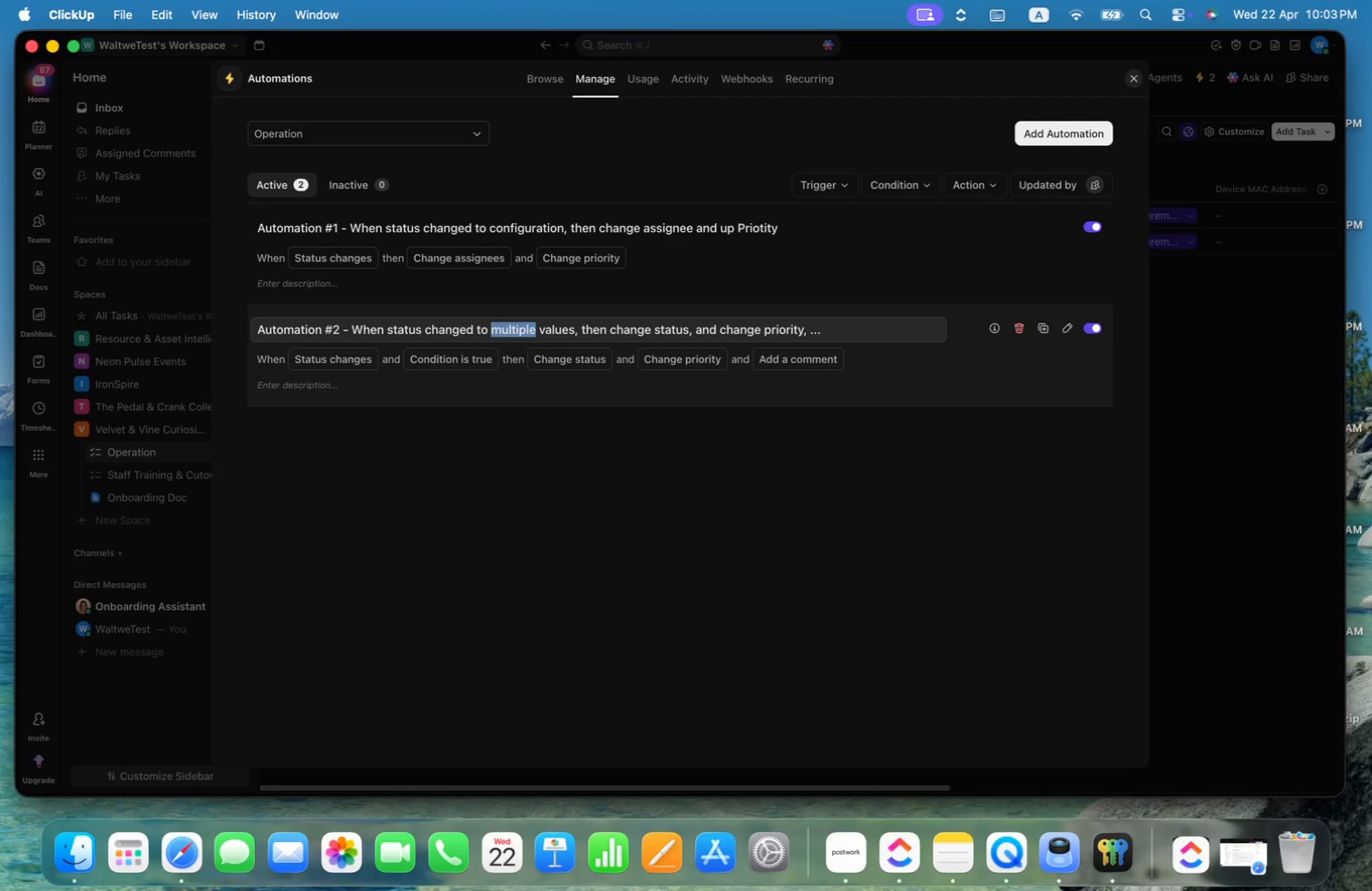 
key(Alt+Shift+ArrowRight)
 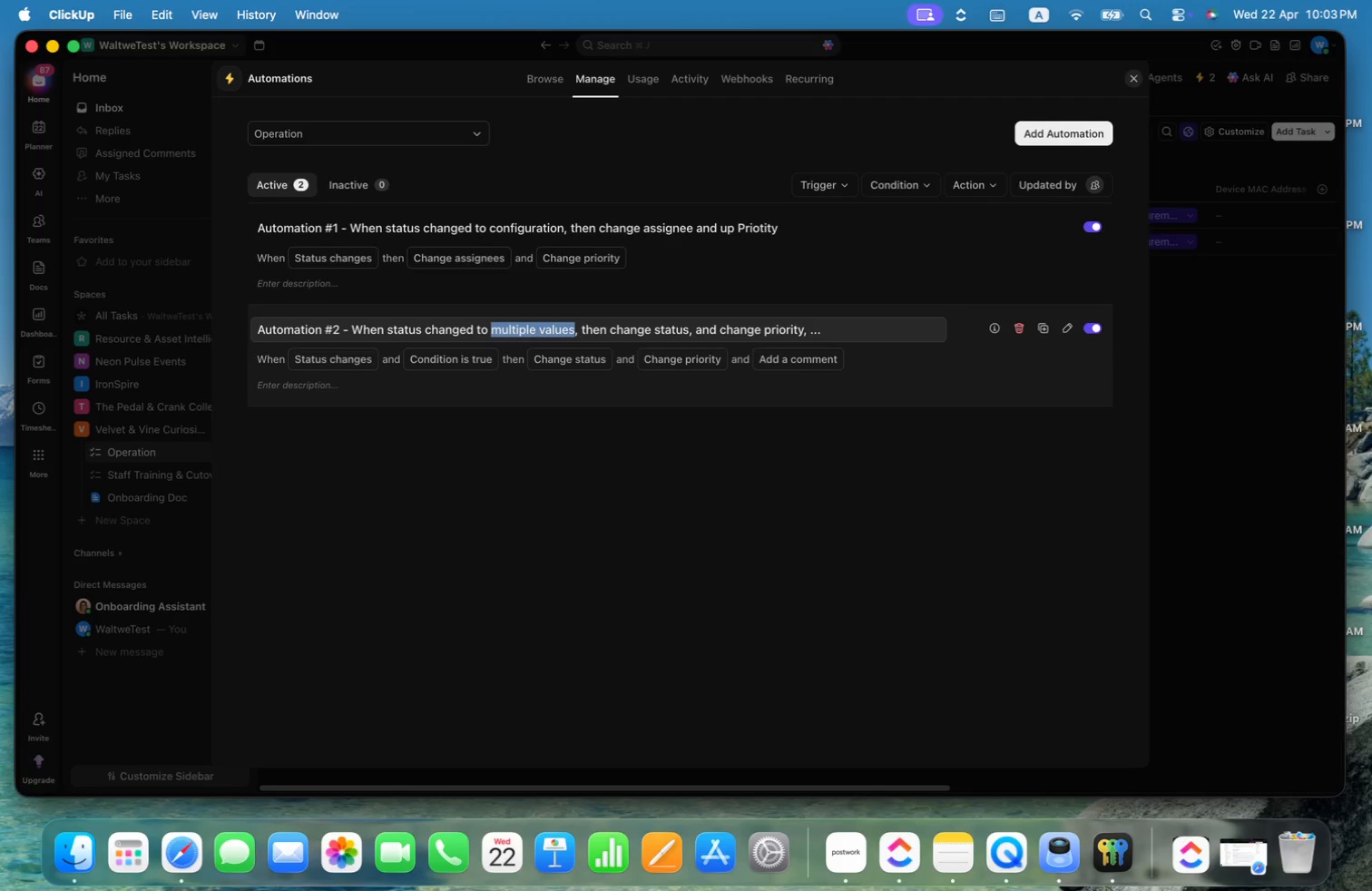 
type(Done or Depla)
 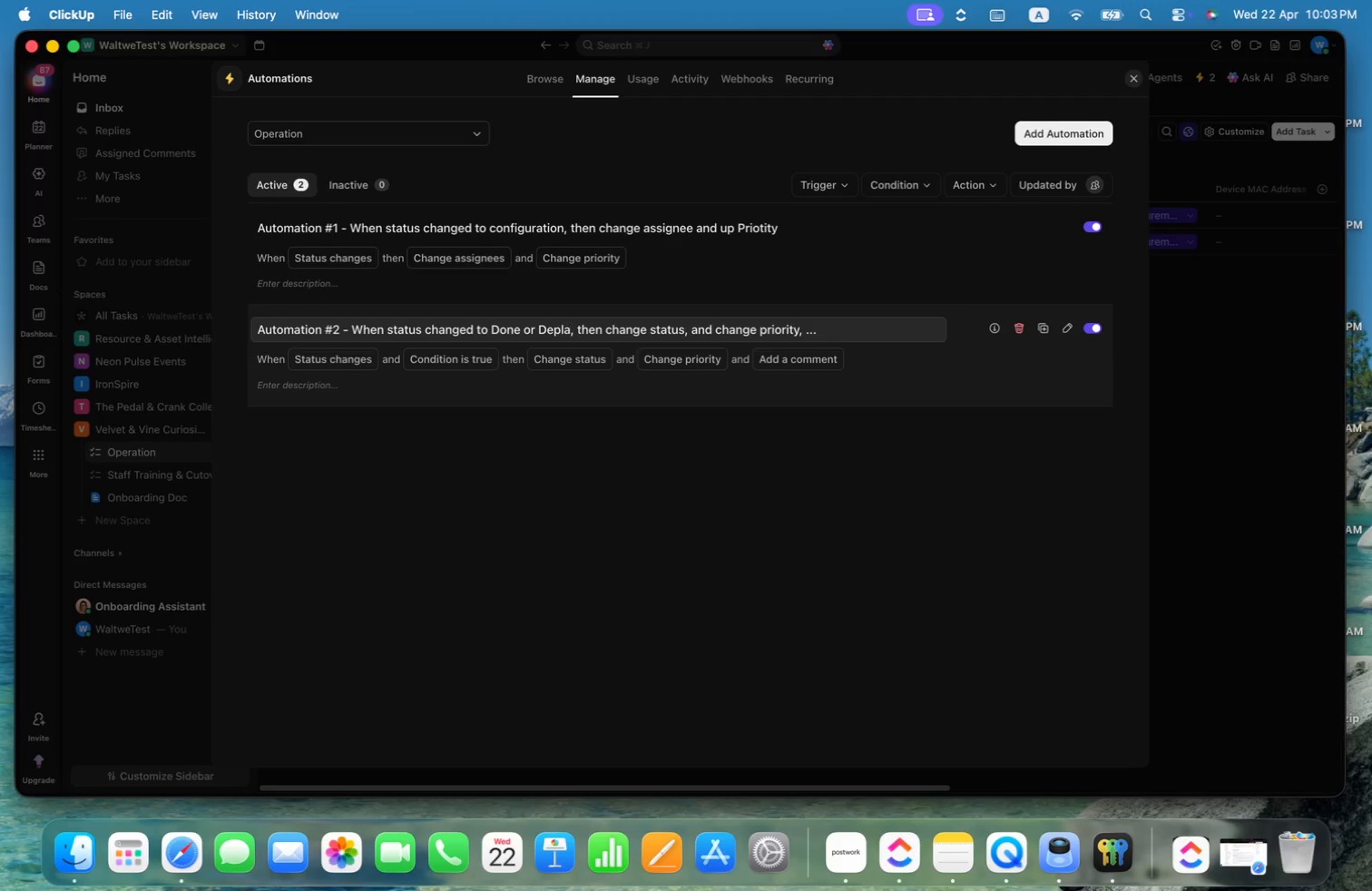 
key(Alt+Shift+ArrowLeft)
 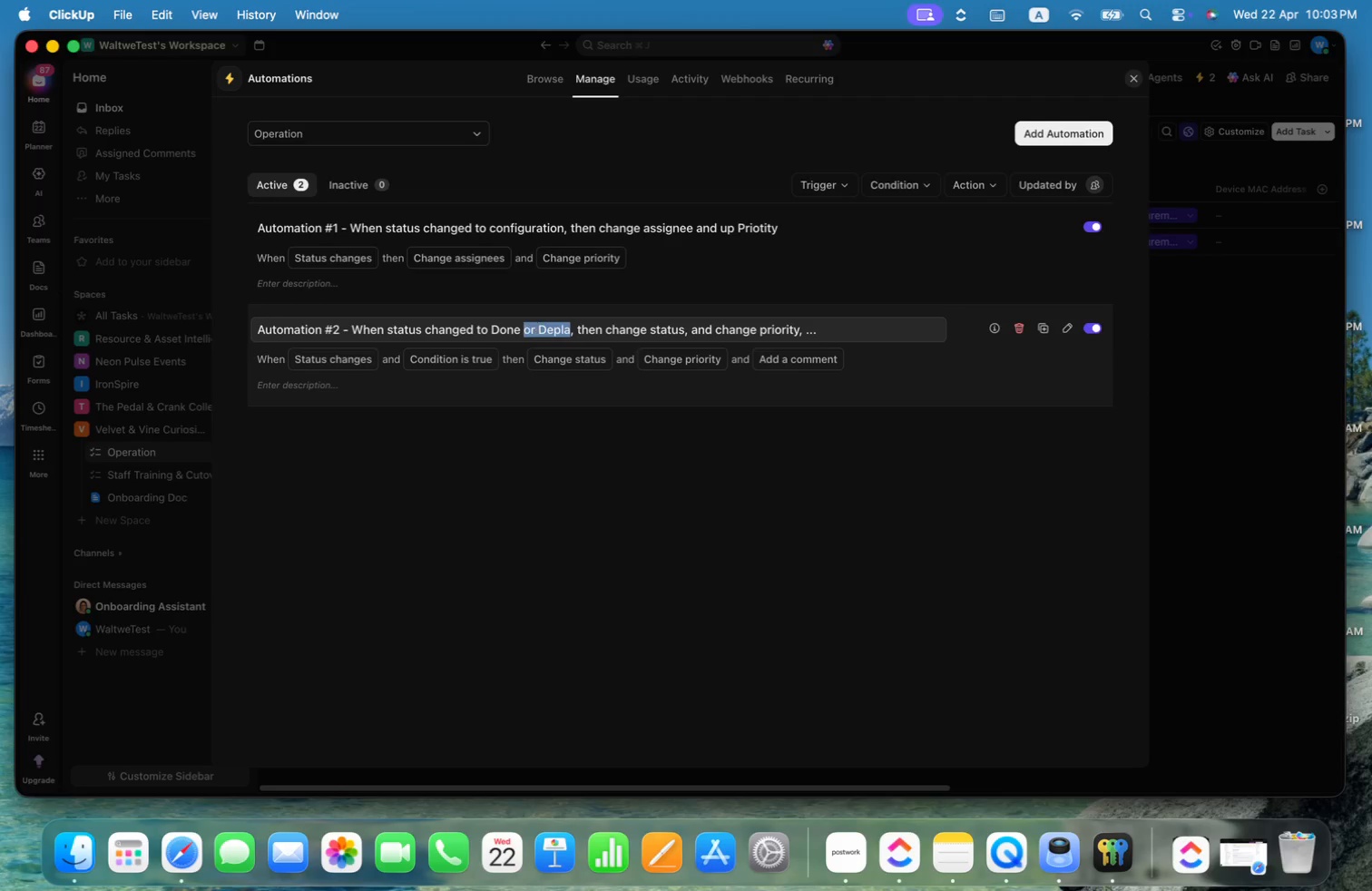 
key(Alt+Shift+ArrowLeft)
 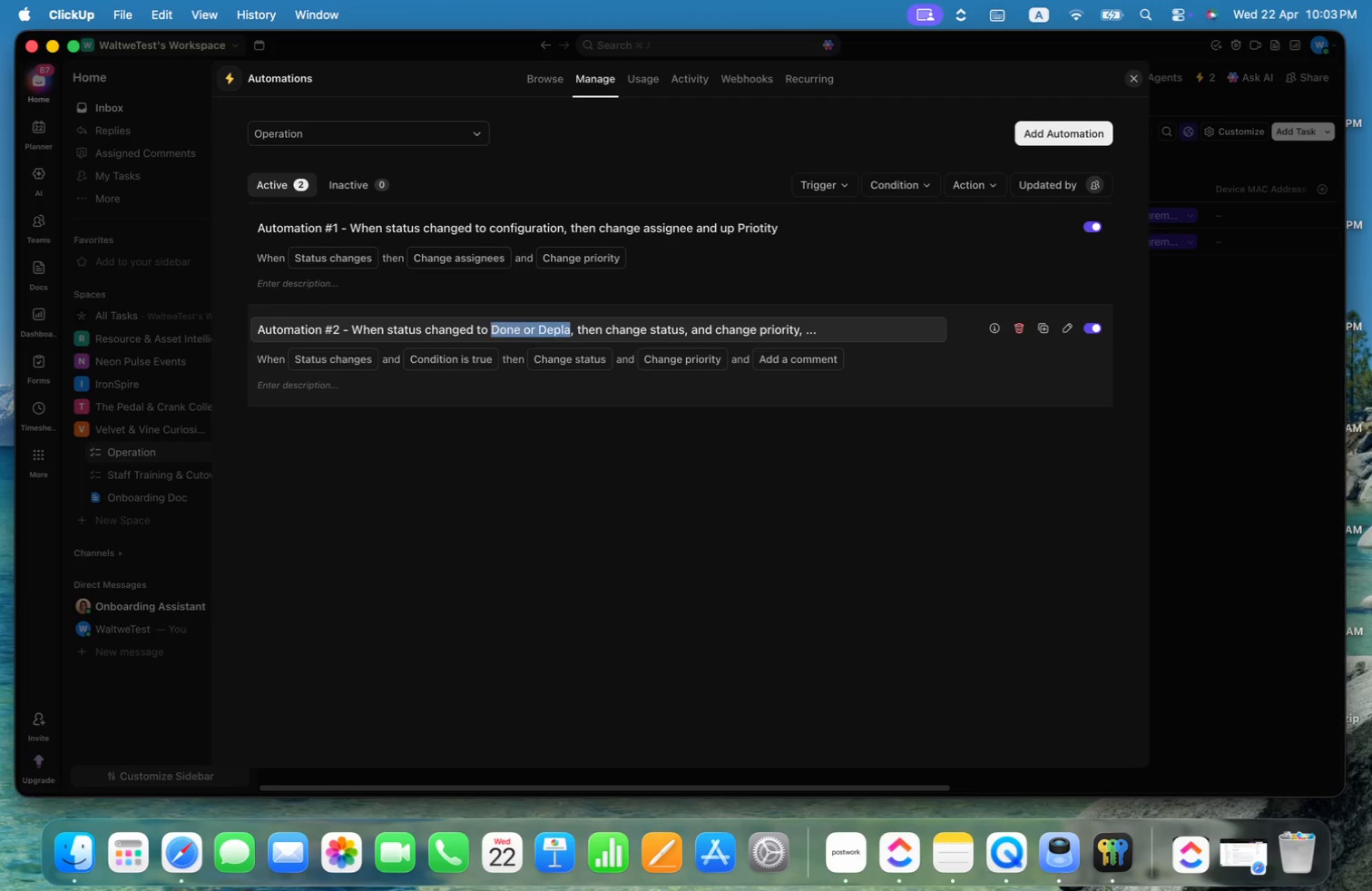 
key(Alt+Shift+ArrowLeft)
 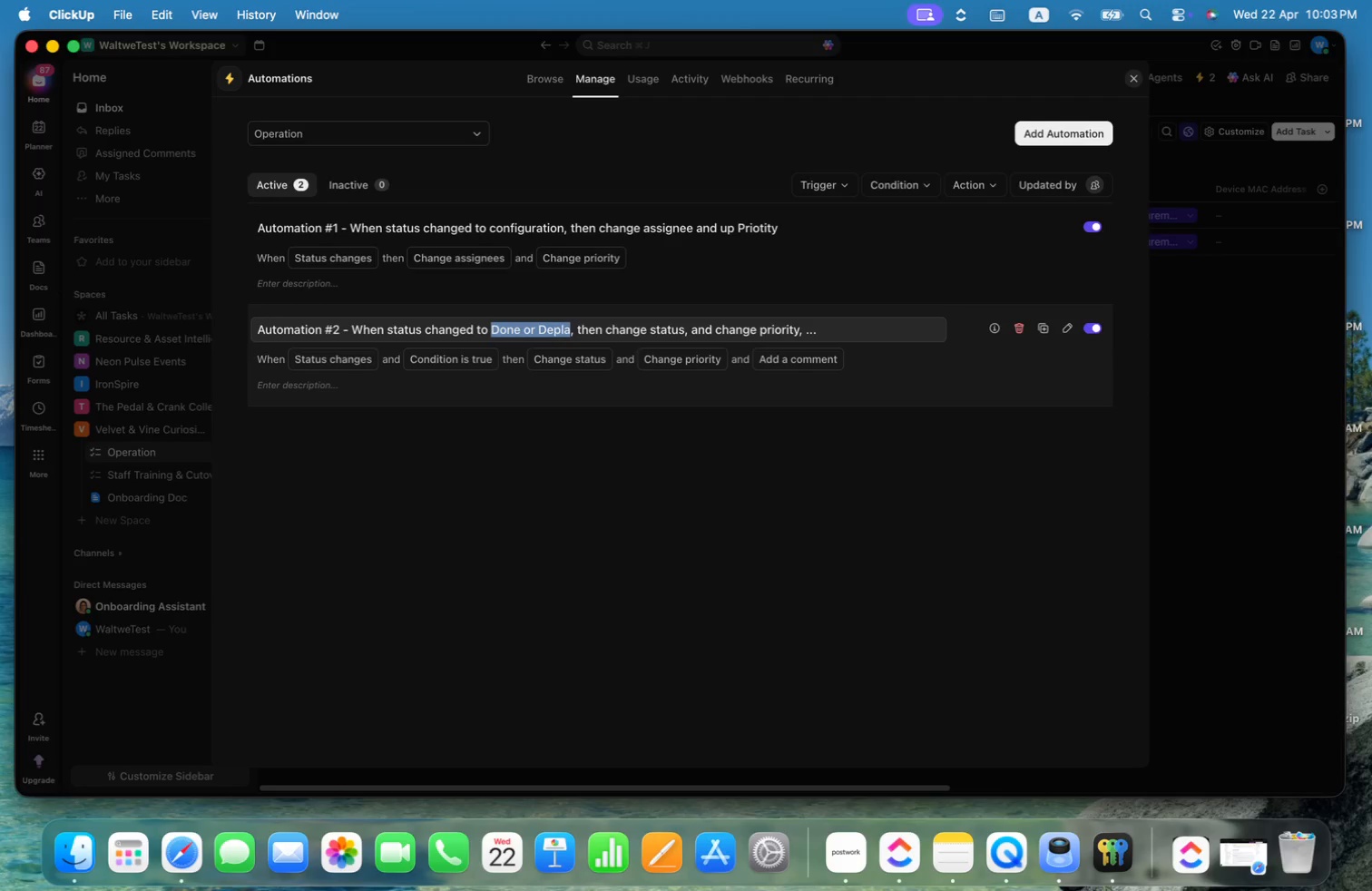 
type(Deploy or Maintenna)
key(Backspace)
key(Backspace)
type(ntenand)
 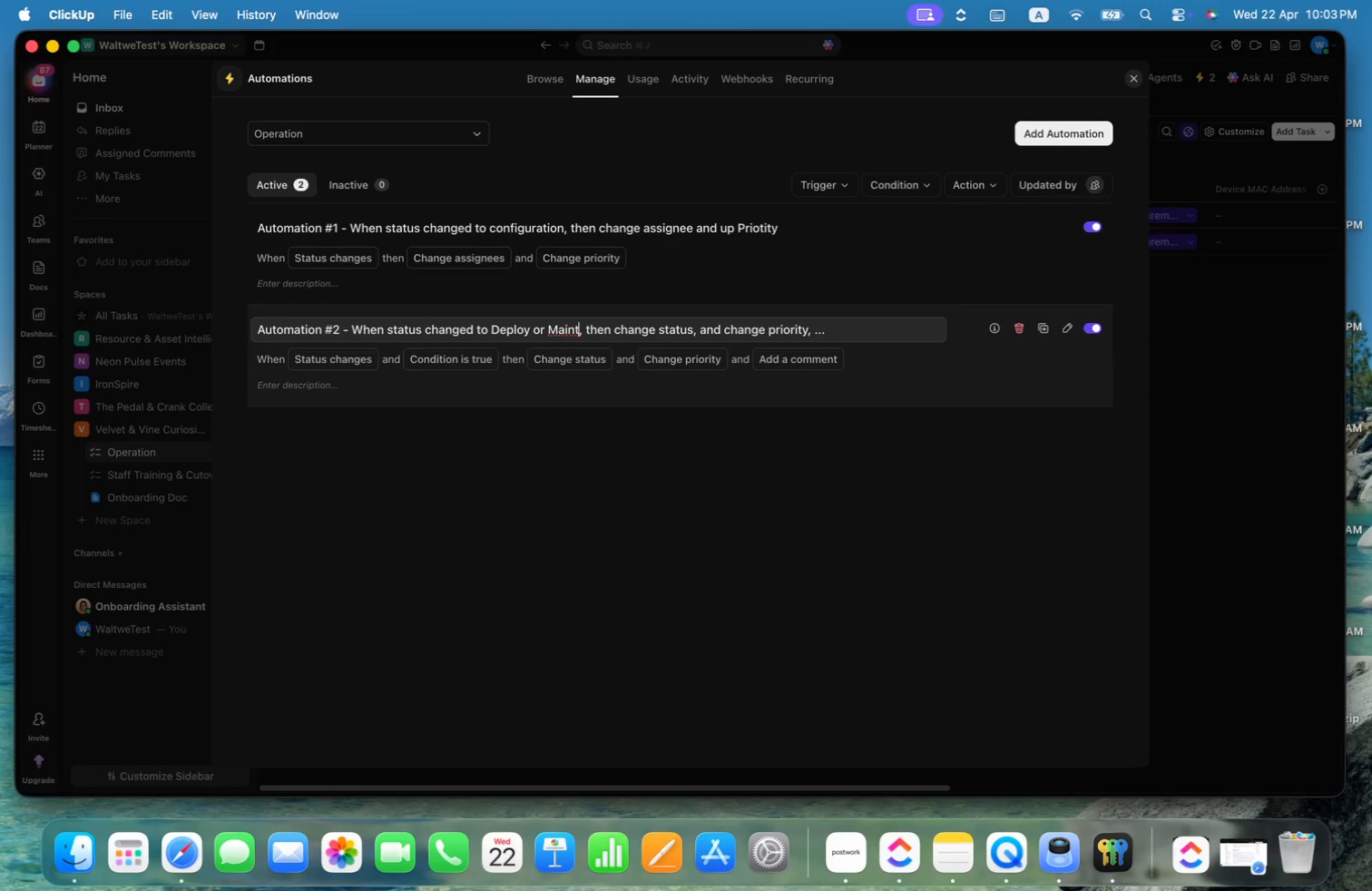 
key(ArrowRight)
 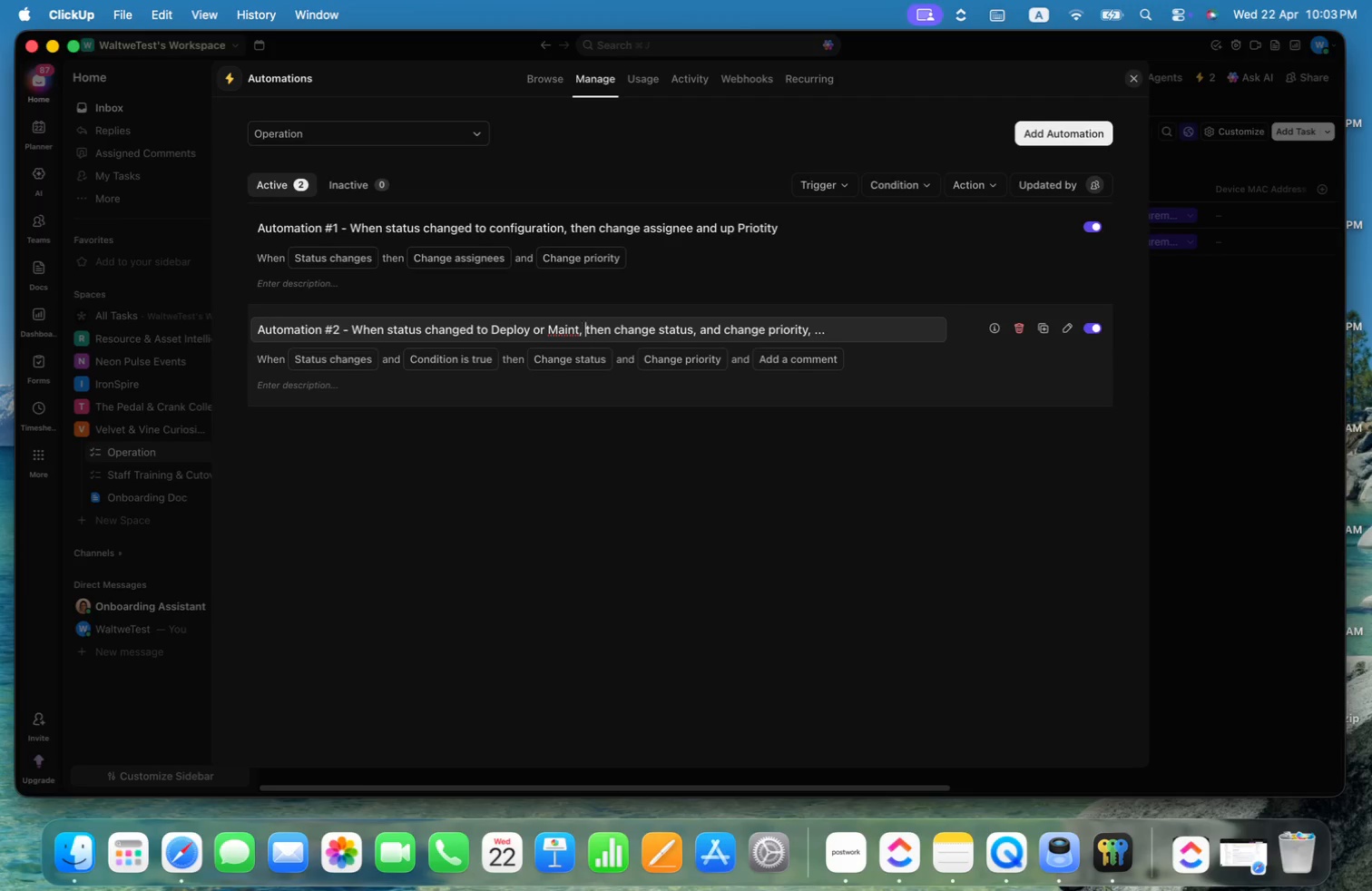 
key(ArrowRight)
 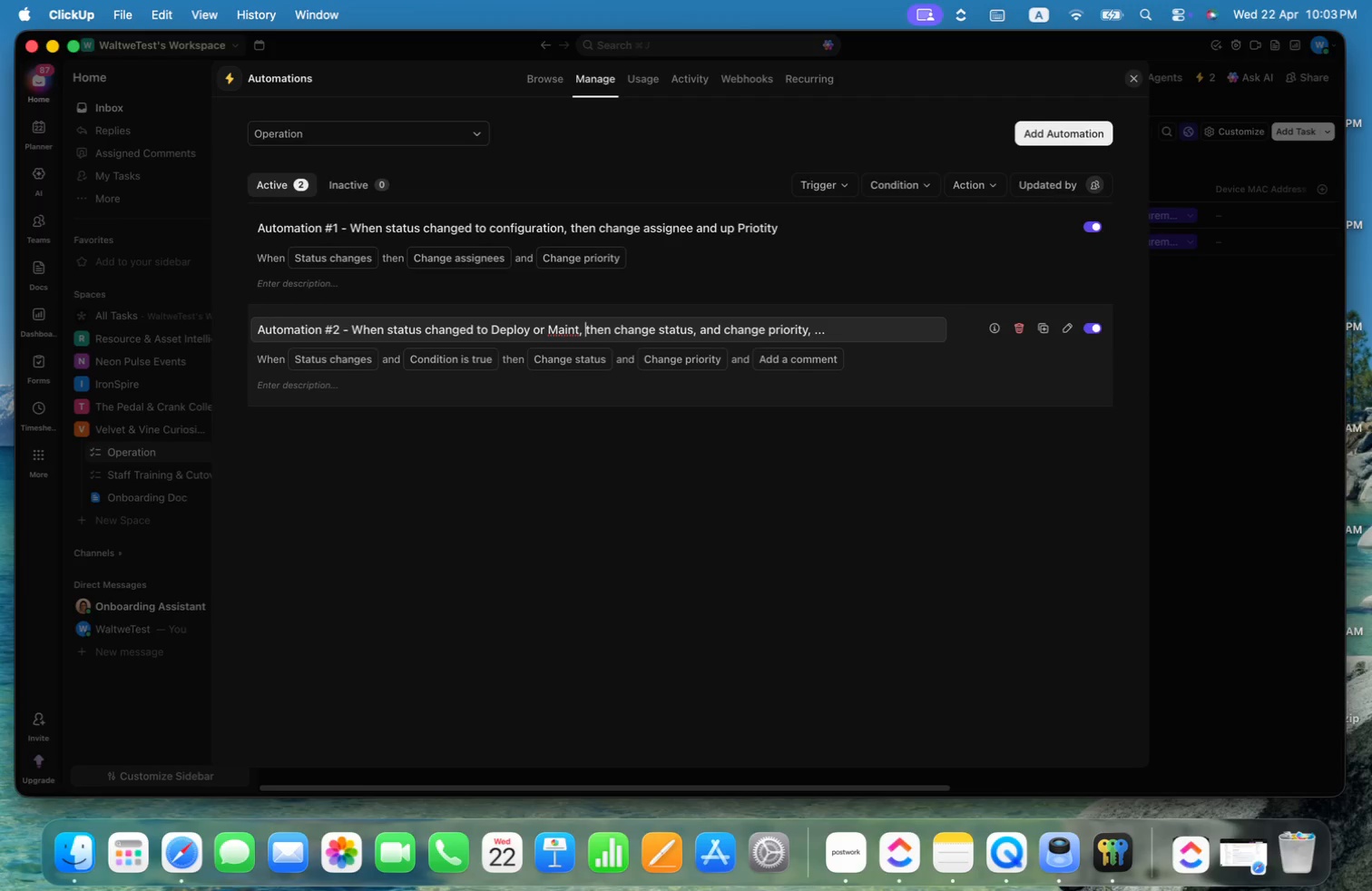 
key(Alt+ArrowRight)
 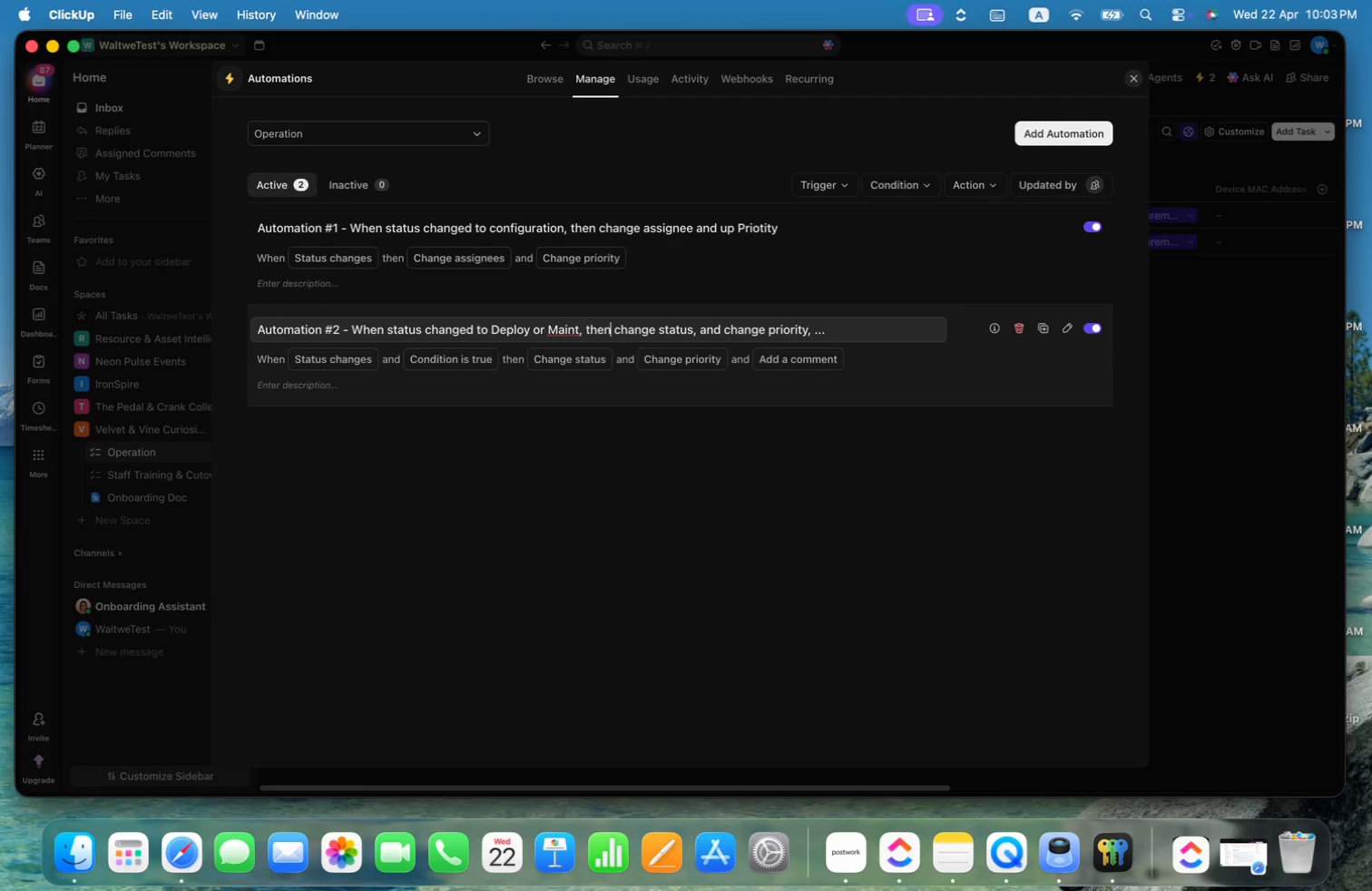 
key(Alt+ArrowRight)
 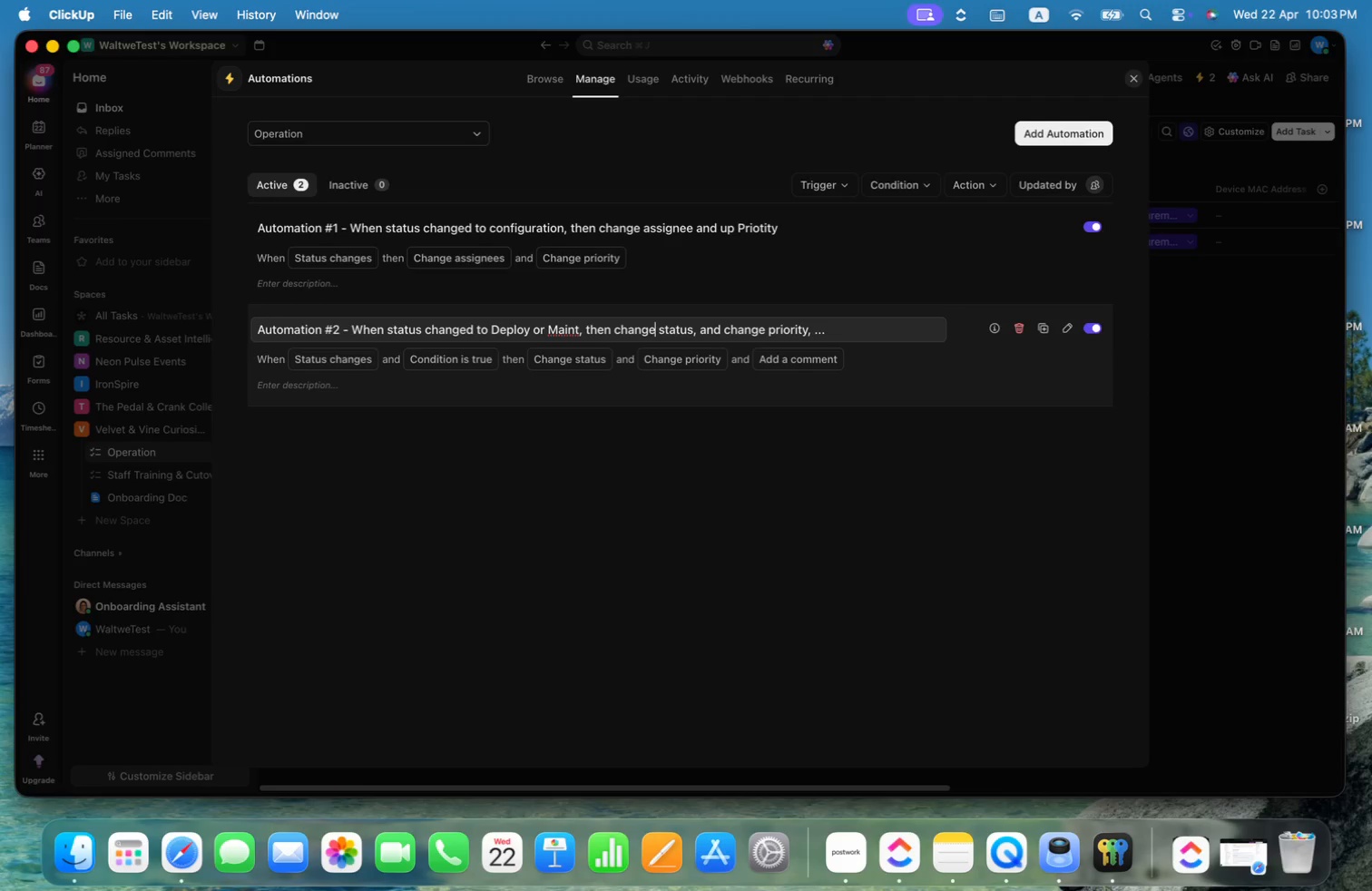 
key(Alt+Shift+ShiftLeft)
 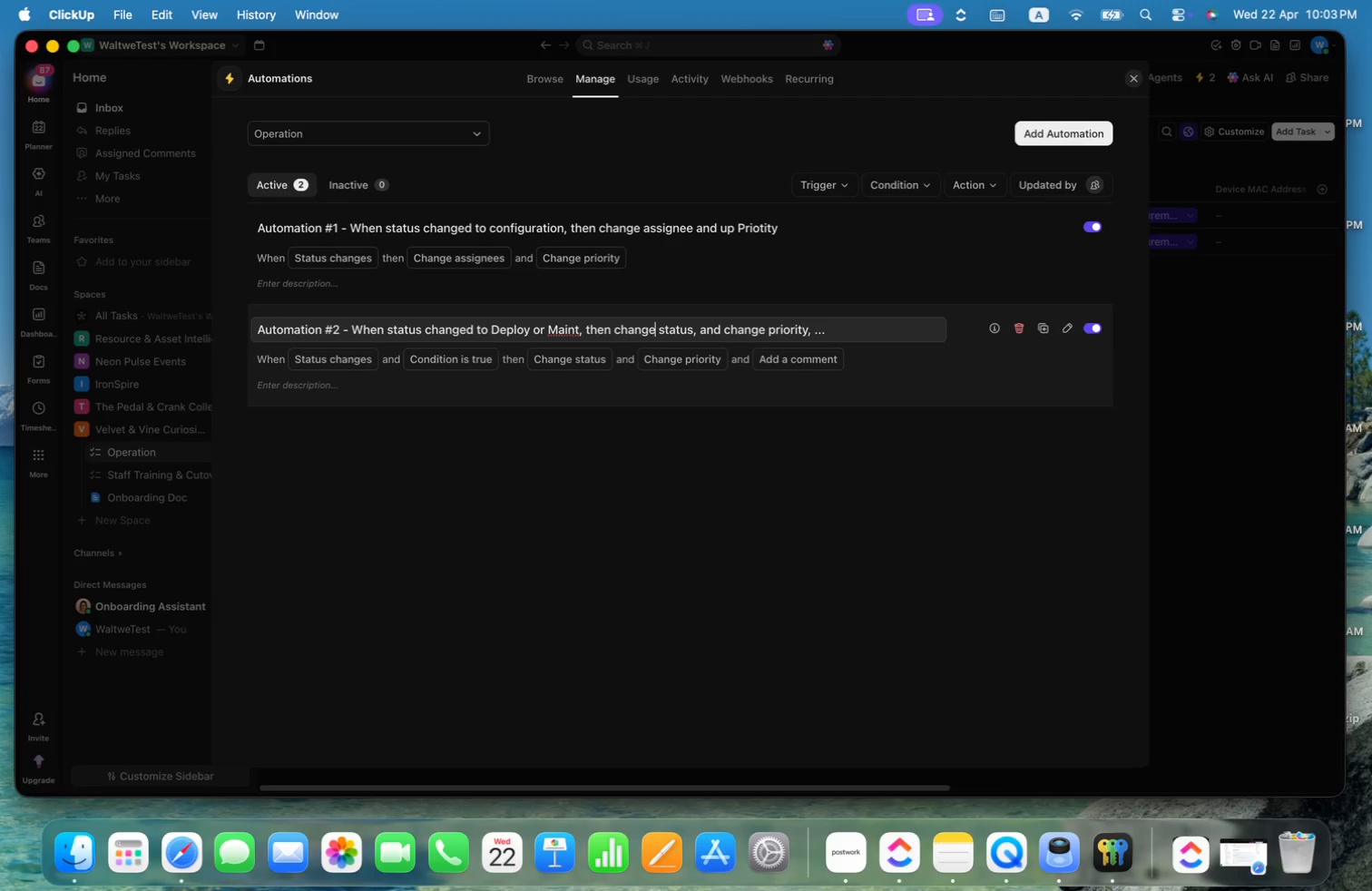 
key(Alt+ArrowLeft)
 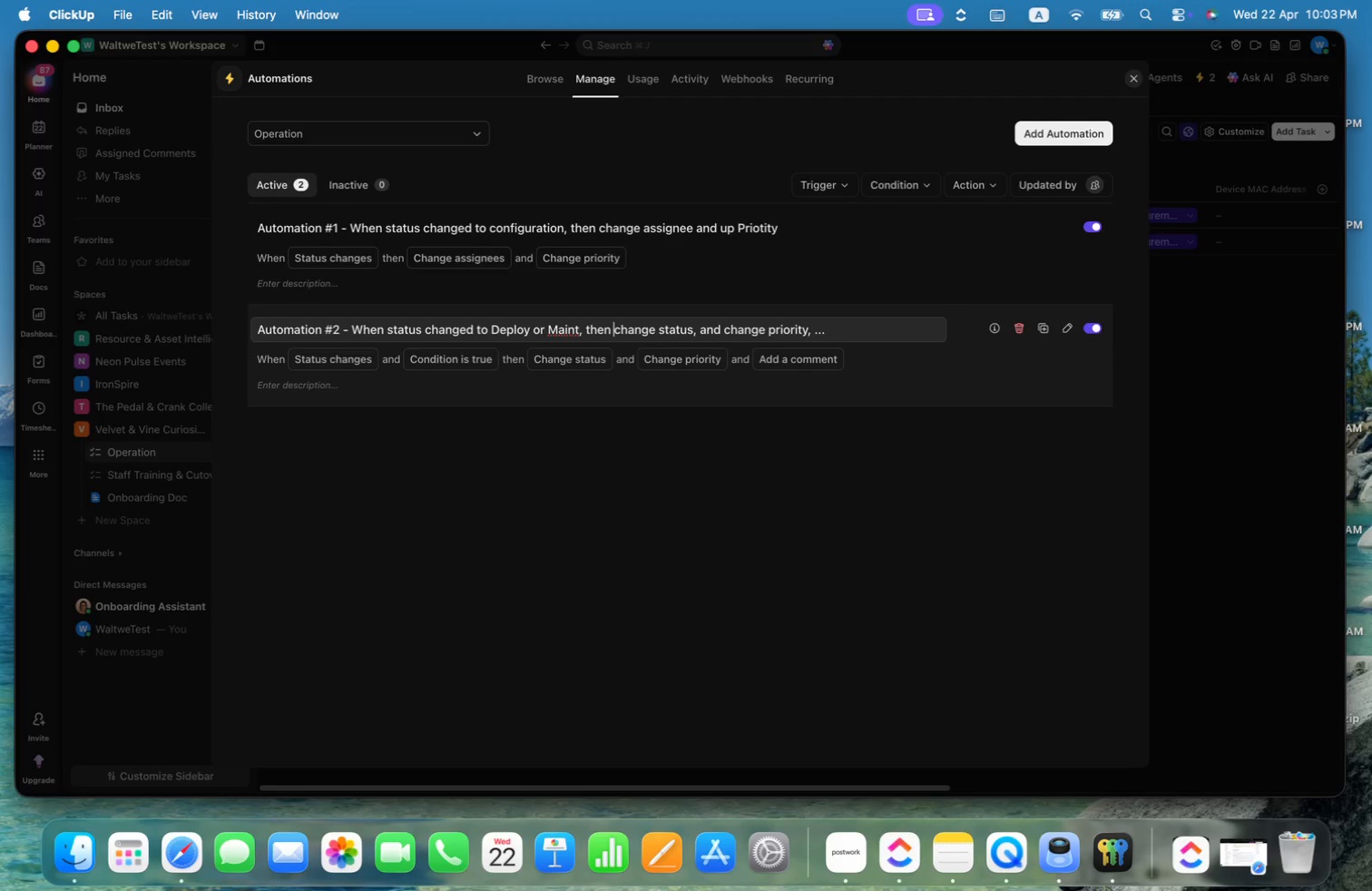 
key(Alt+Shift+ArrowDown)
 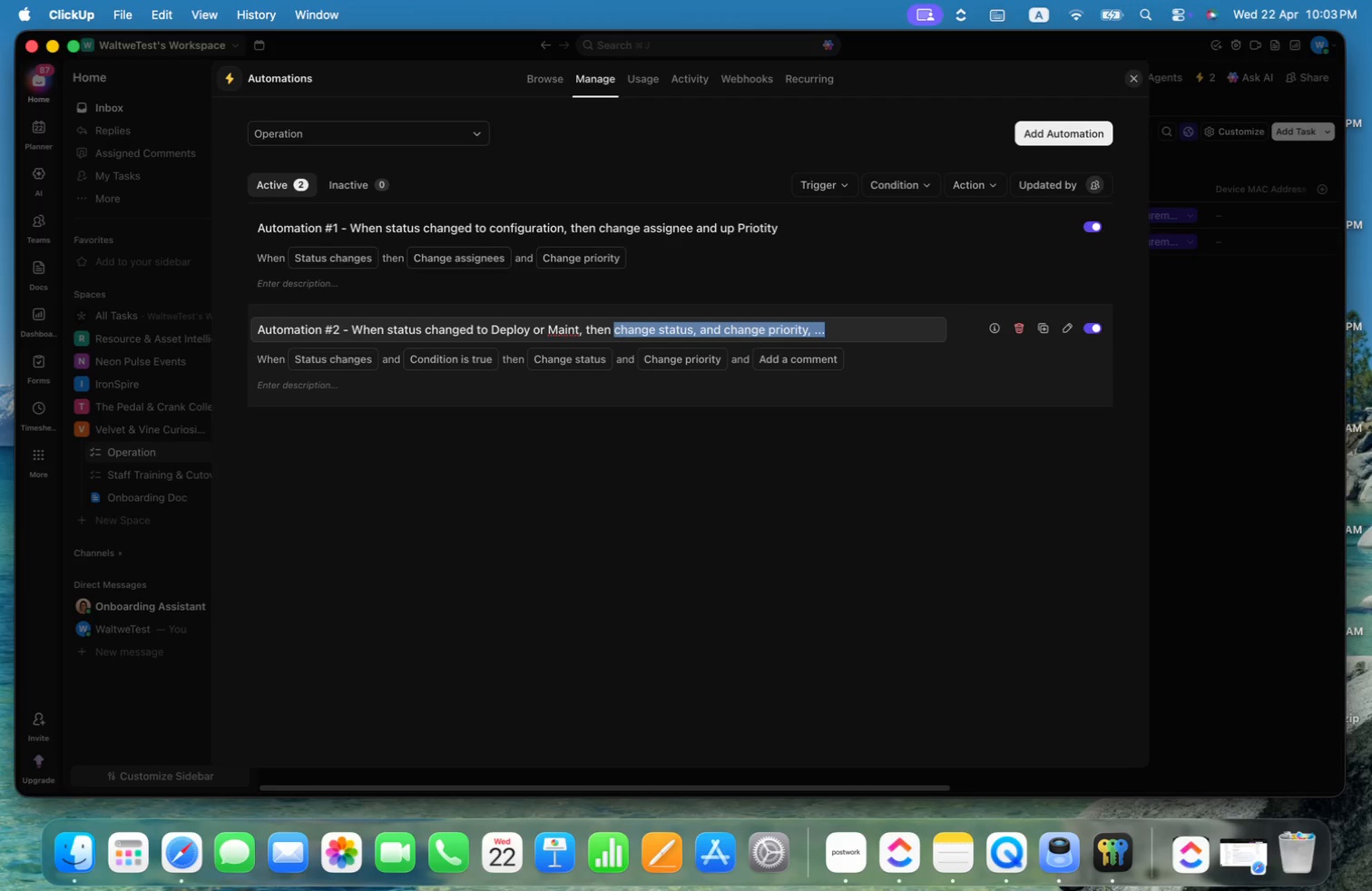 
key(Alt+Shift+ArrowRight)
 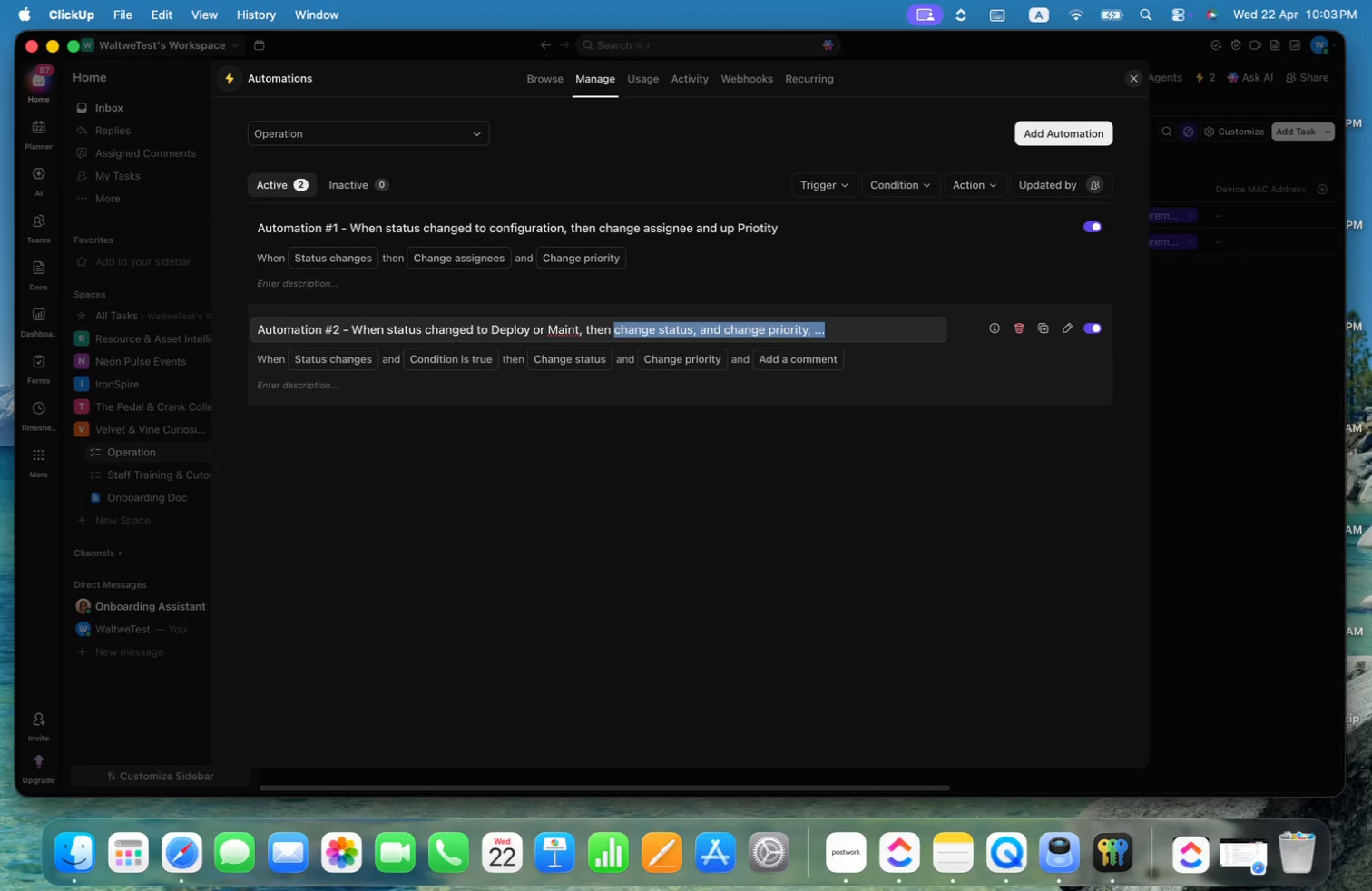 
type(THe)
key(Backspace)
key(Backspace)
key(Backspace)
type(it must be a Total Cost)
 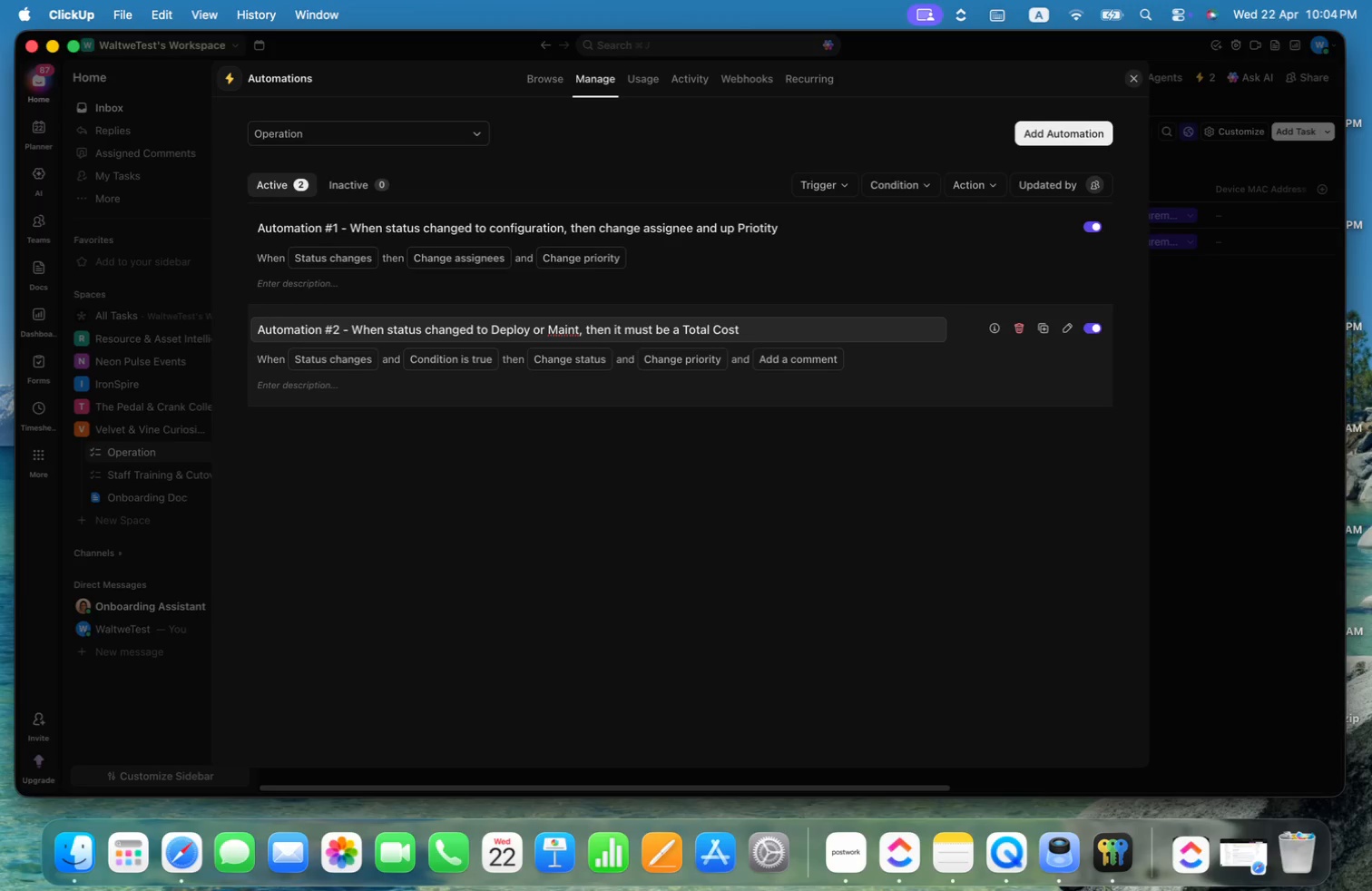 
key(Alt+ArrowLeft)
 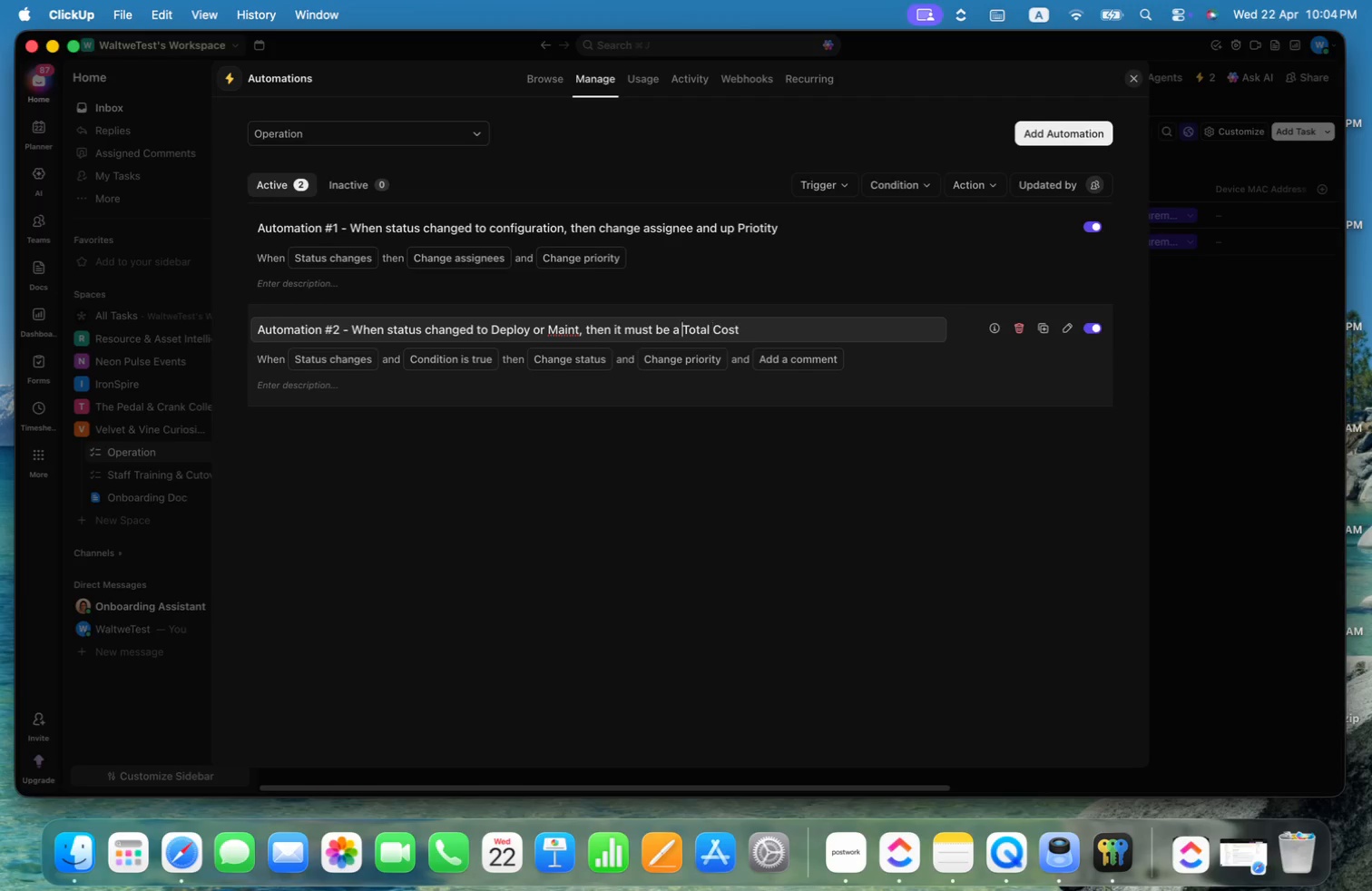 
key(Alt+ArrowLeft)
 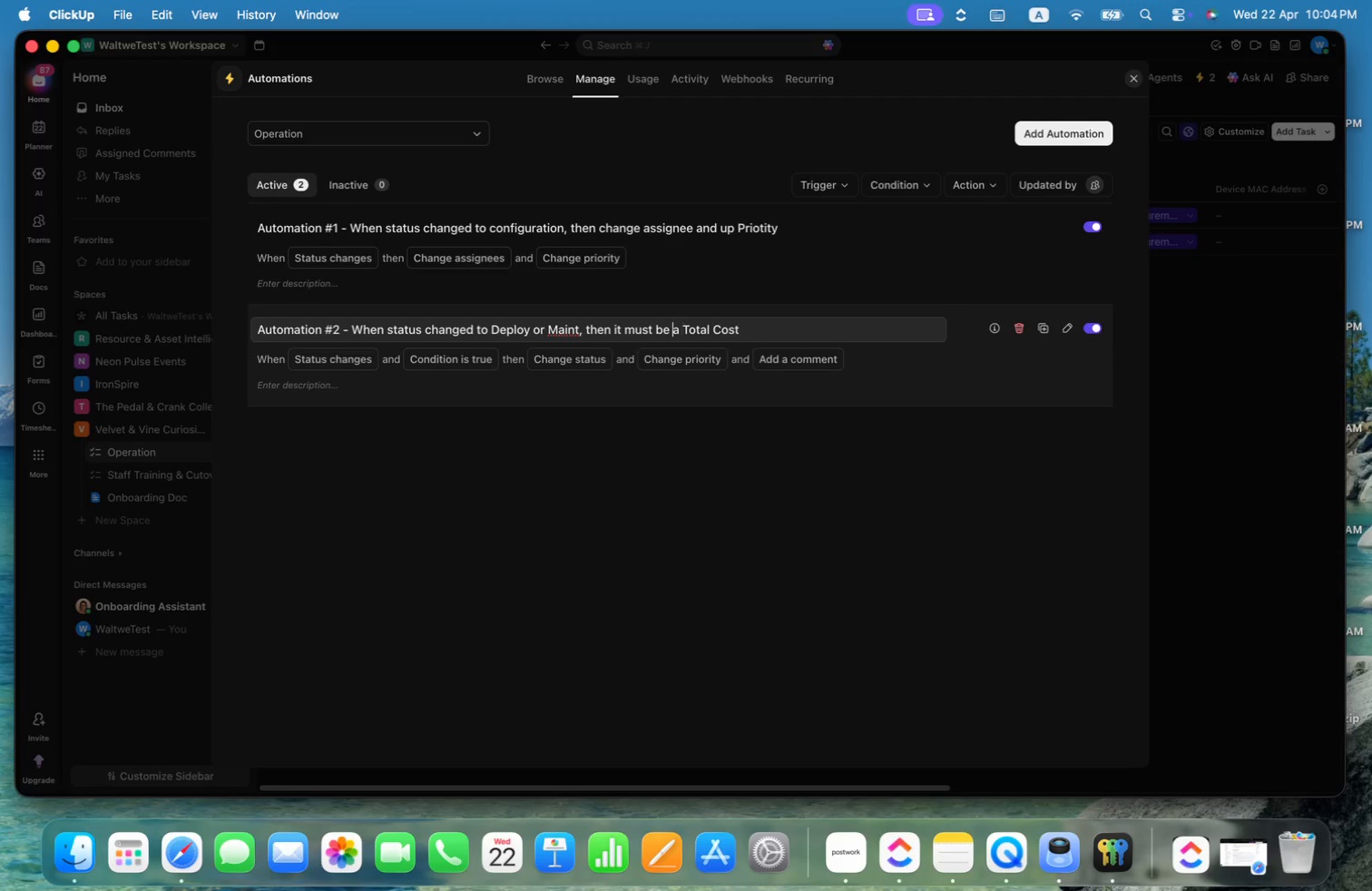 
key(Alt+ArrowLeft)
 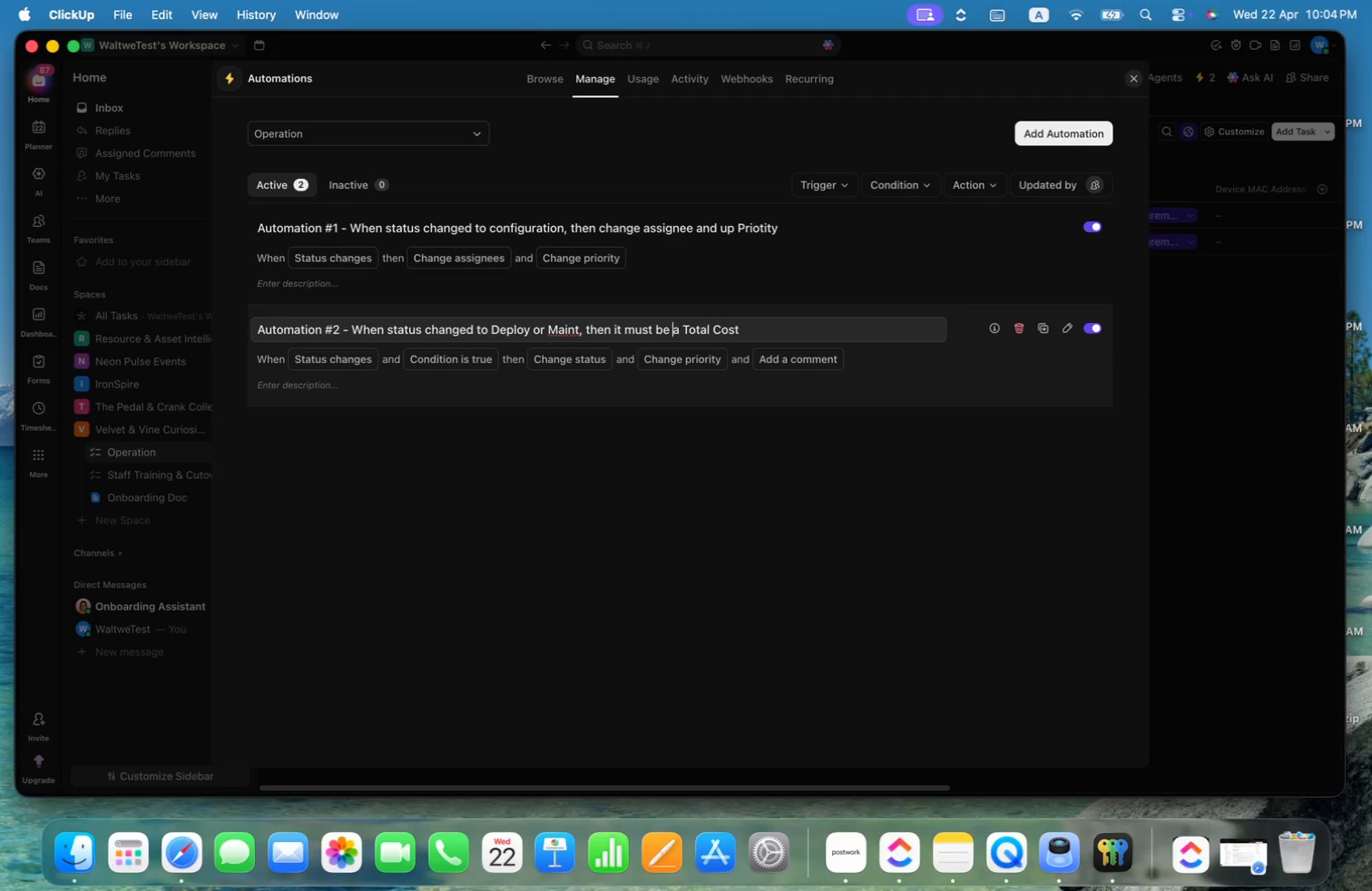 
key(Alt+ArrowLeft)
 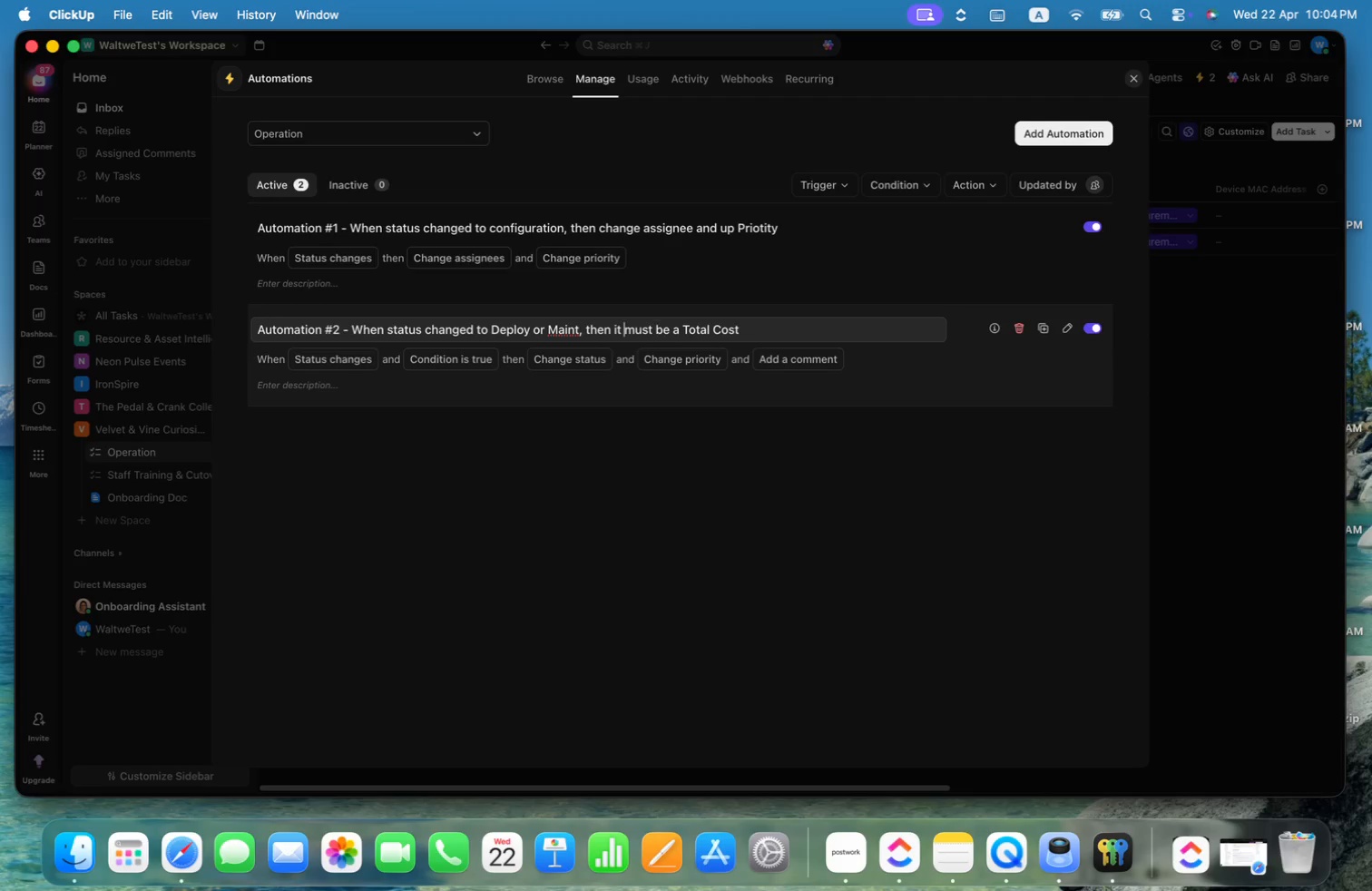 
key(Alt+ArrowLeft)
 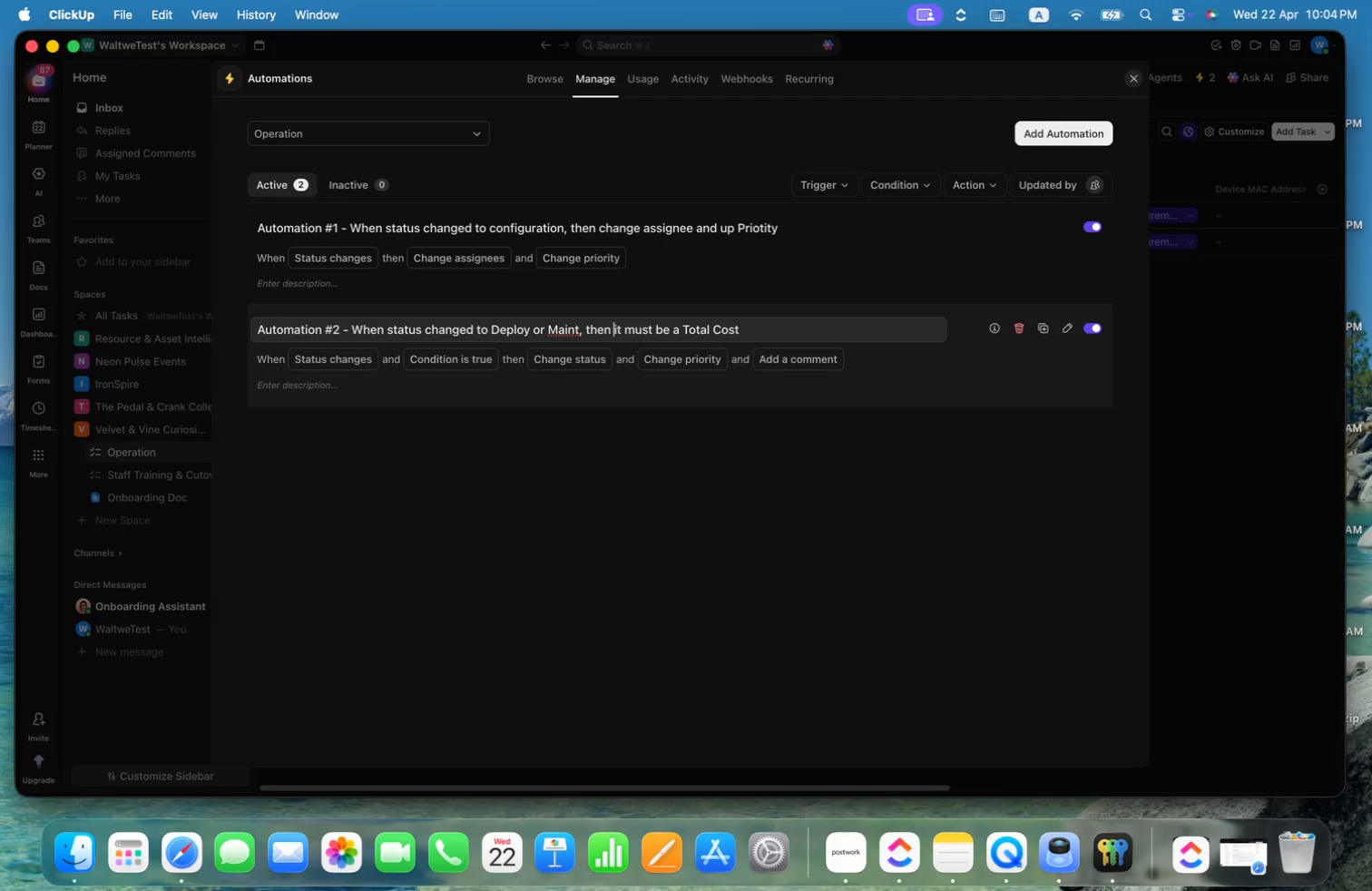 
key(Alt+ArrowLeft)
 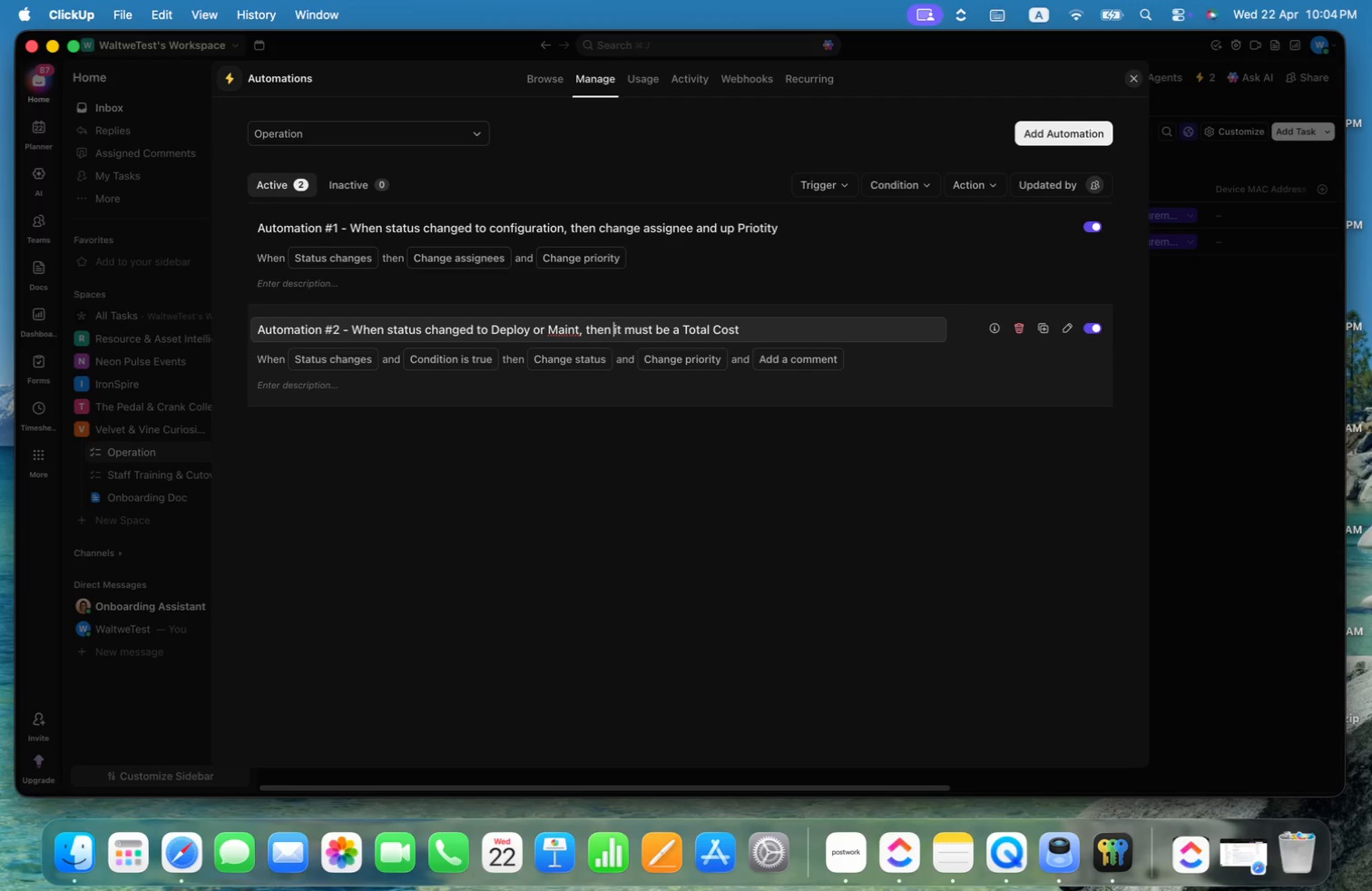 
key(Alt+ArrowLeft)
 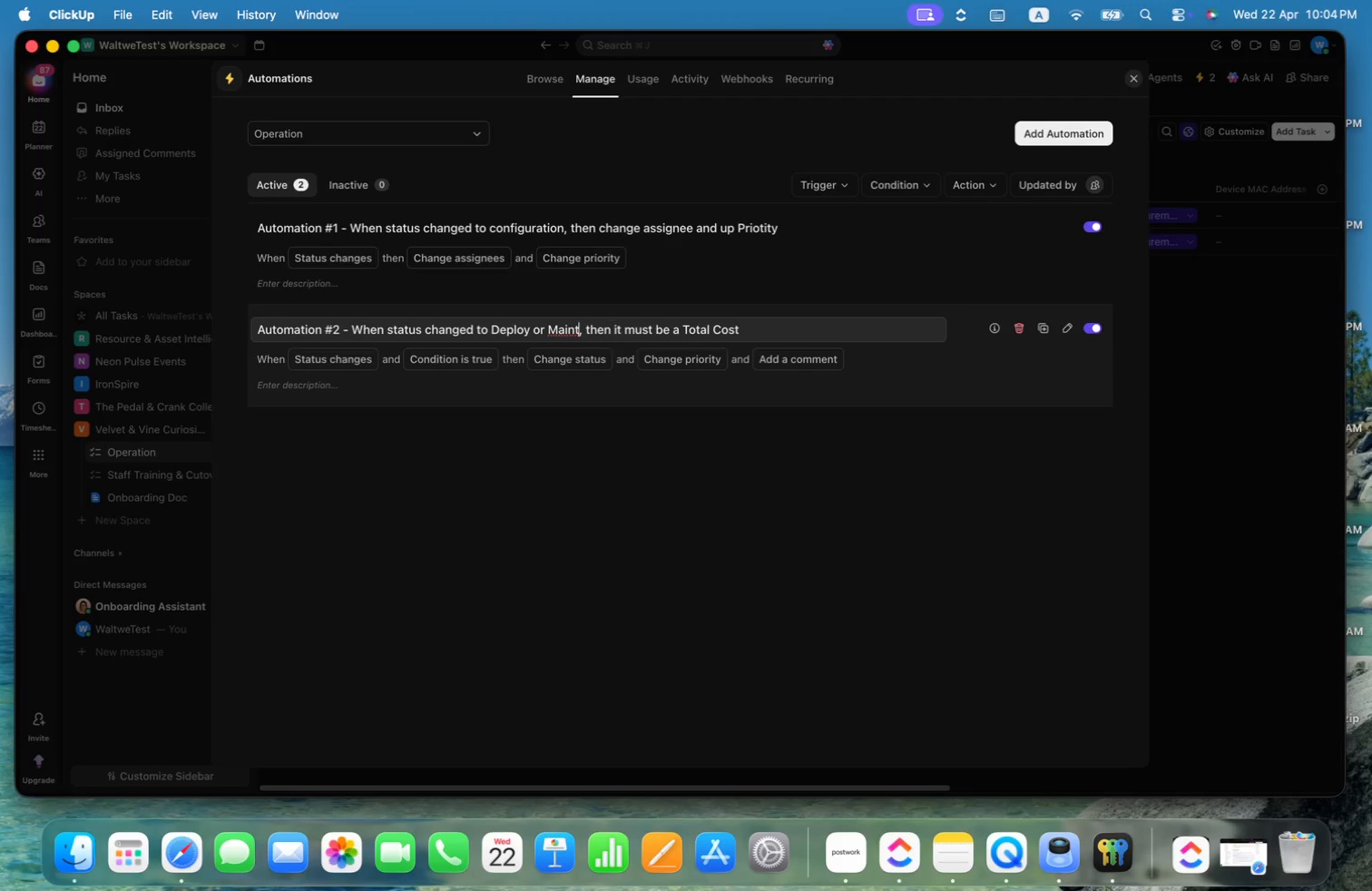 
key(Alt+ArrowLeft)
 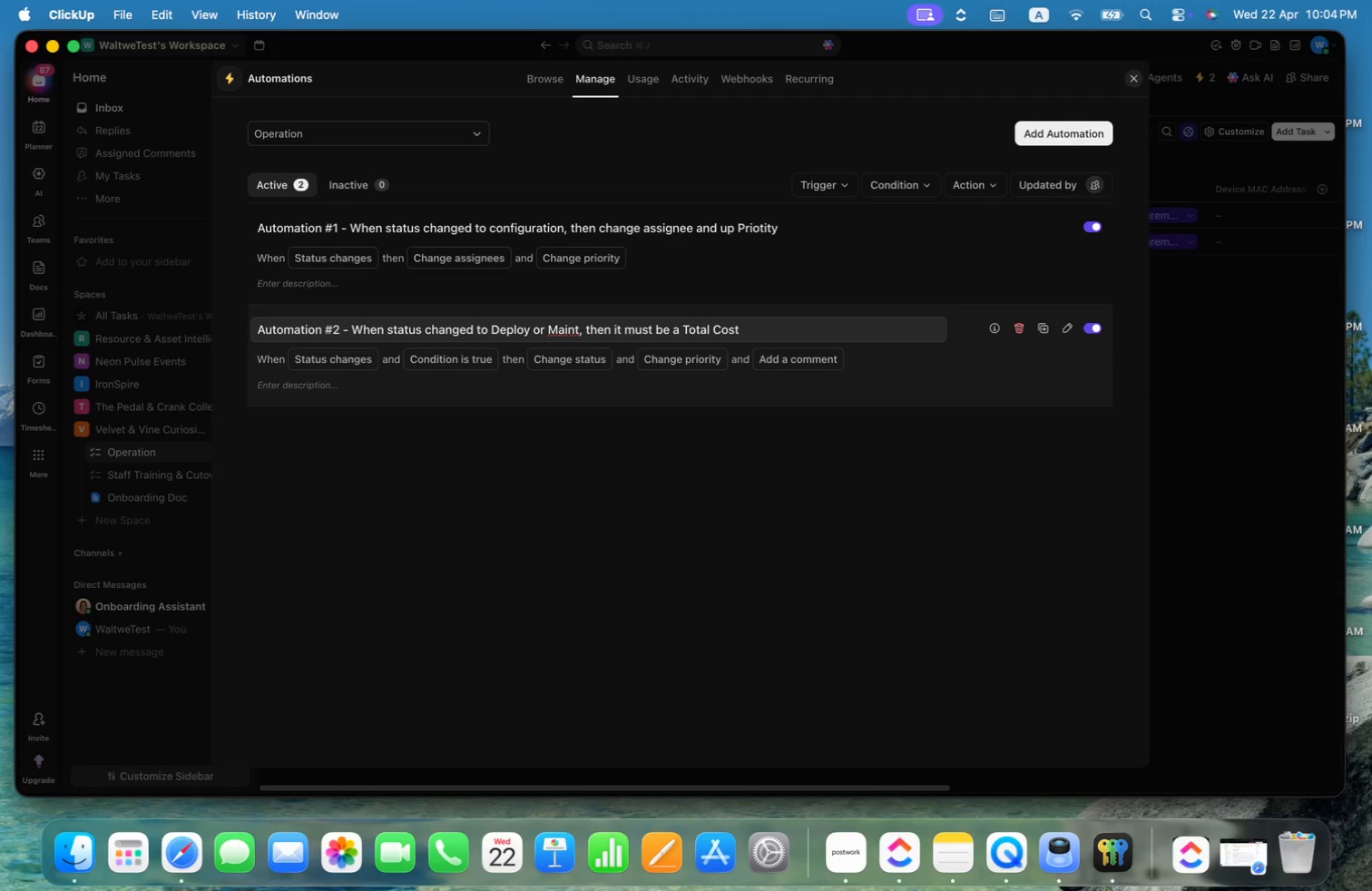 
key(Alt+Shift+ArrowLeft)
 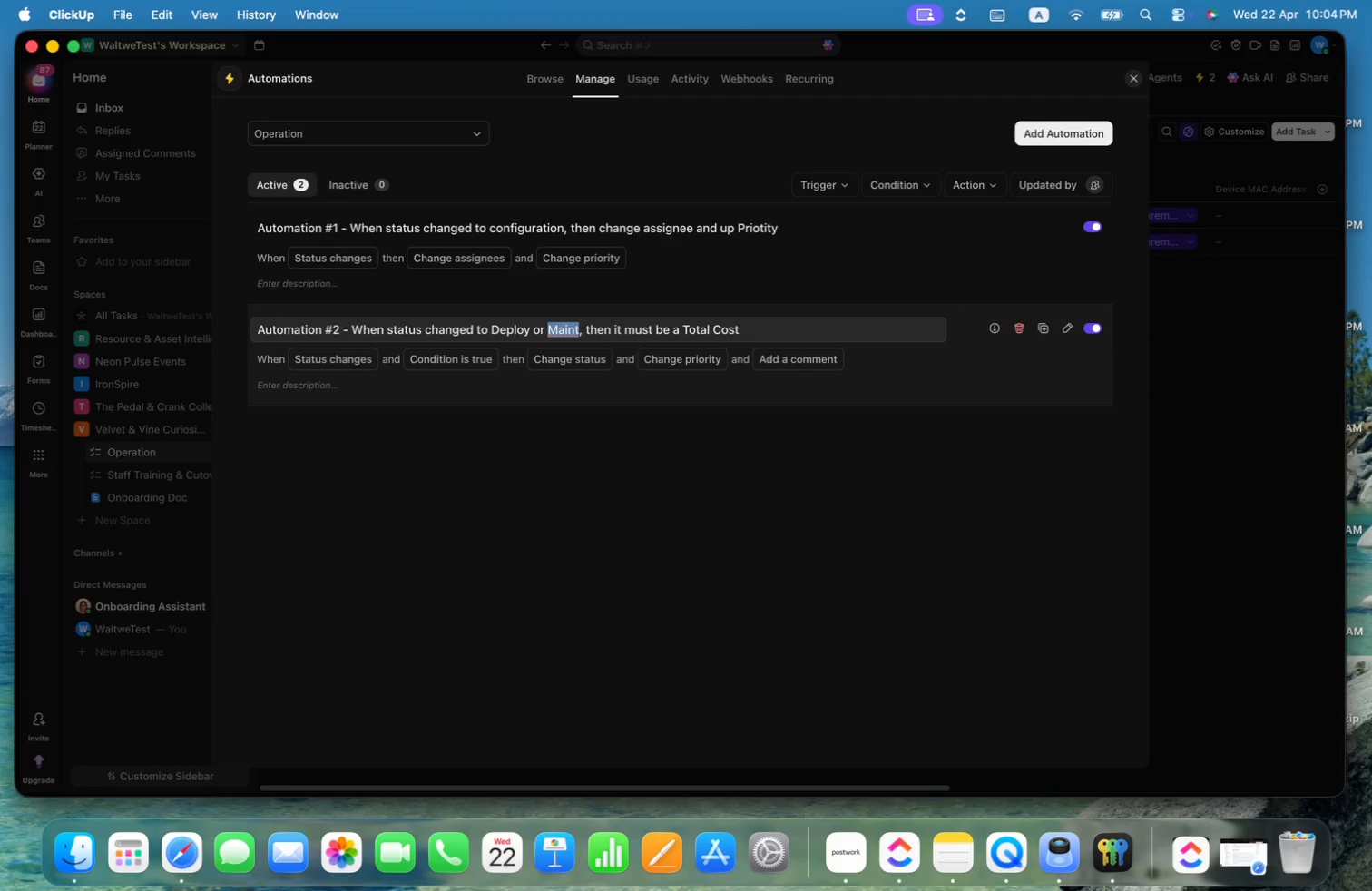 
type(maintenance)
 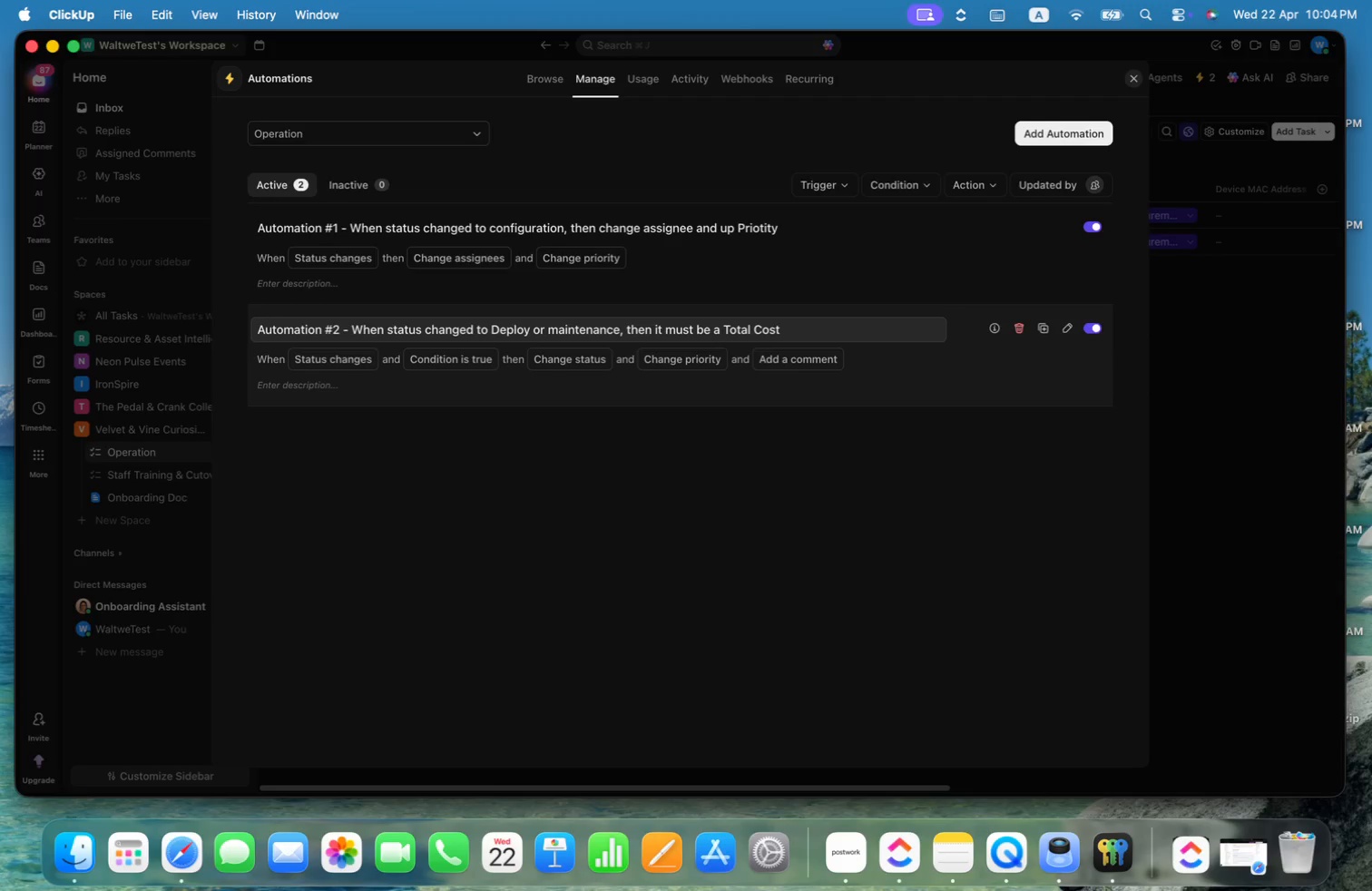 
key(Meta+CommandLeft)
 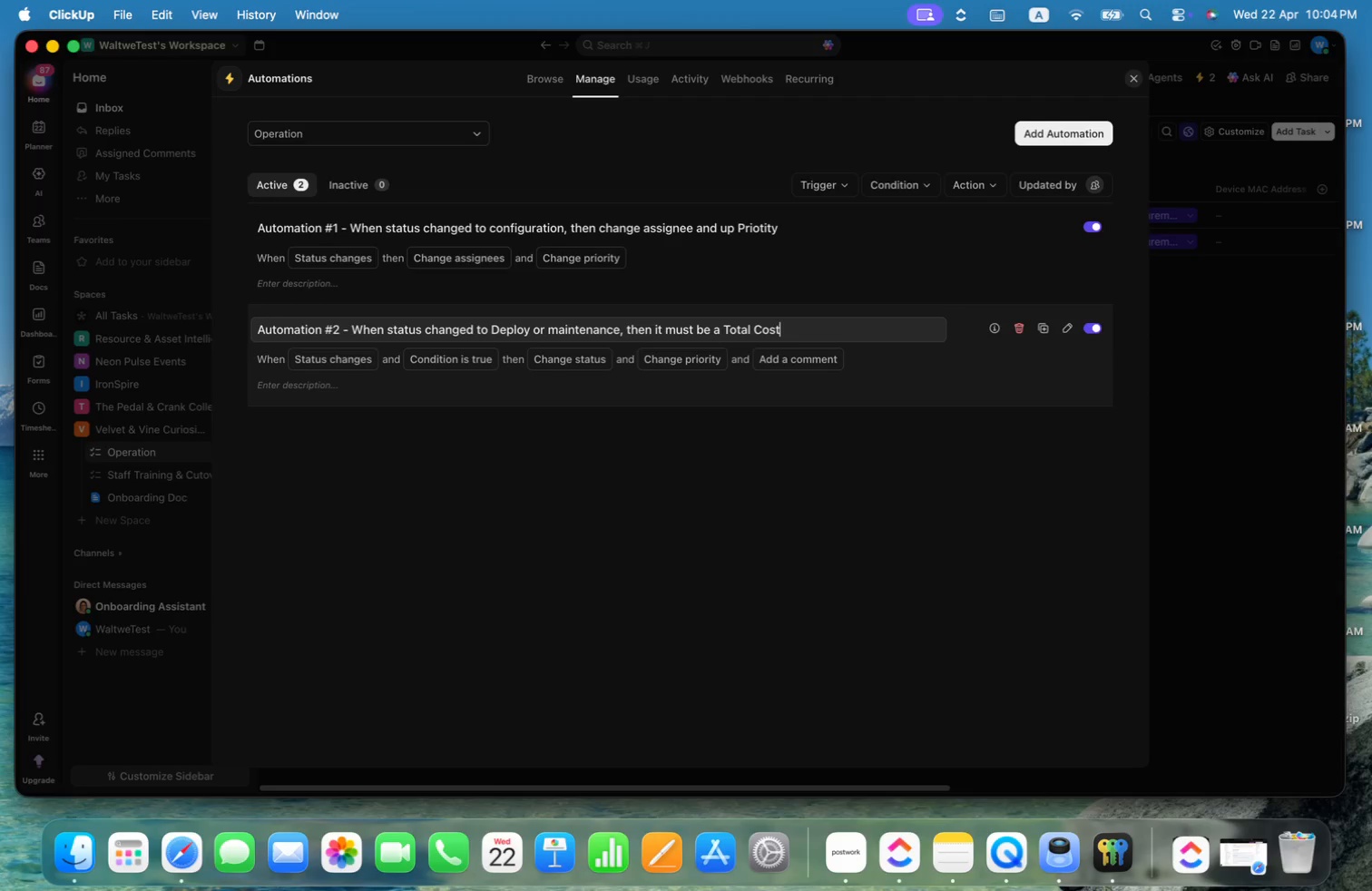 
key(Meta+ArrowRight)
 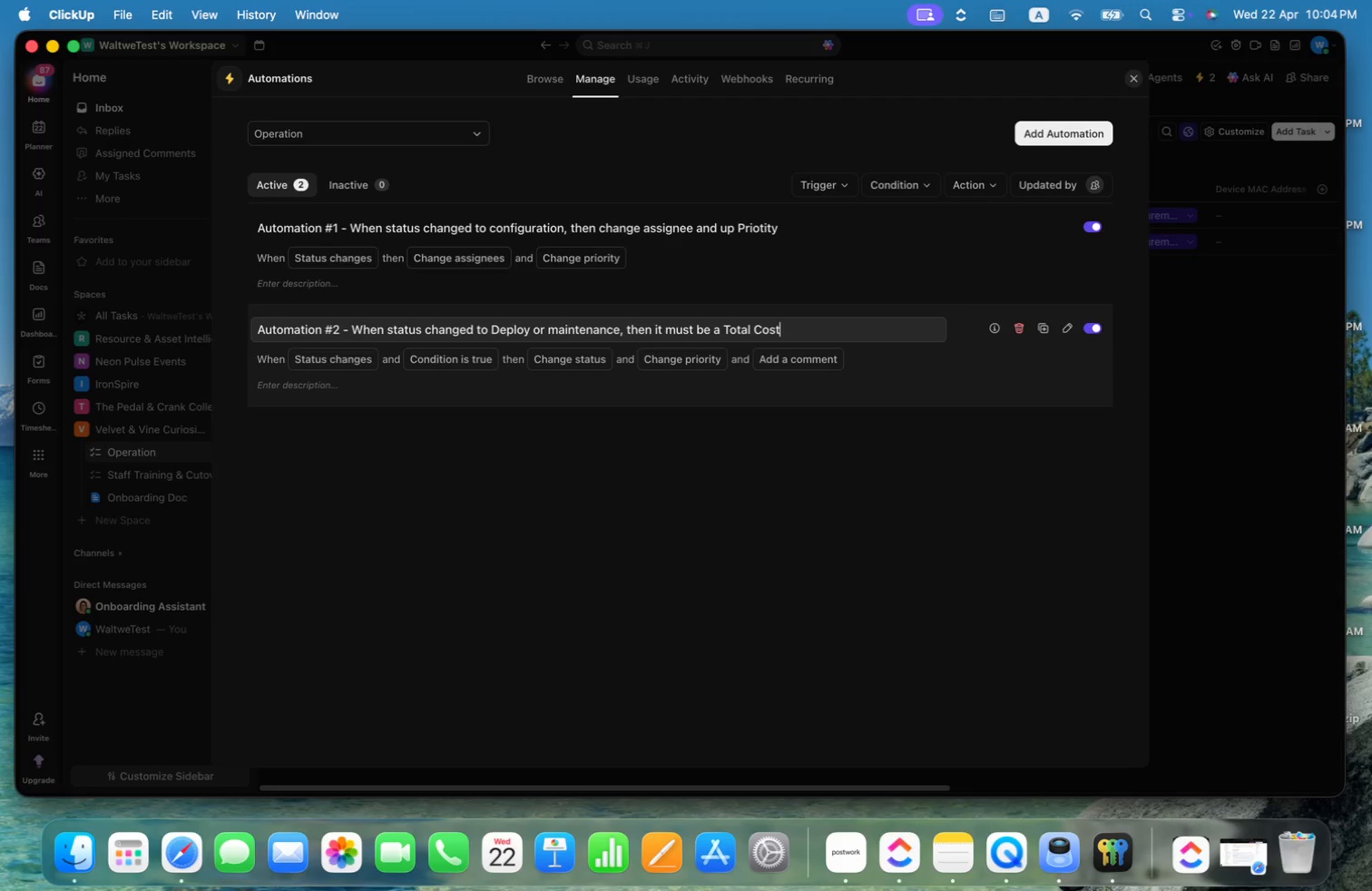 
key(Meta+ArrowDown)
 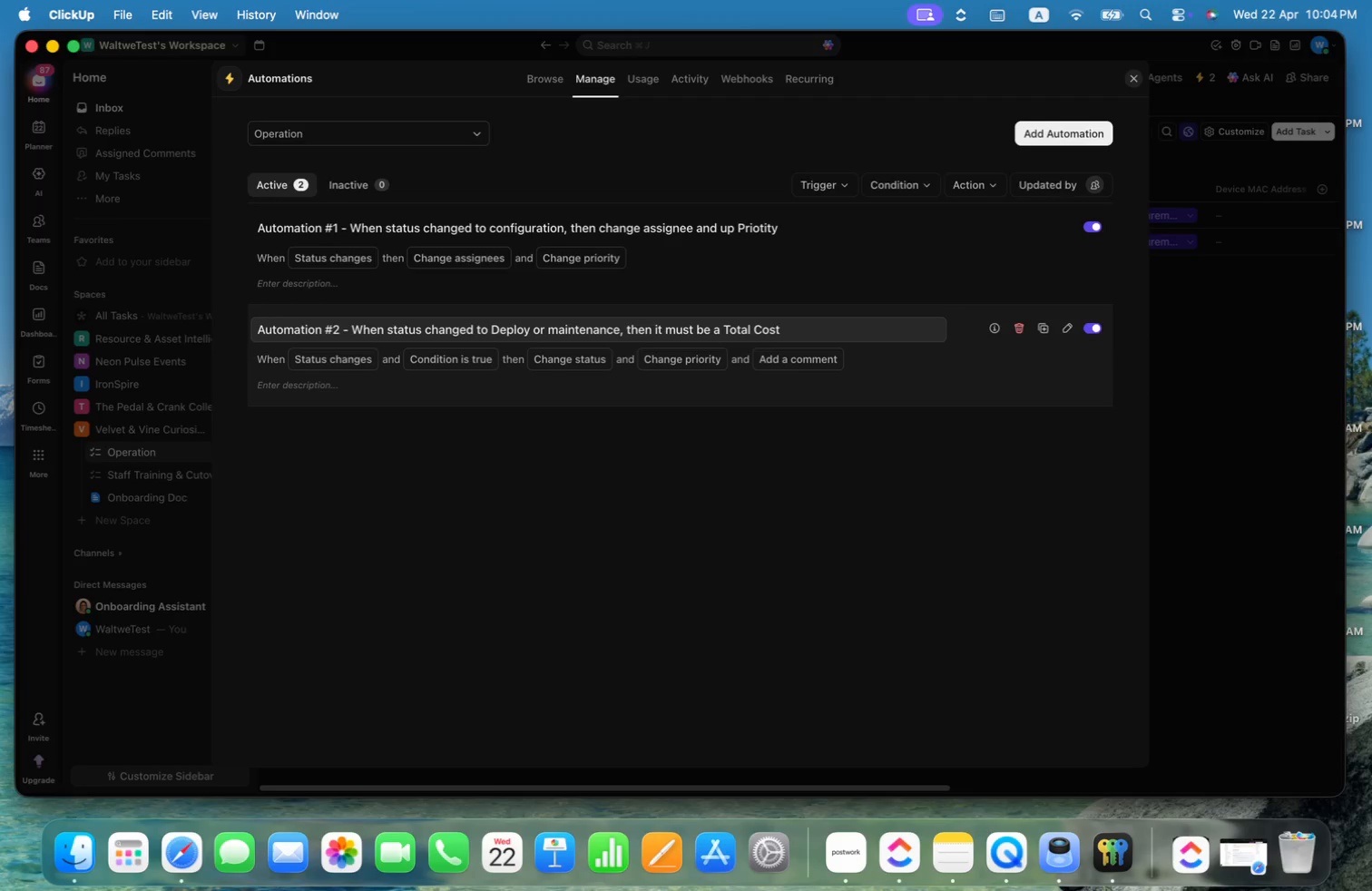 
key(Meta+CommandLeft)
 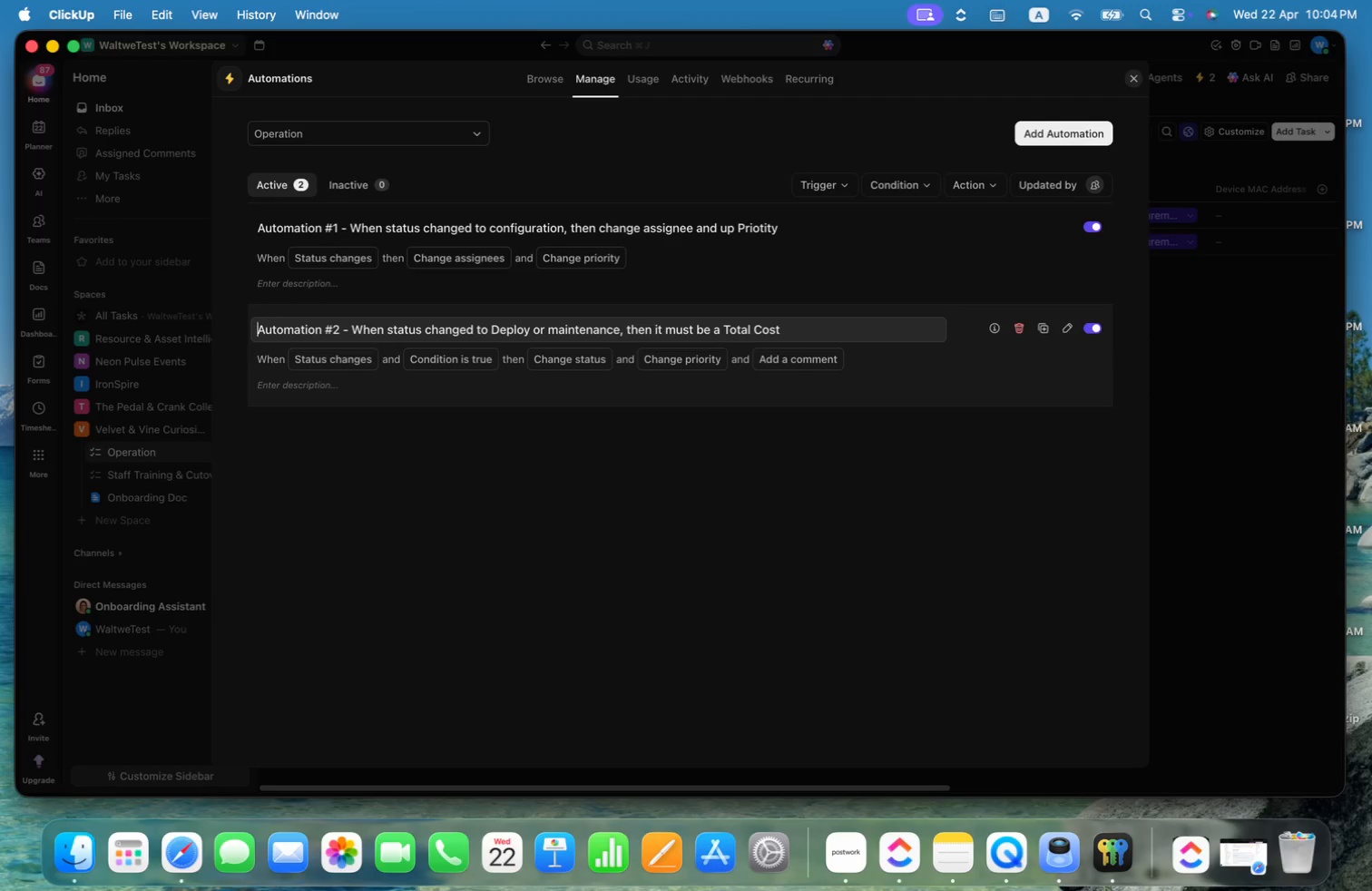 
key(Meta+ArrowLeft)
 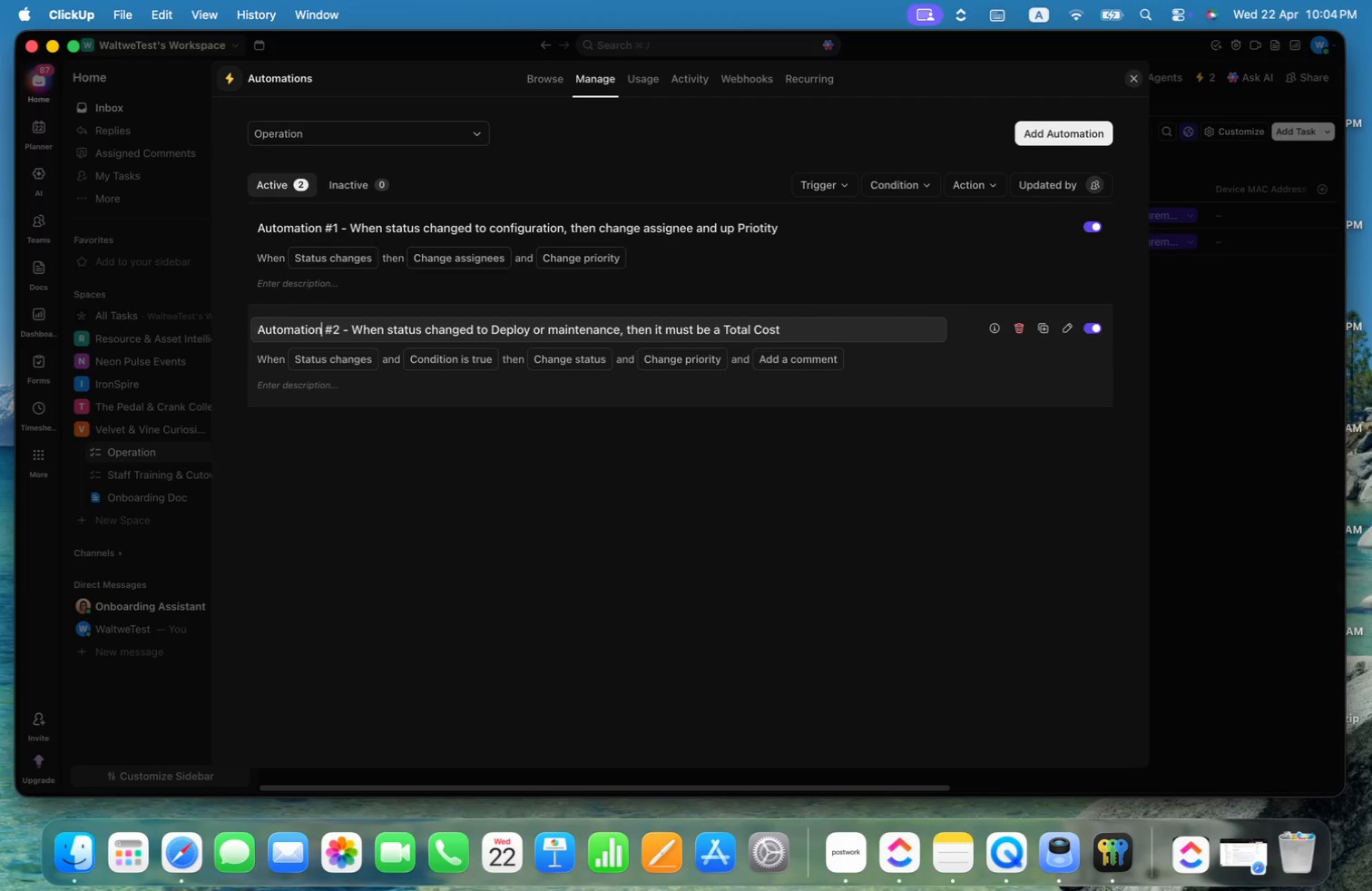 
key(Alt+ArrowRight)
 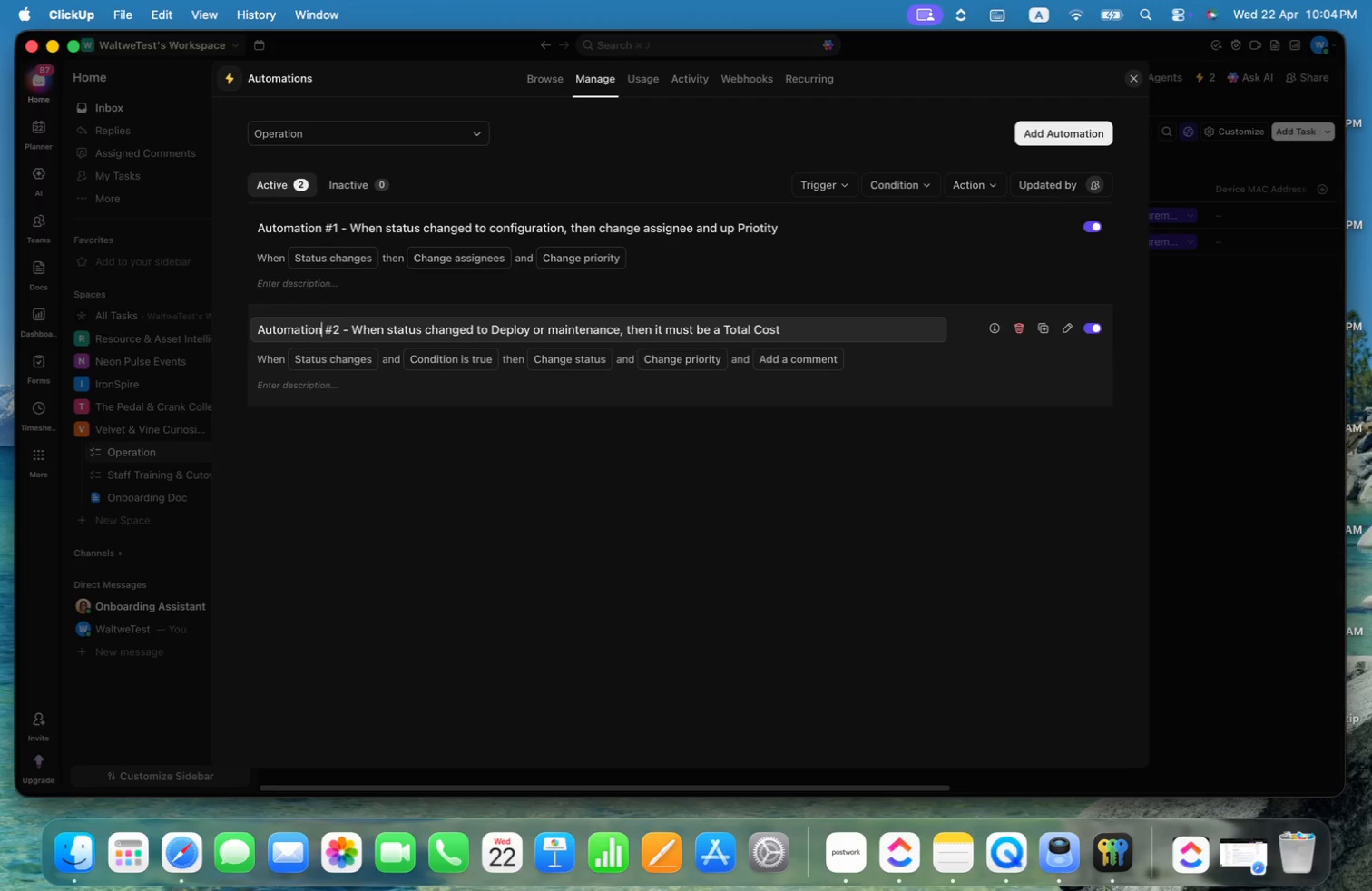 
key(Alt+ArrowRight)
 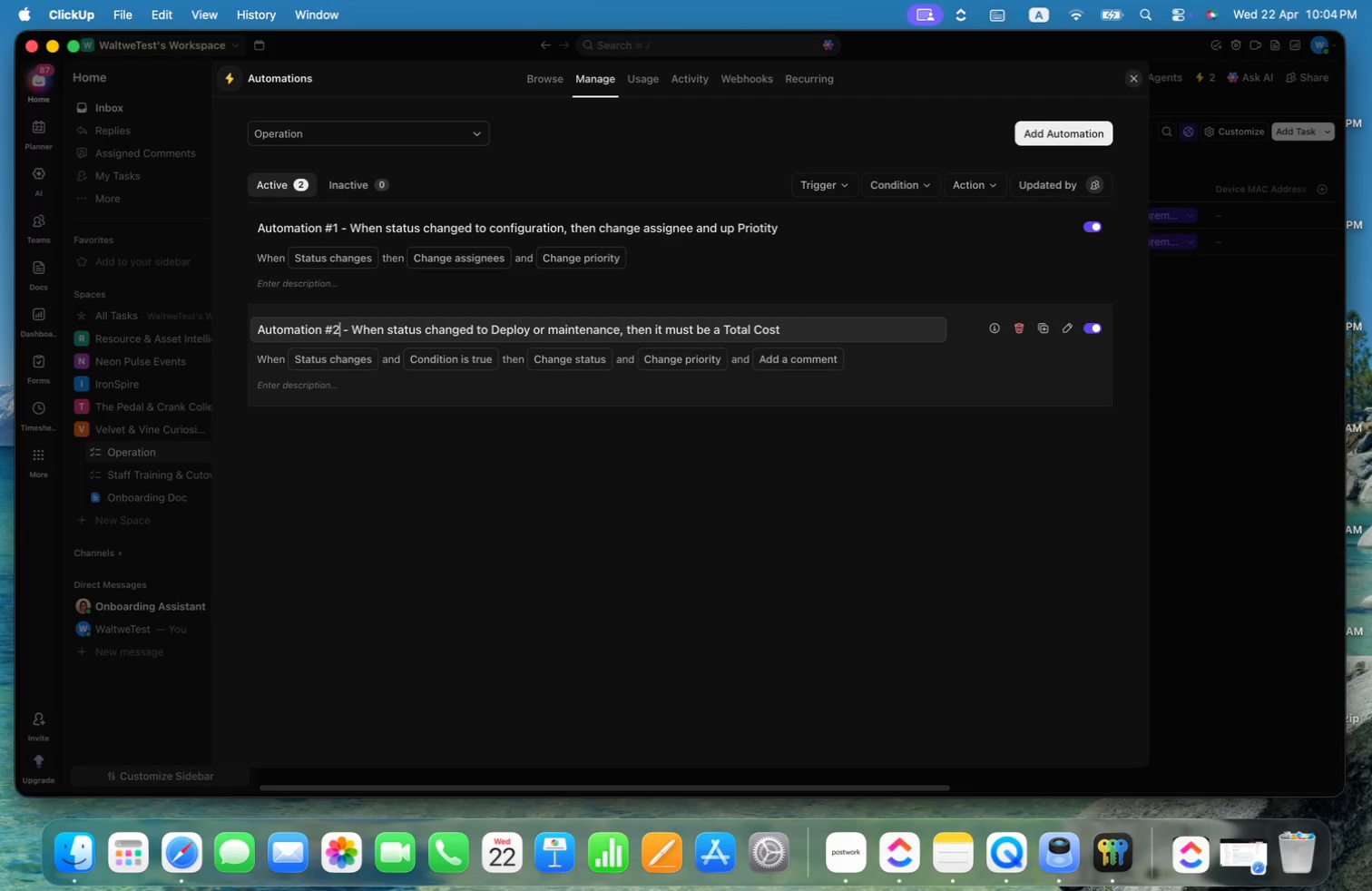 
key(Alt+ArrowRight)
 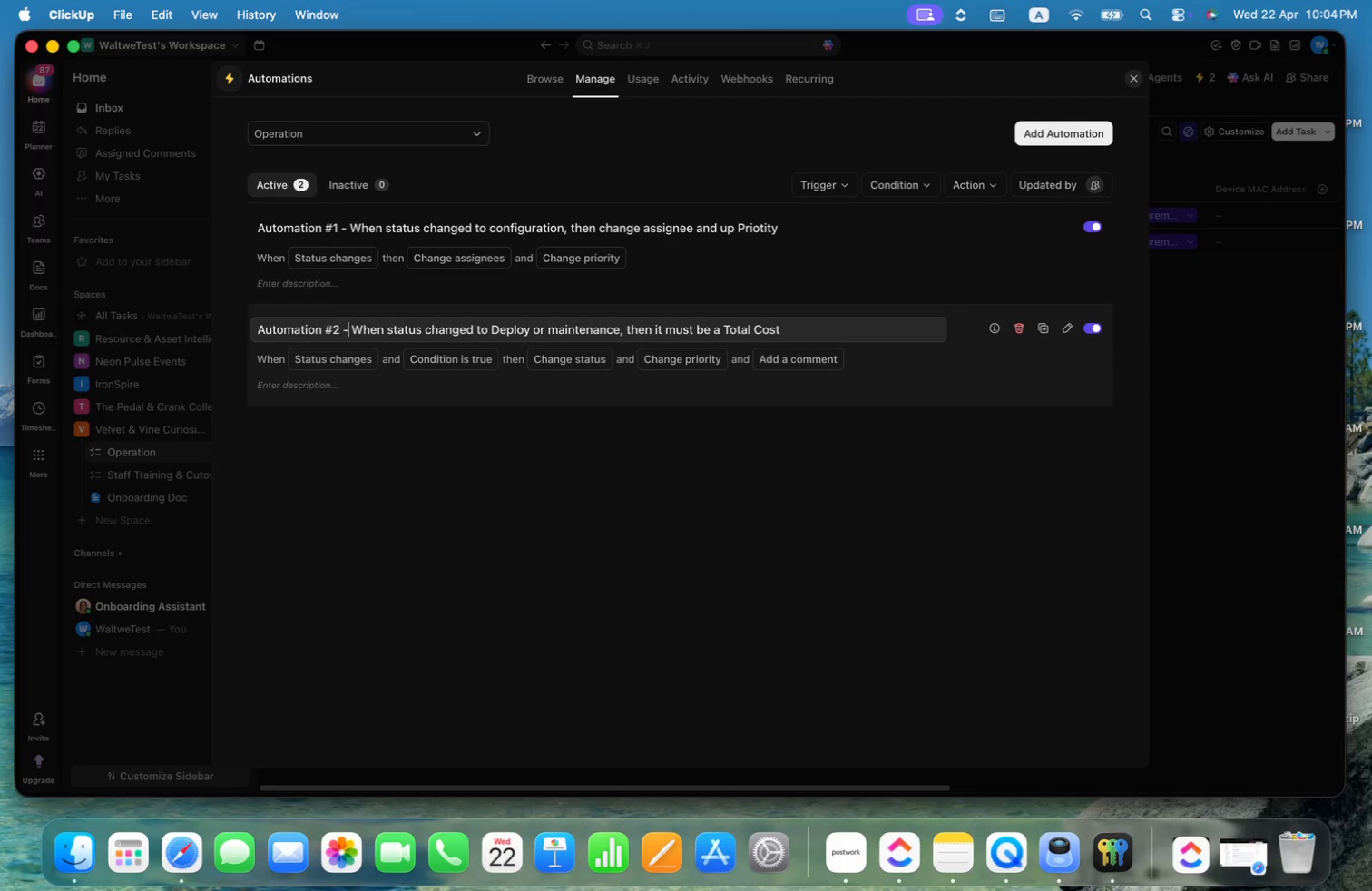 
key(Alt+ArrowRight)
 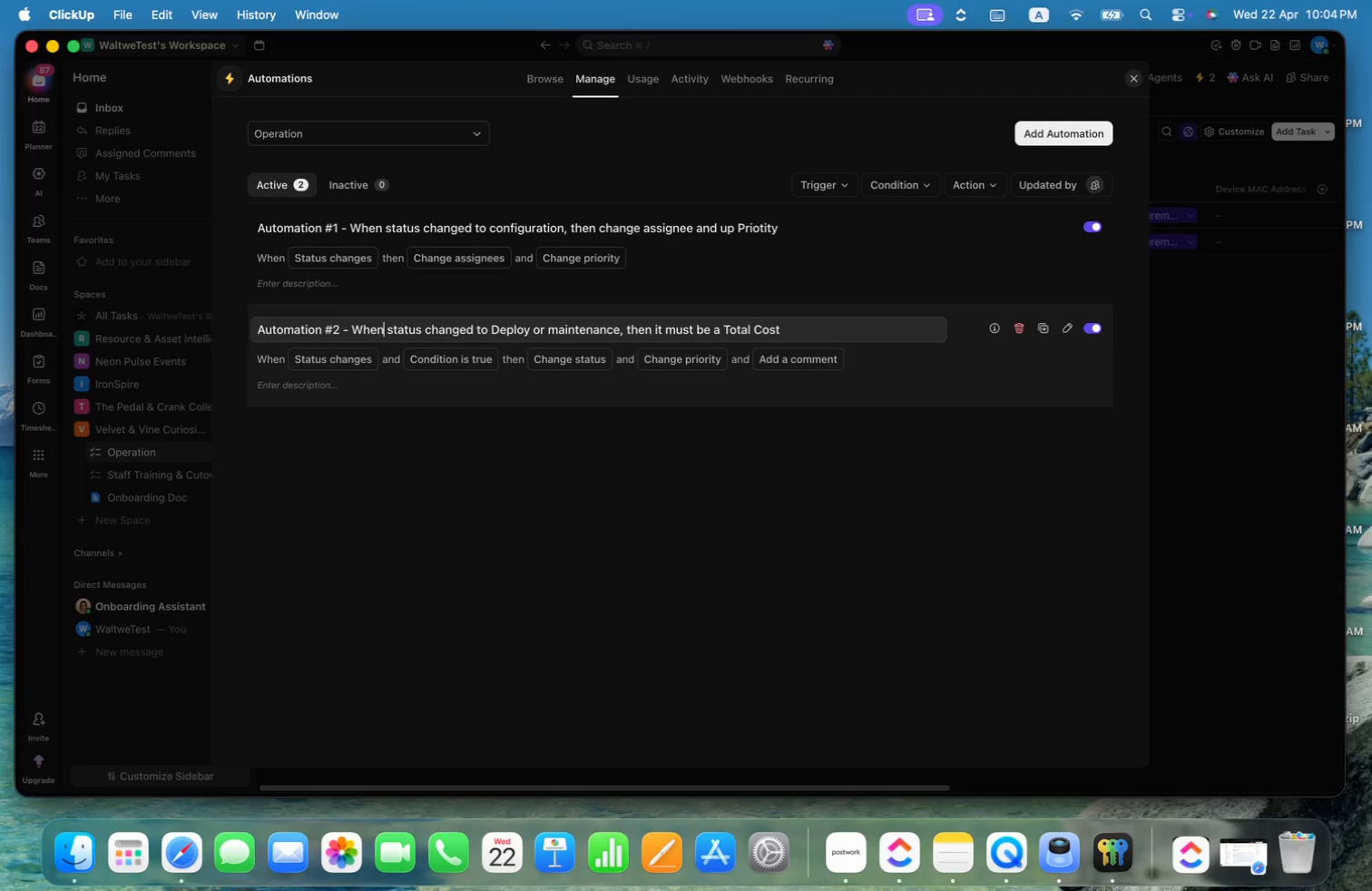 
key(Alt+ArrowRight)
 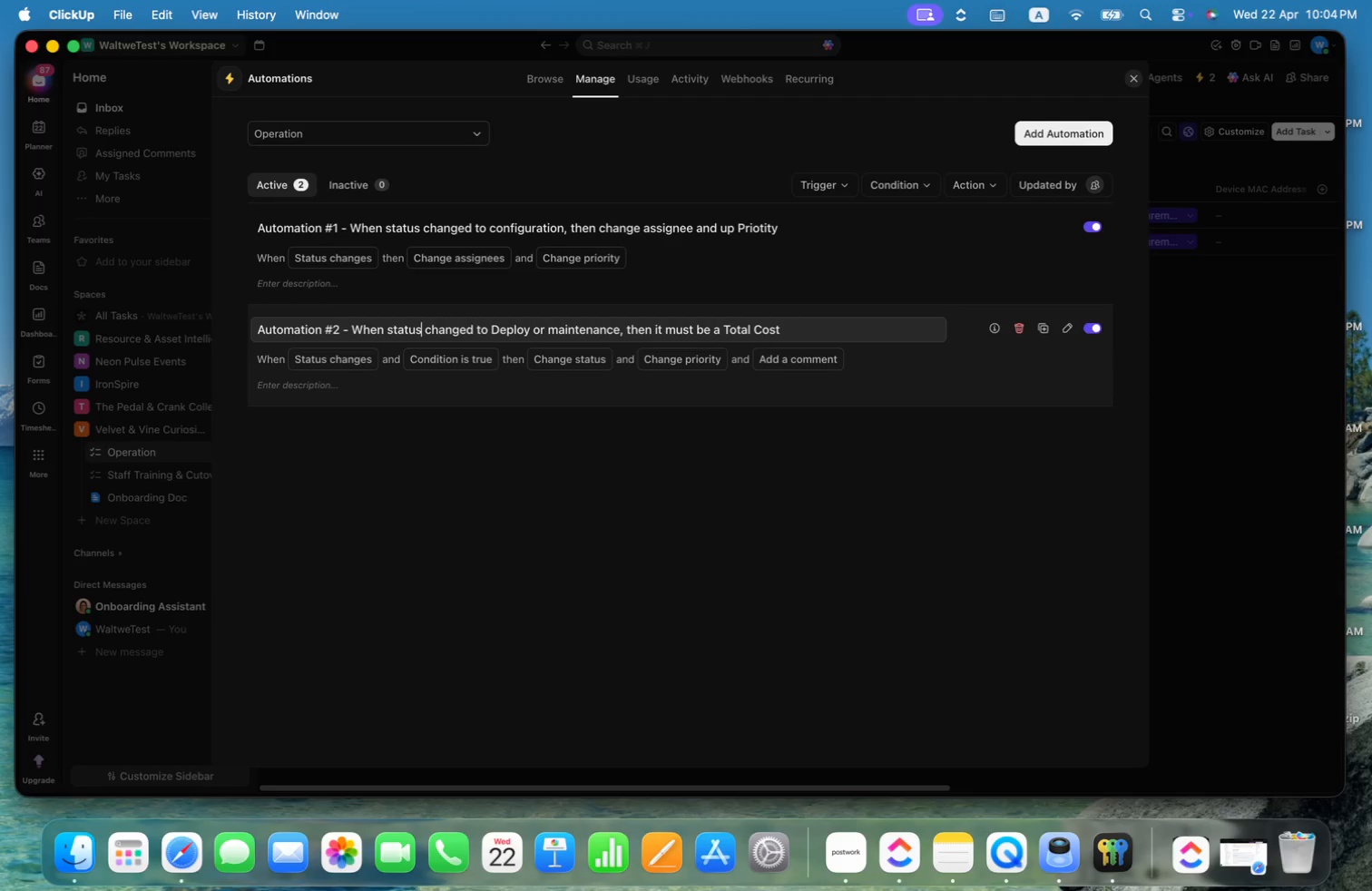 
key(Alt+ArrowRight)
 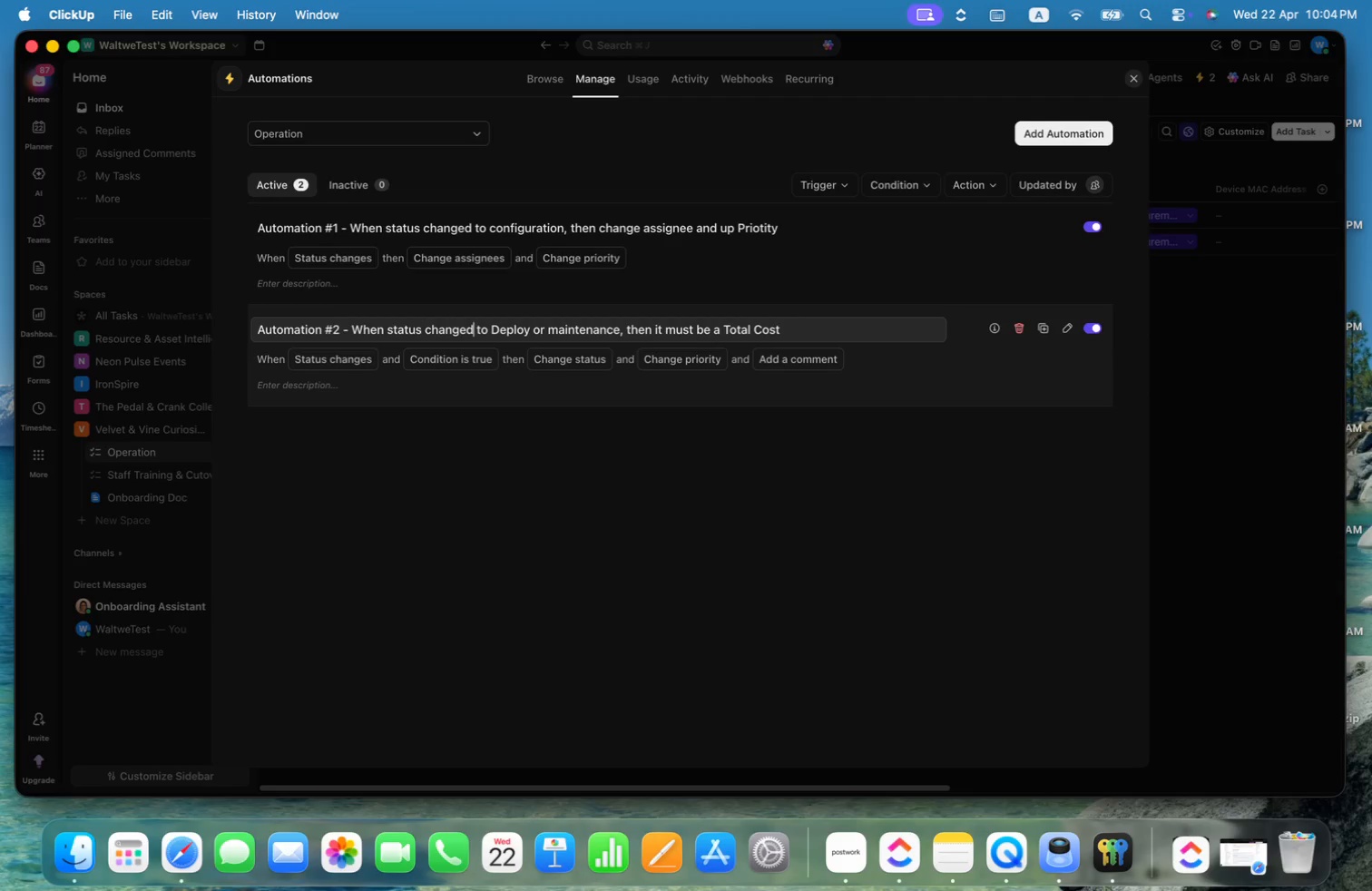 
key(Alt+ArrowRight)
 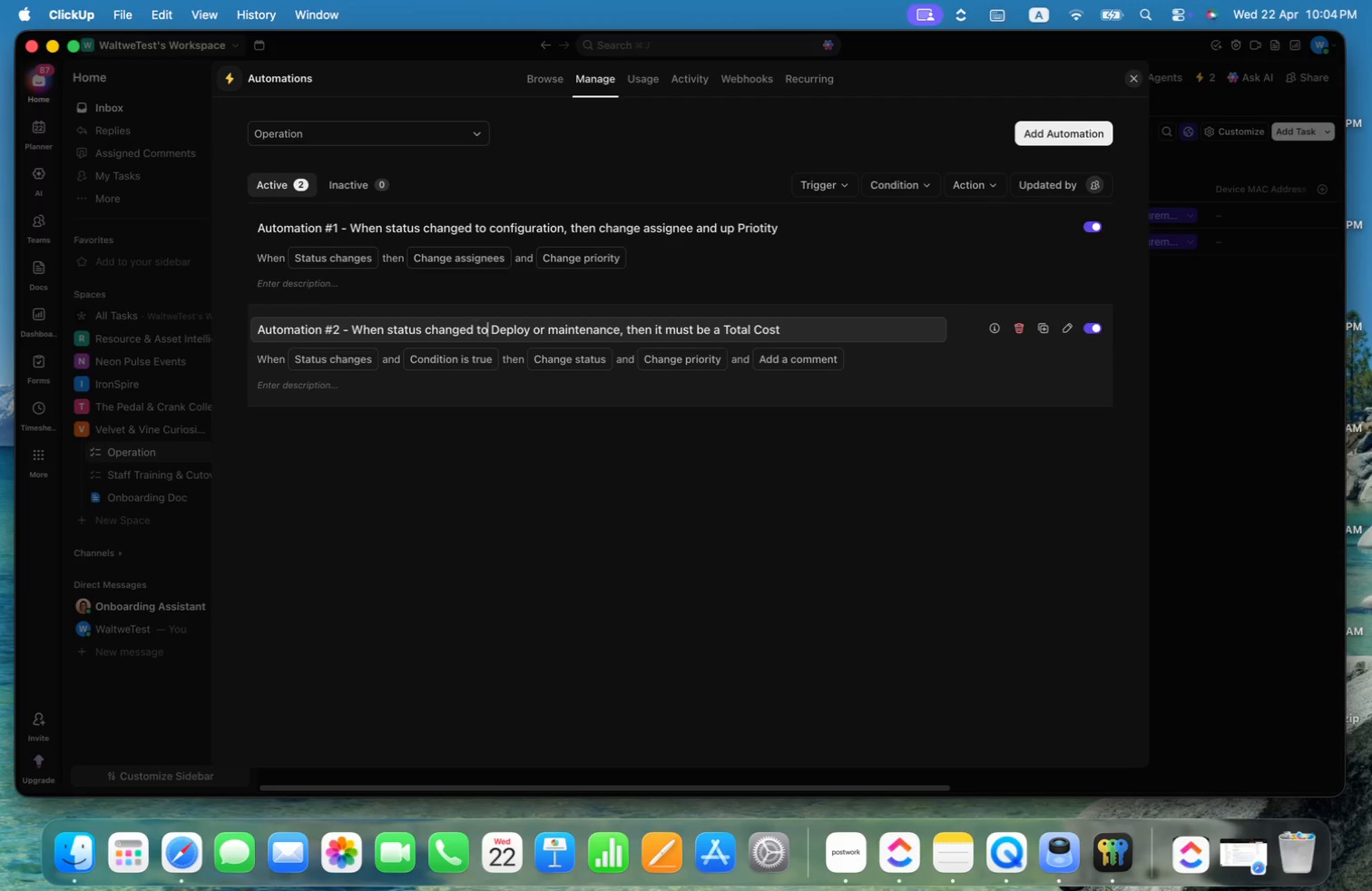 
key(Alt+ArrowRight)
 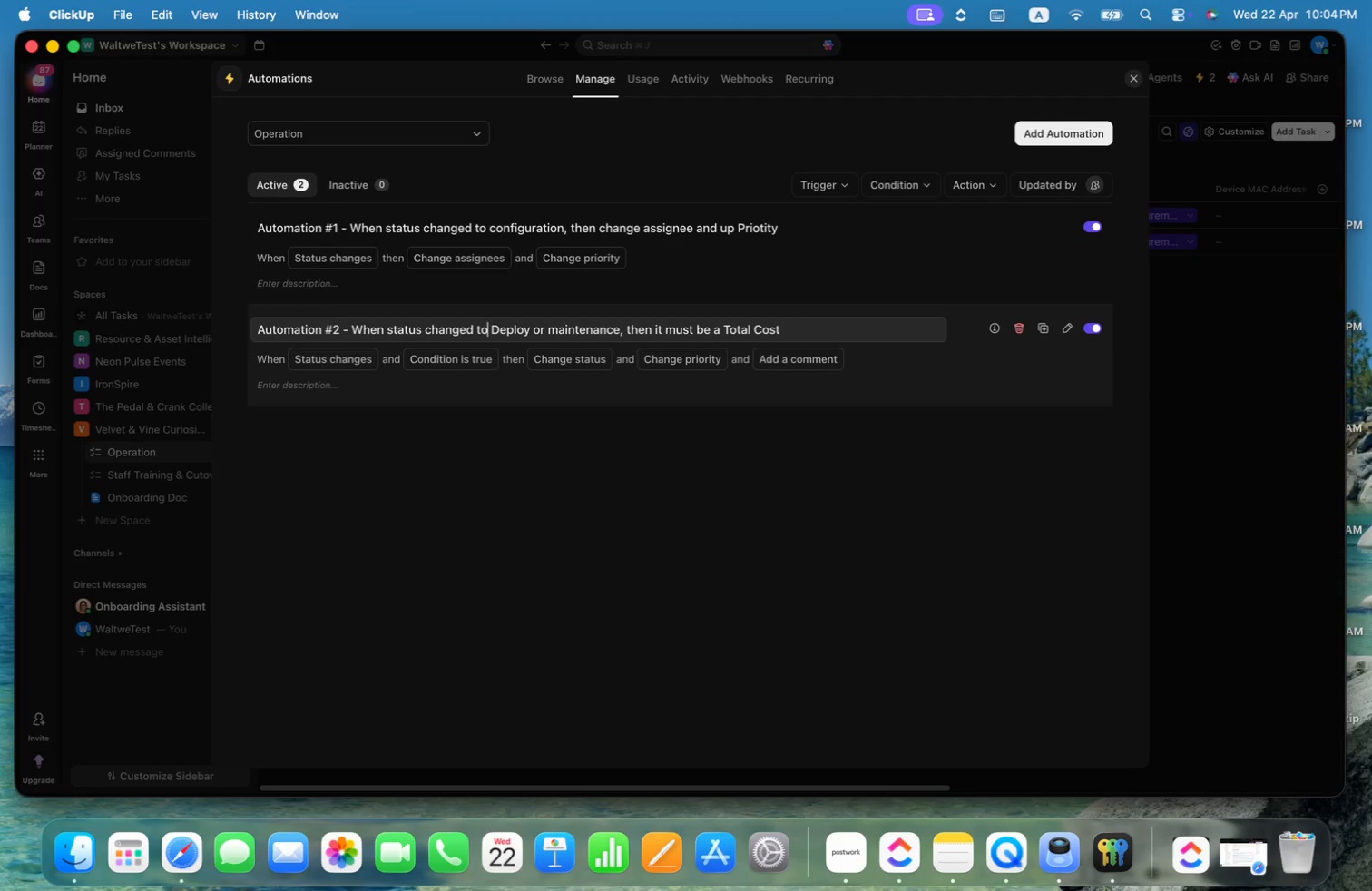 
key(Alt+ArrowRight)
 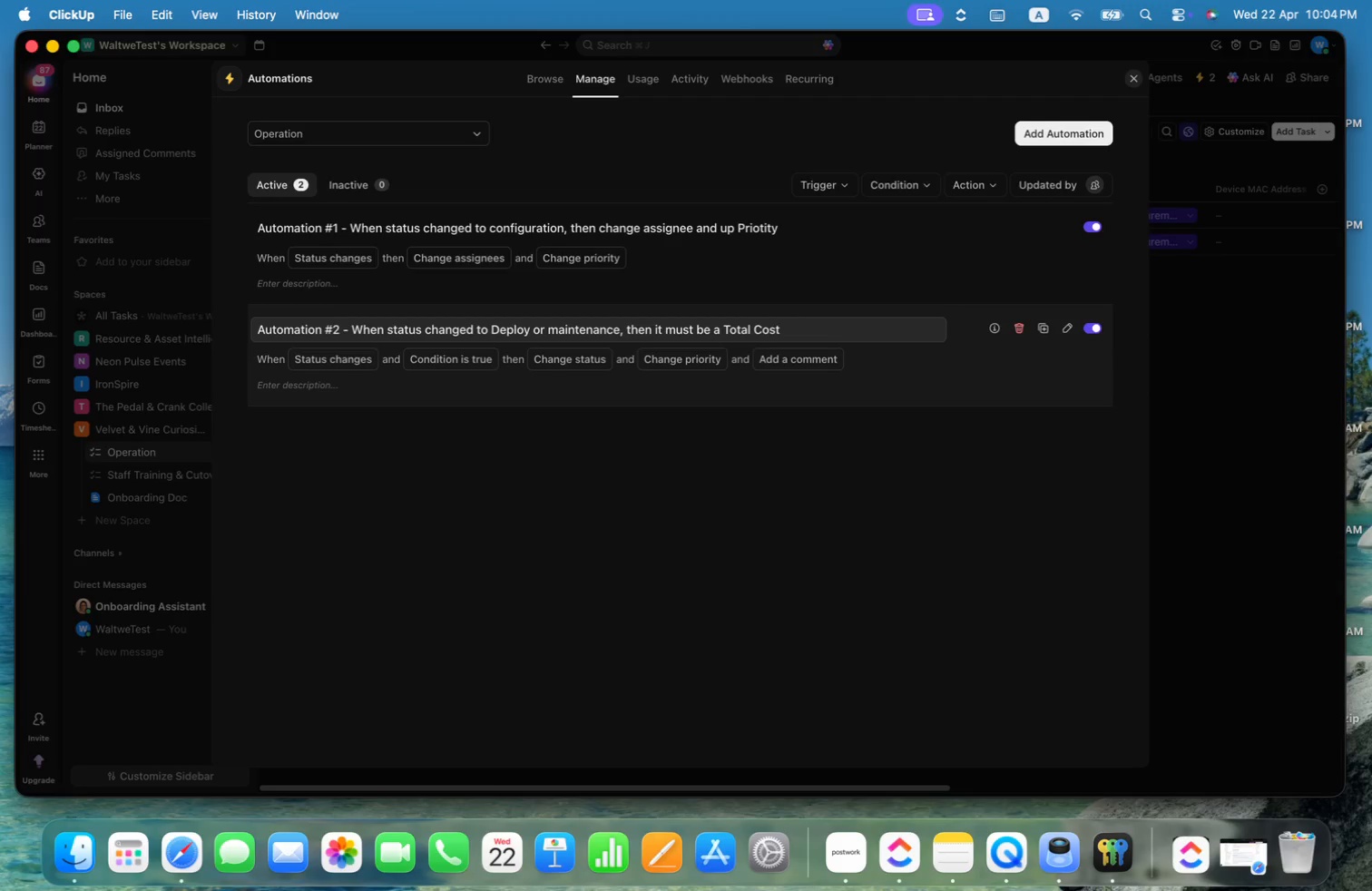 
key(Alt+ArrowLeft)
 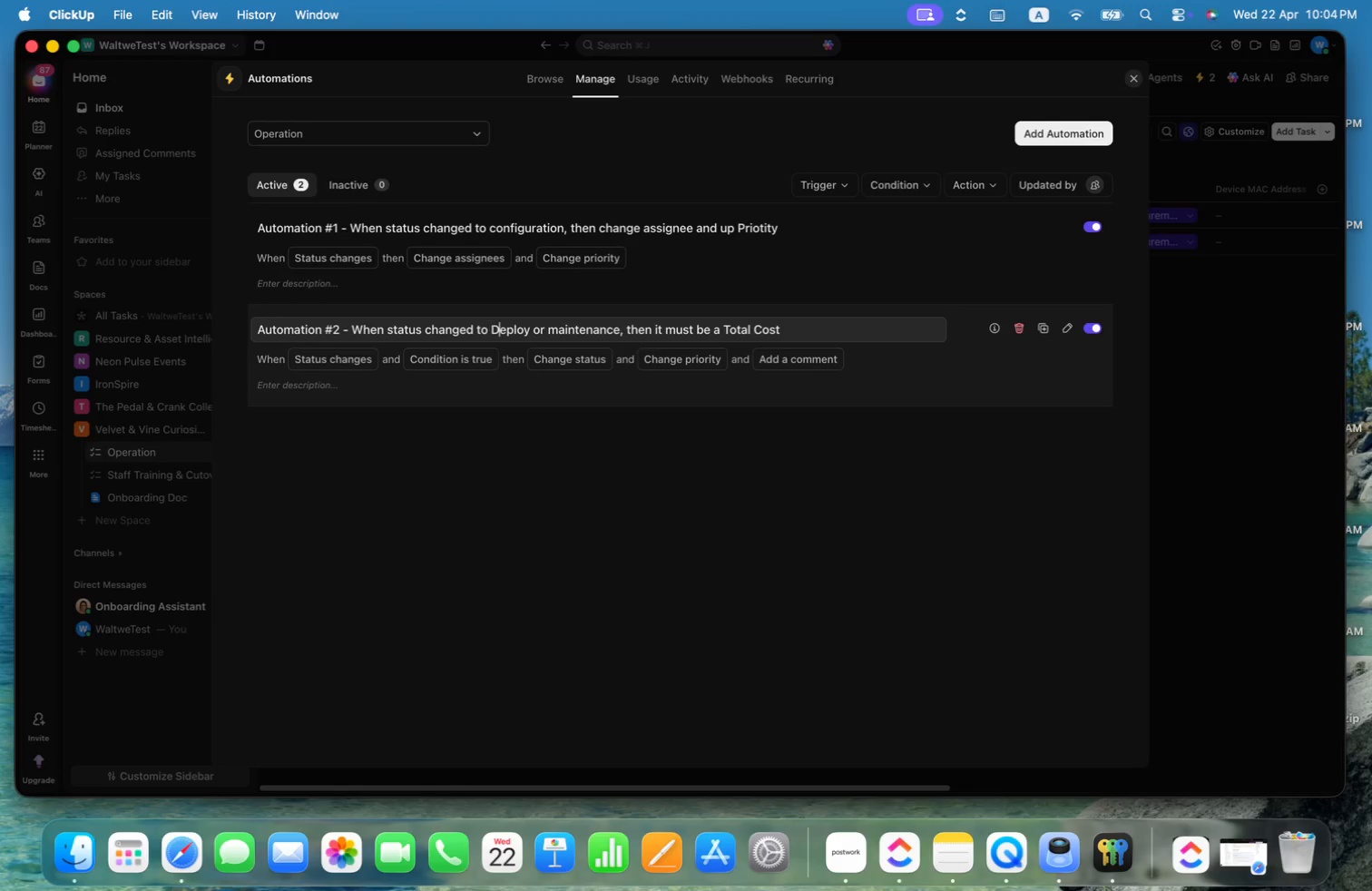 
hold_key(key=ArrowRight, duration=2.05)
 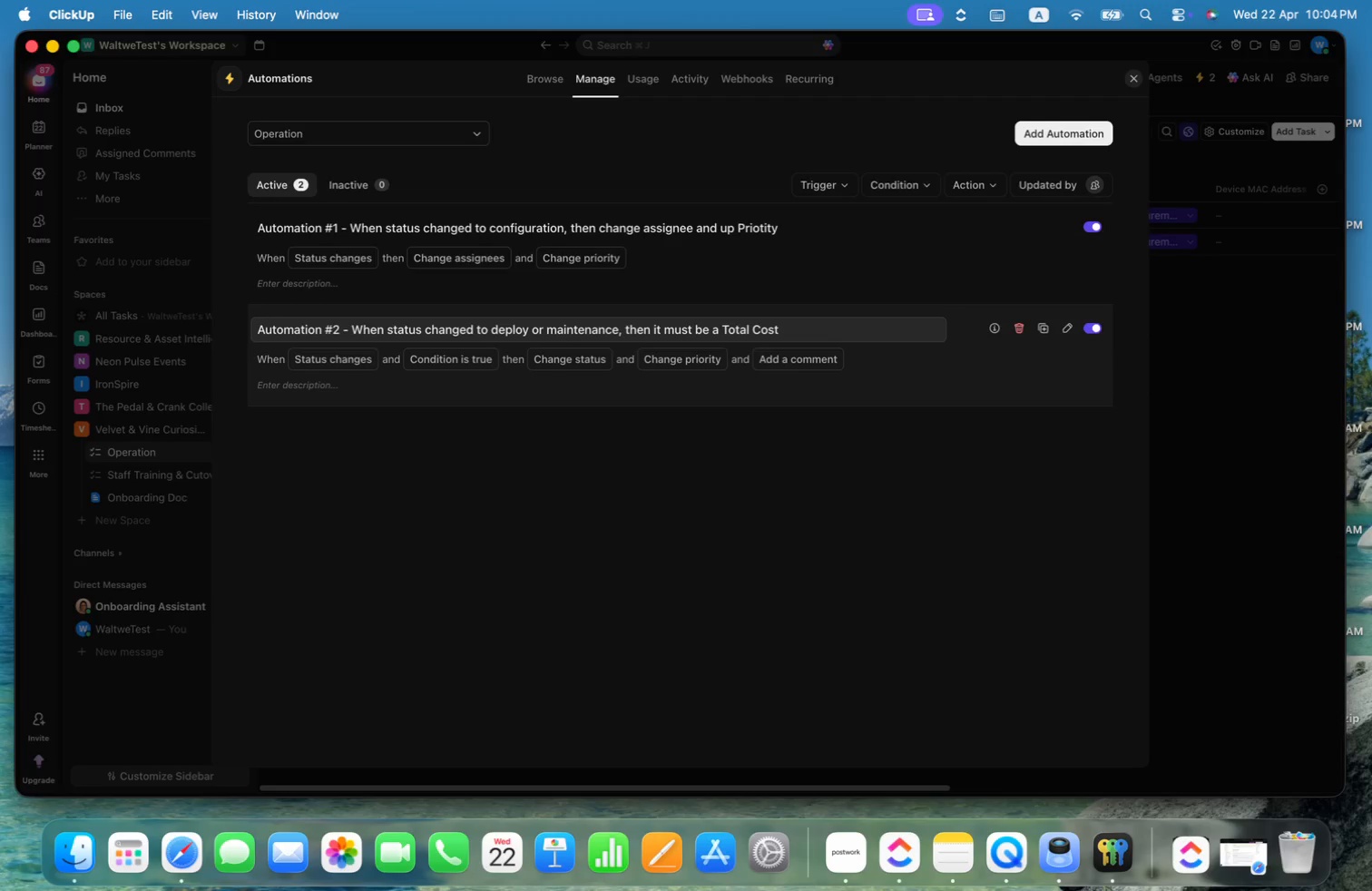 
key(Backspace)
 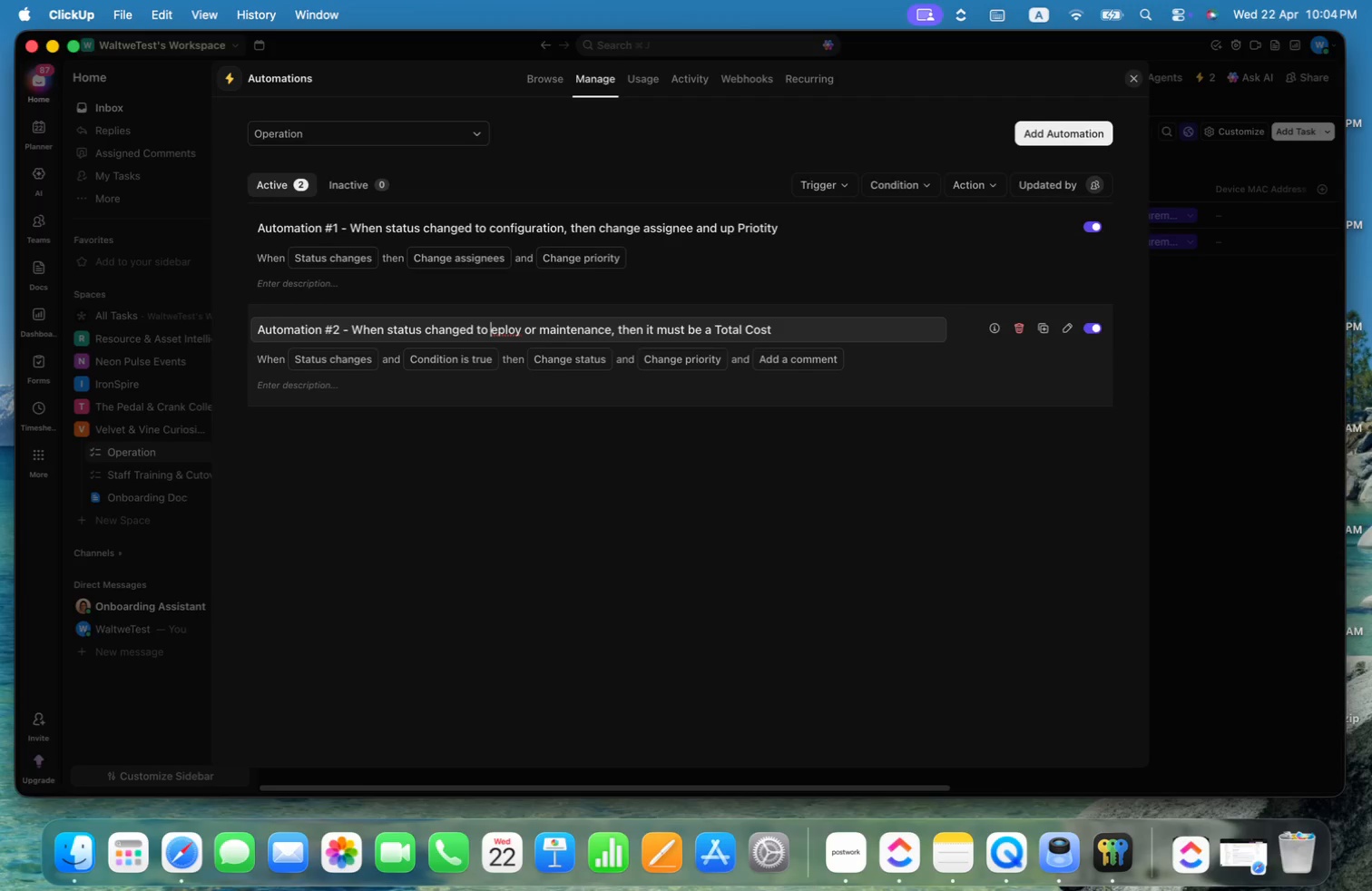 
key(D)
 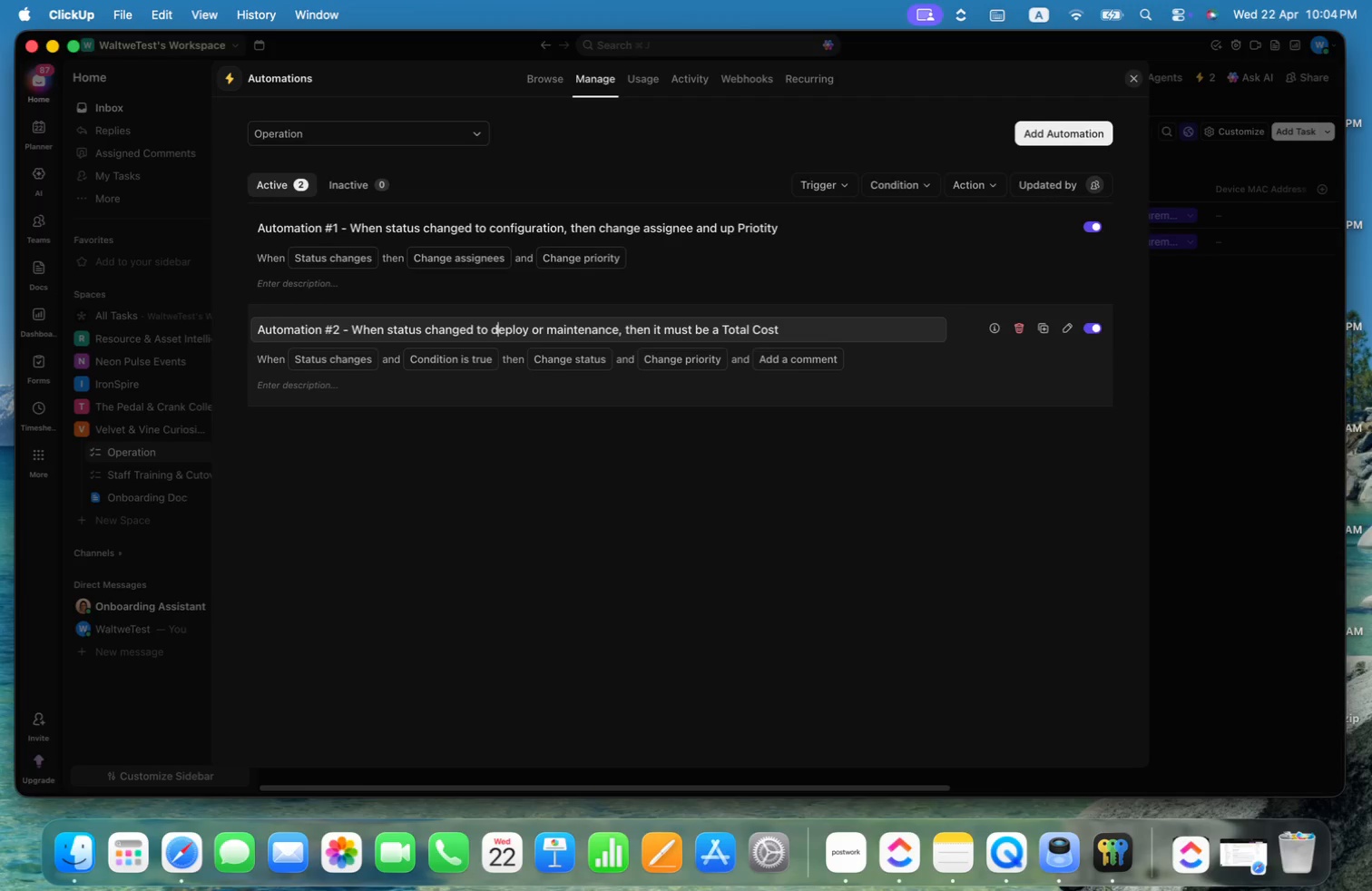 
key(Meta+CommandLeft)
 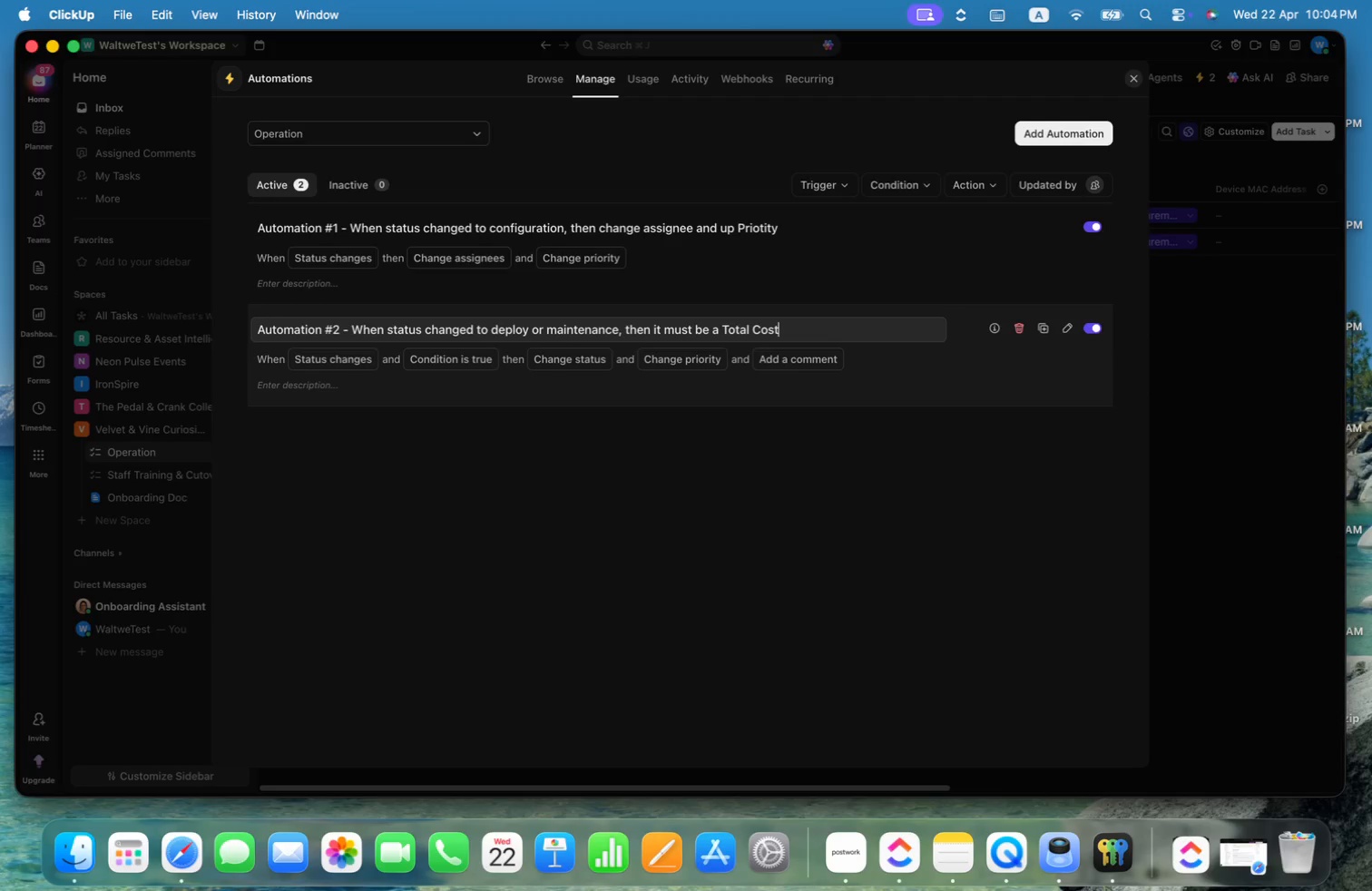 
key(Meta+ArrowDown)
 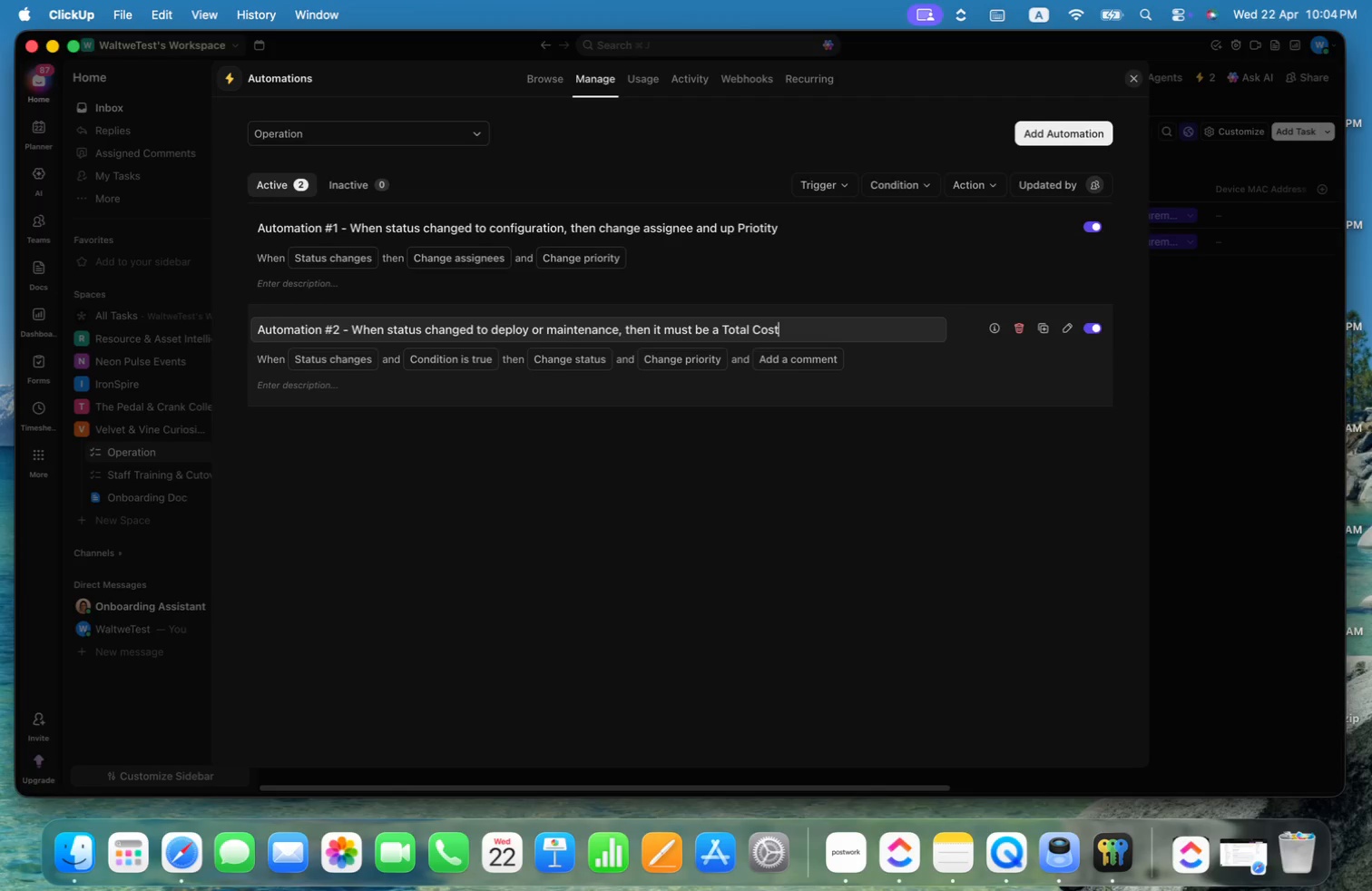 
key(Enter)
 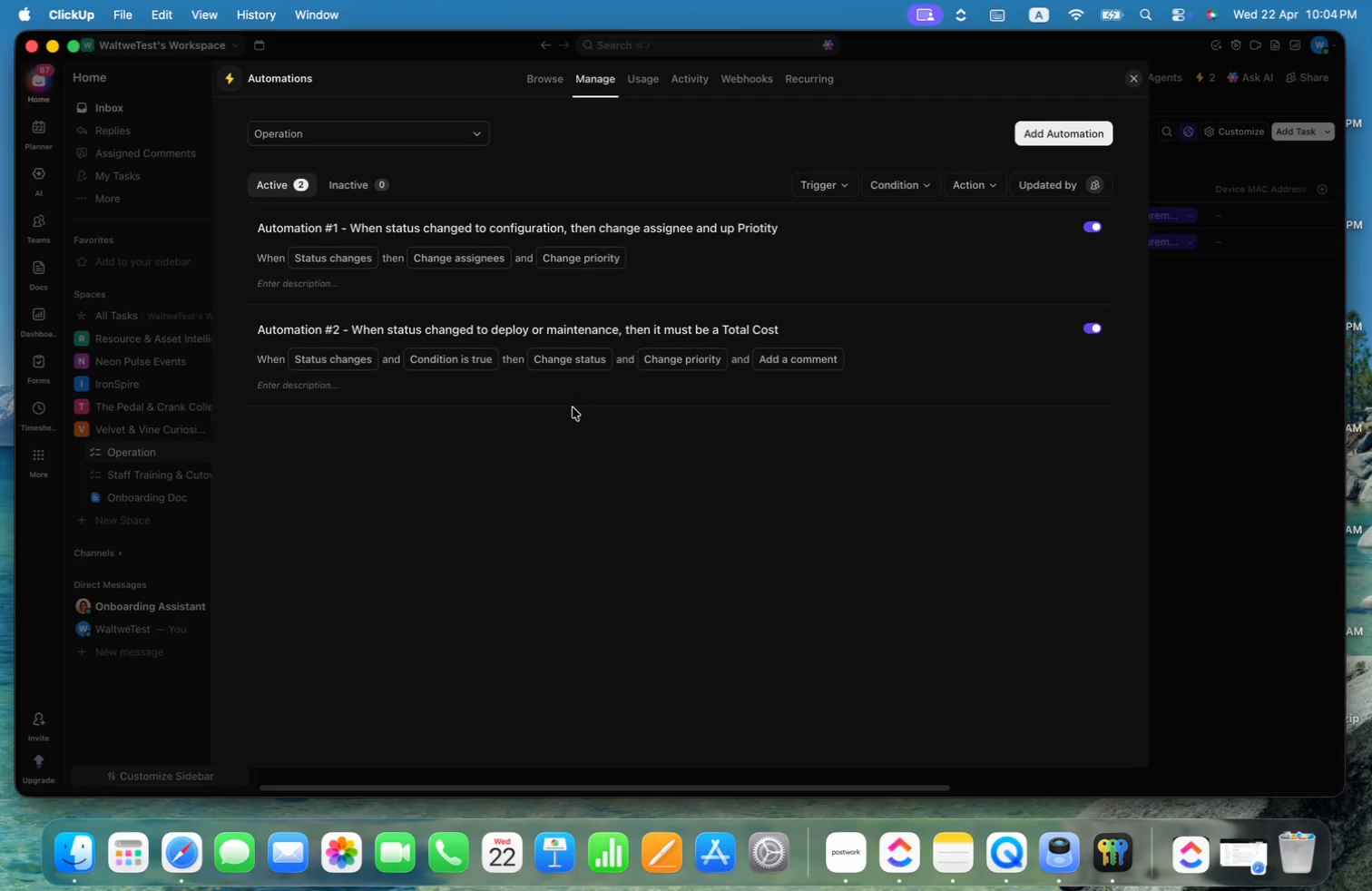 
left_click([670, 512])
 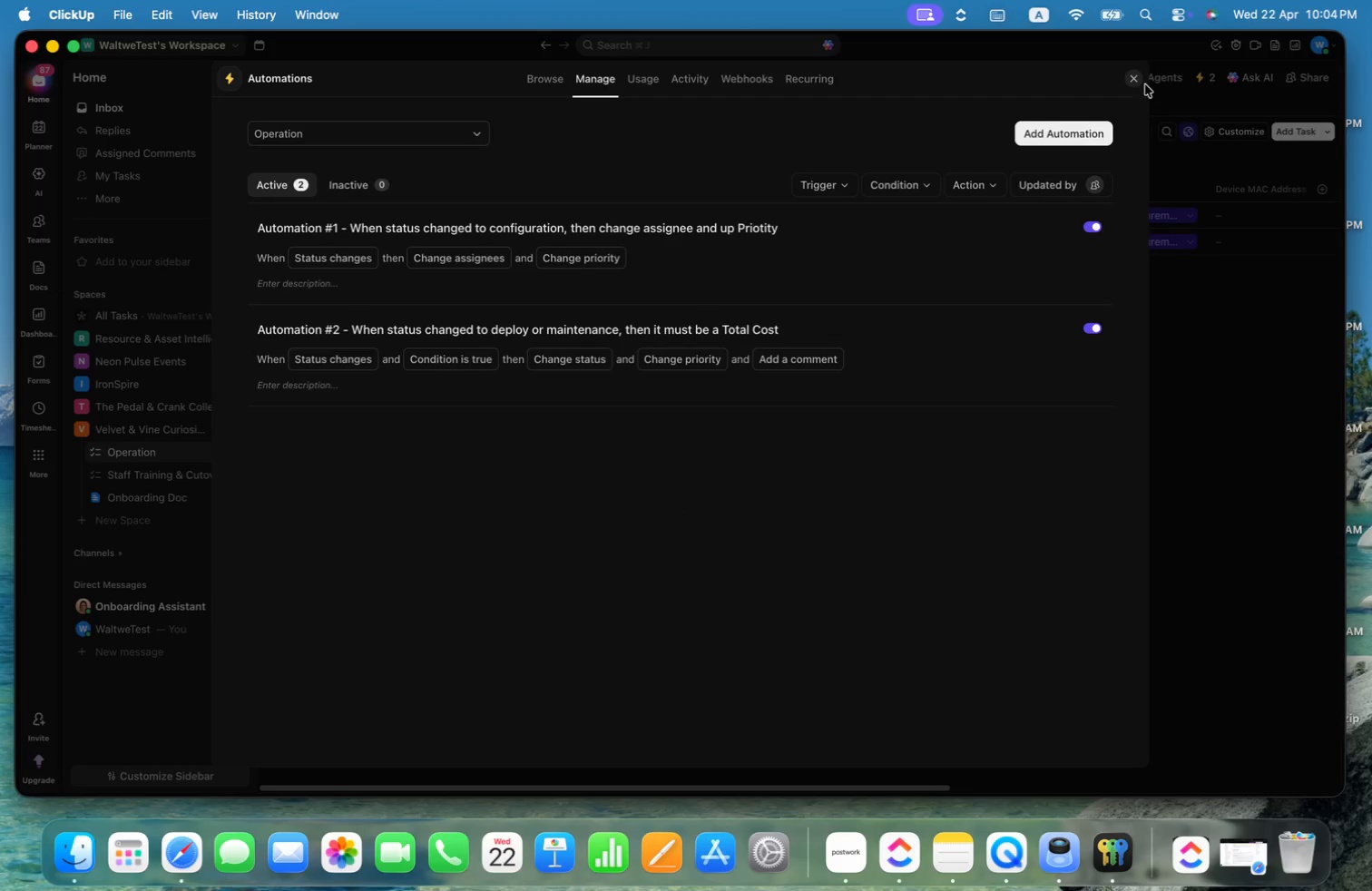 
left_click([1130, 74])
 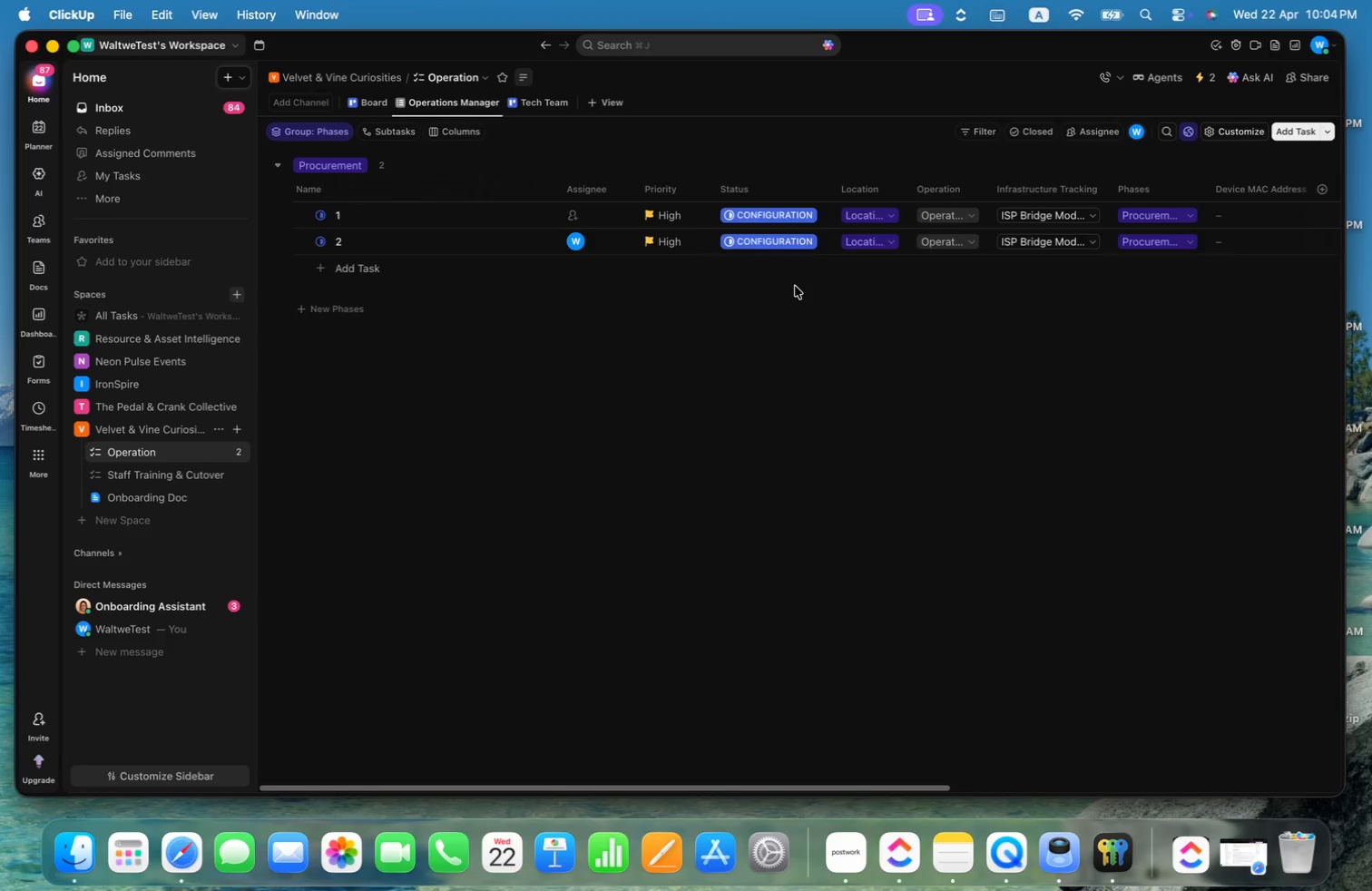 
wait(5.84)
 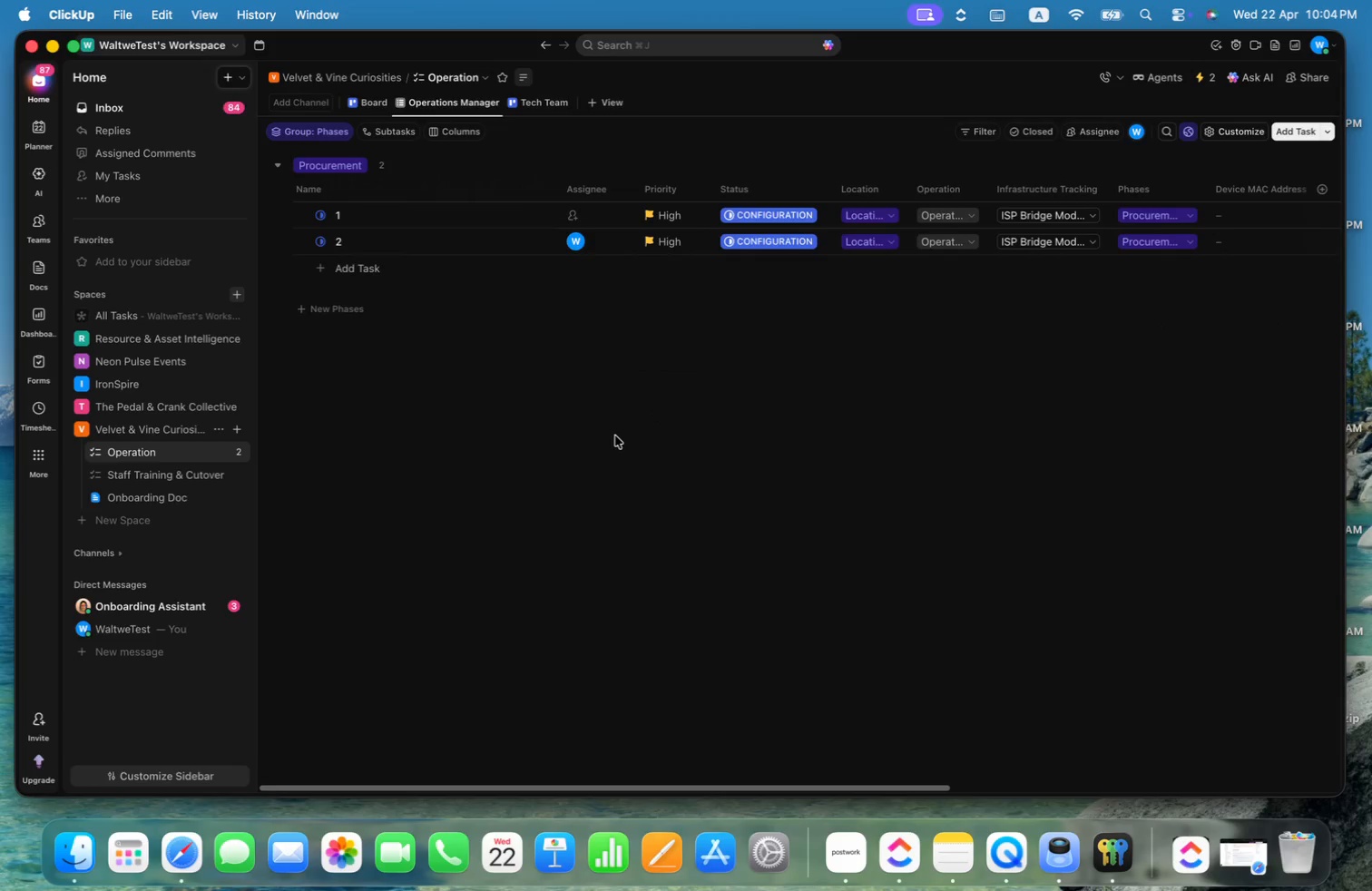 
left_click_drag(start_coordinate=[985, 189], to_coordinate=[1004, 187])
 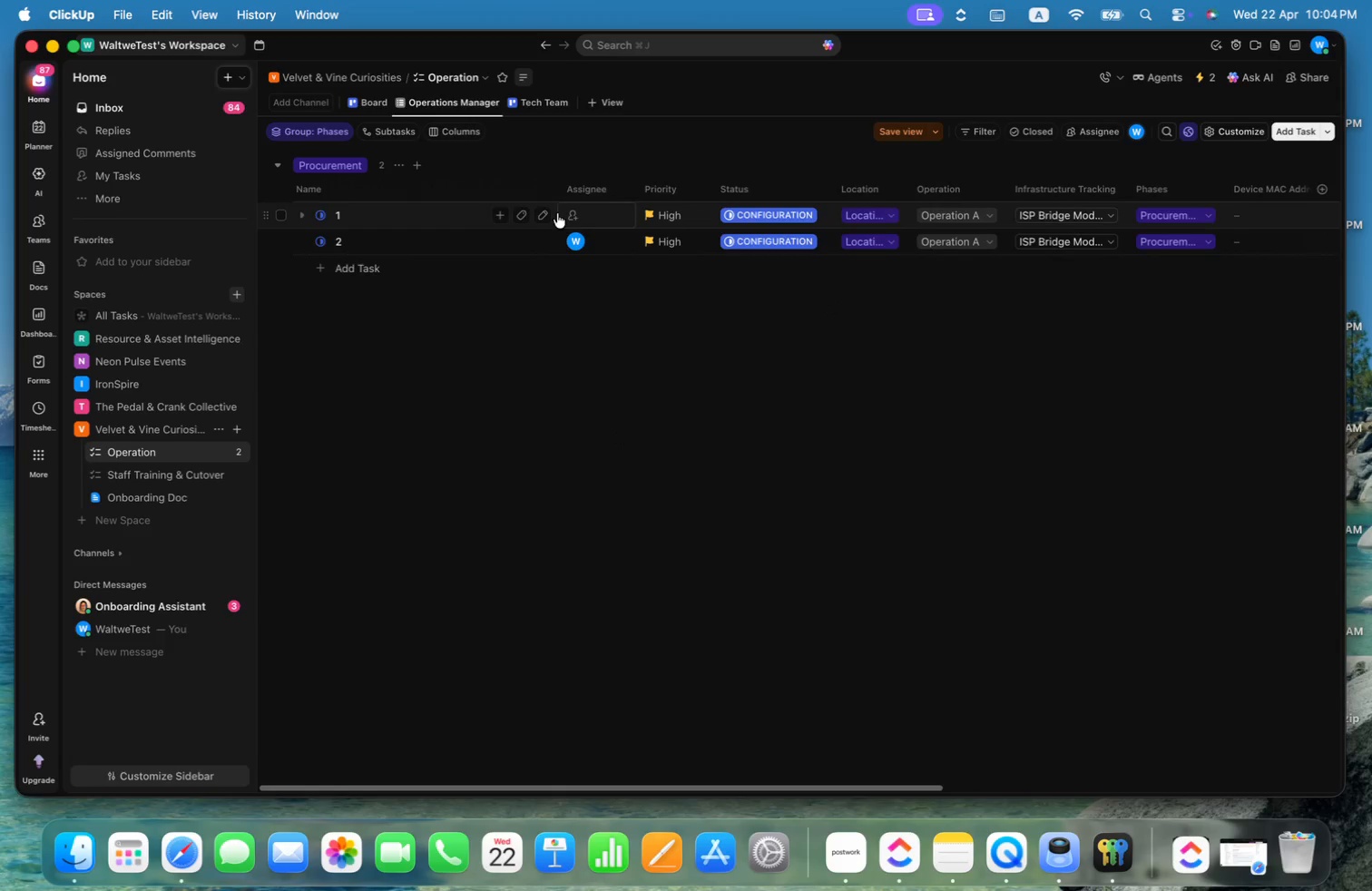 
left_click_drag(start_coordinate=[558, 184], to_coordinate=[546, 184])
 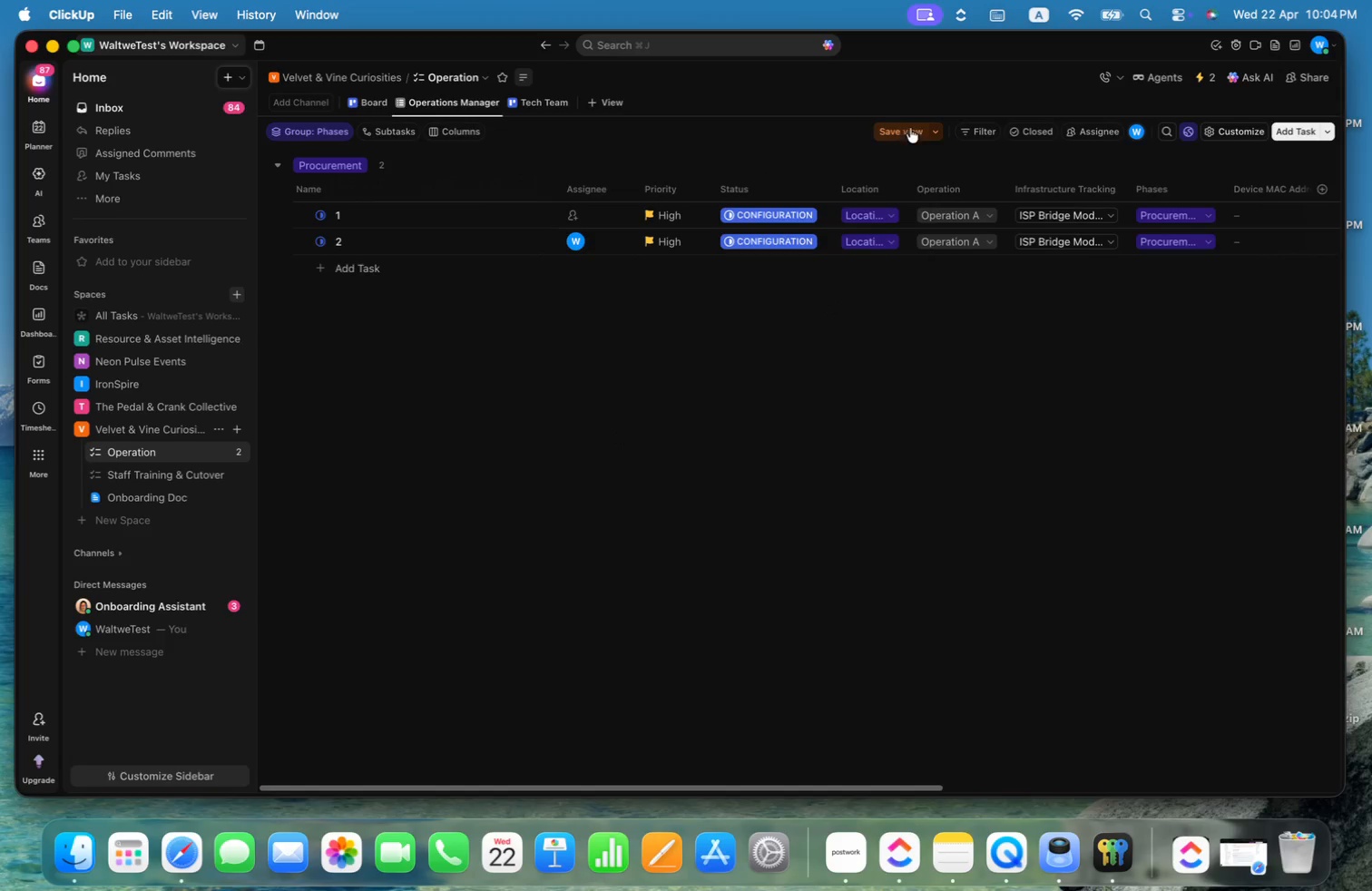 
left_click([914, 124])
 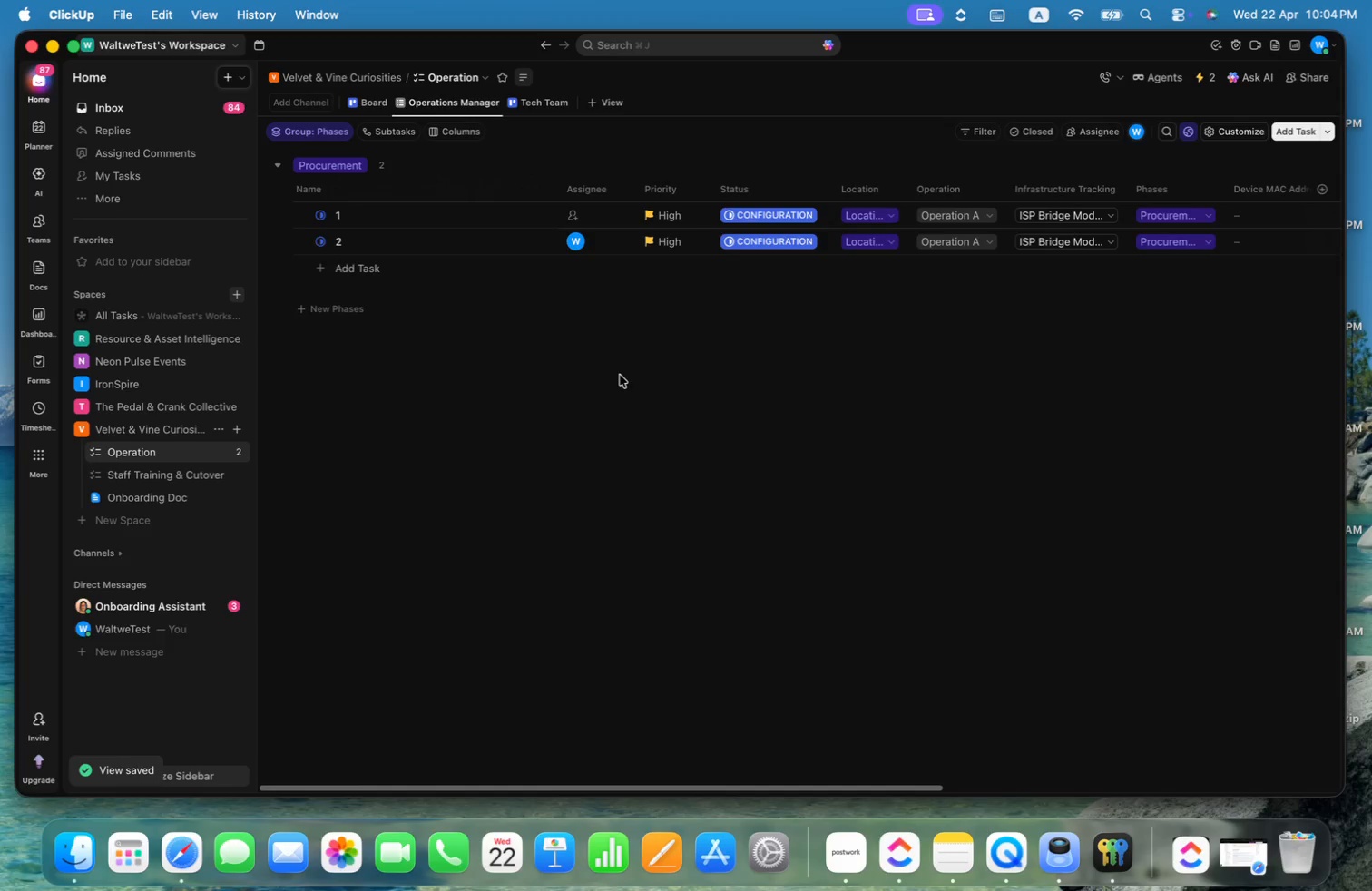 
key(Meta+CommandLeft)
 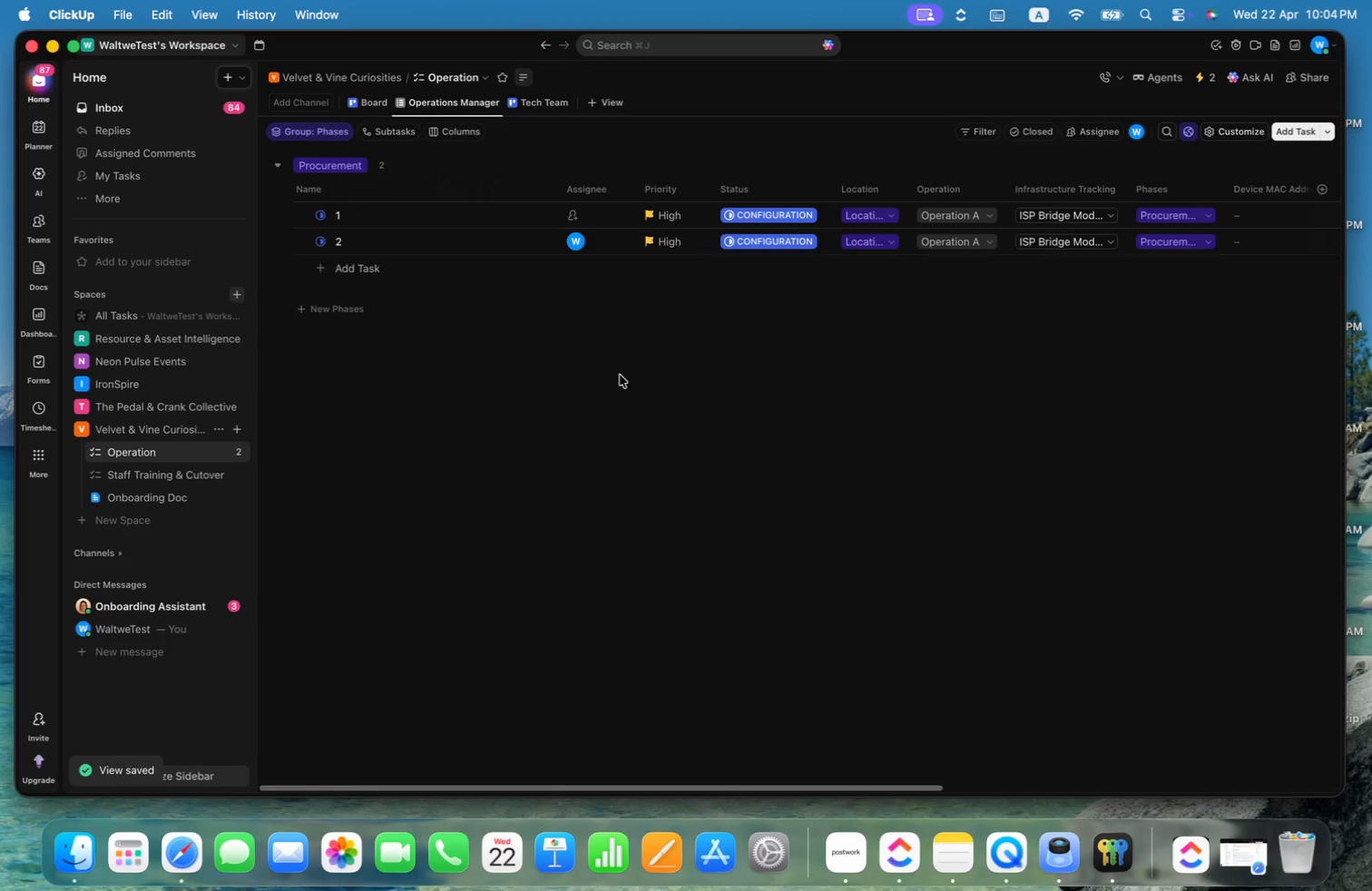 
key(Meta+Tab)